 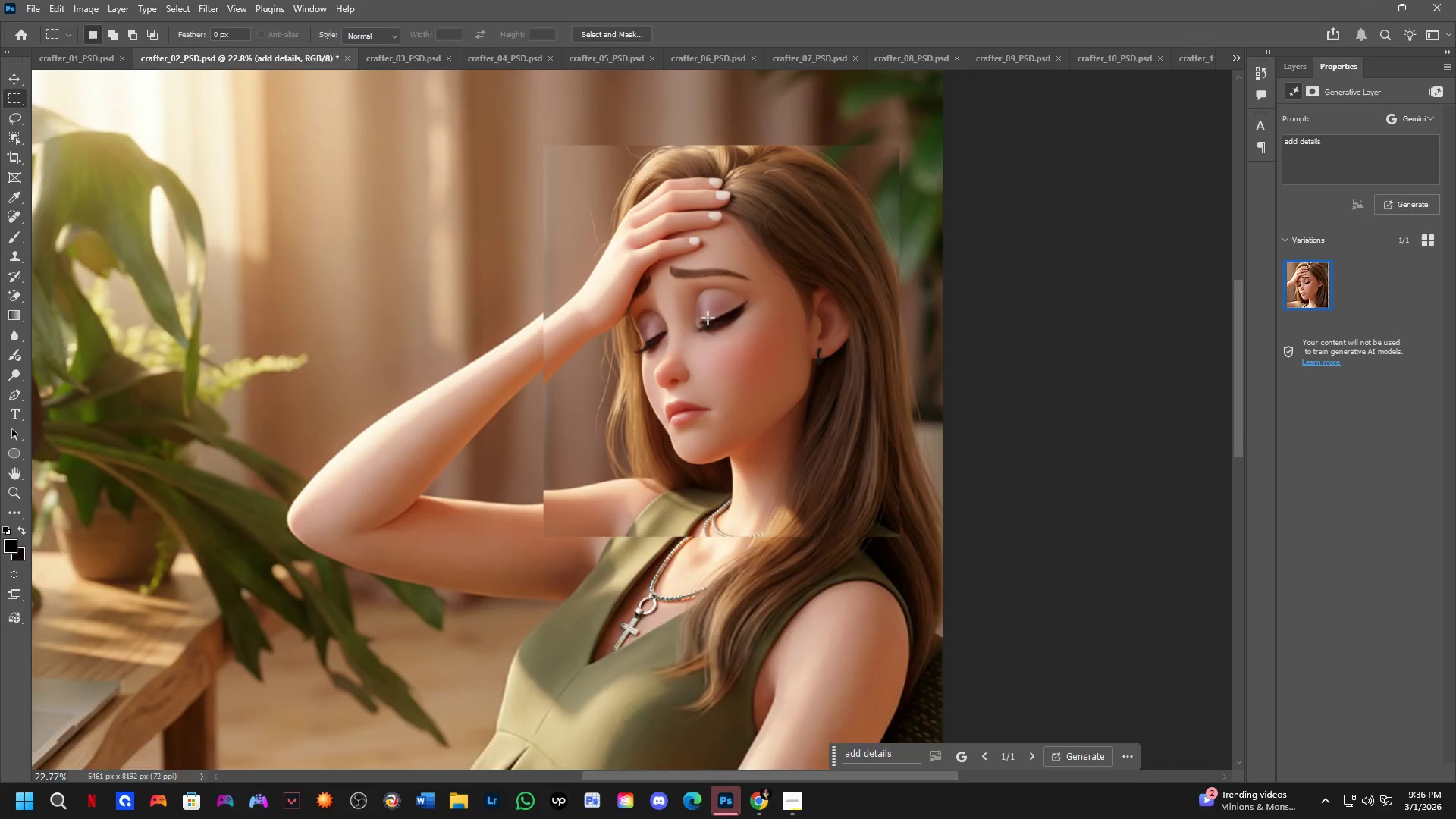 
scroll: coordinate [708, 318], scroll_direction: up, amount: 3.0
 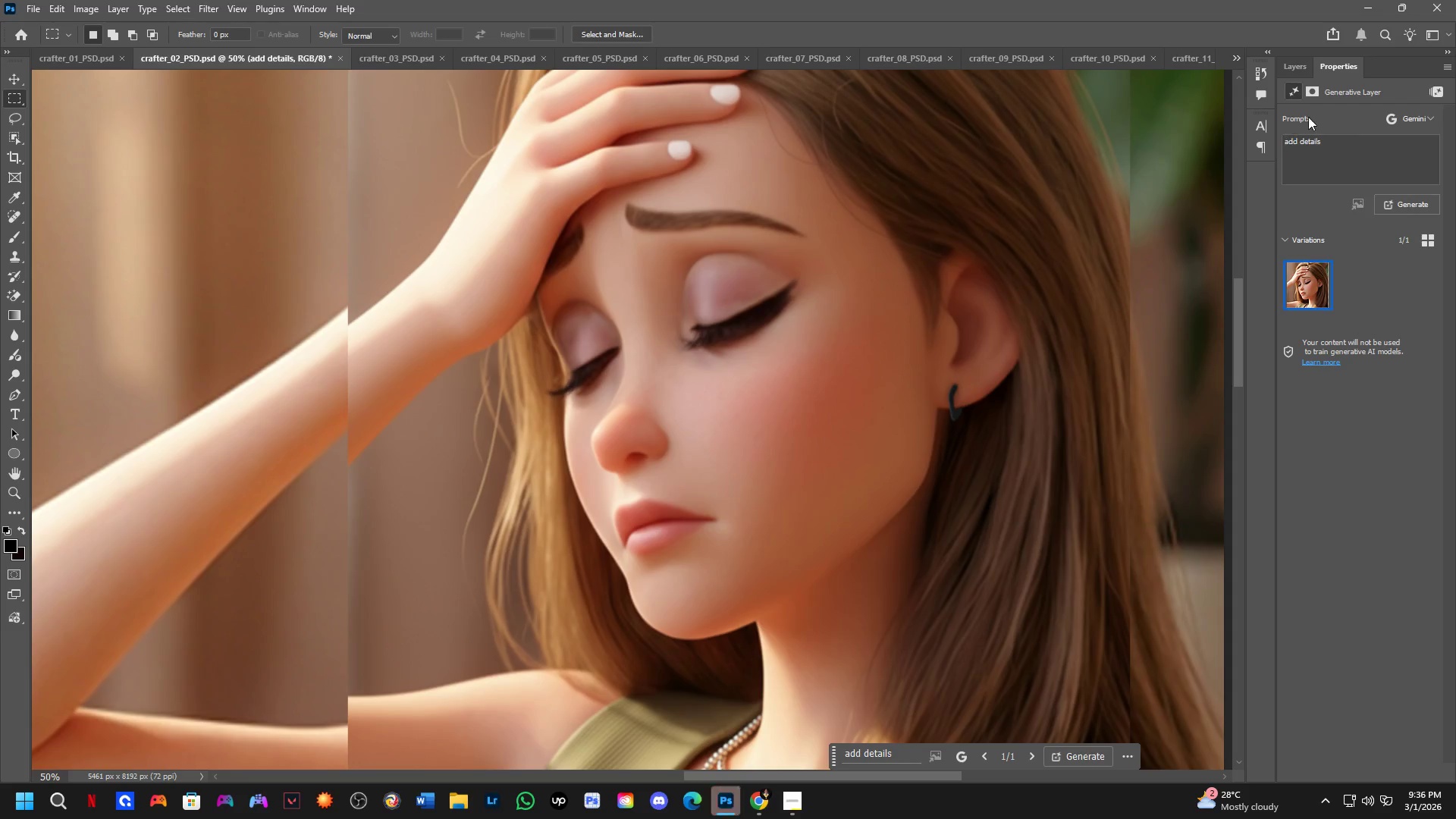 
left_click([1301, 59])
 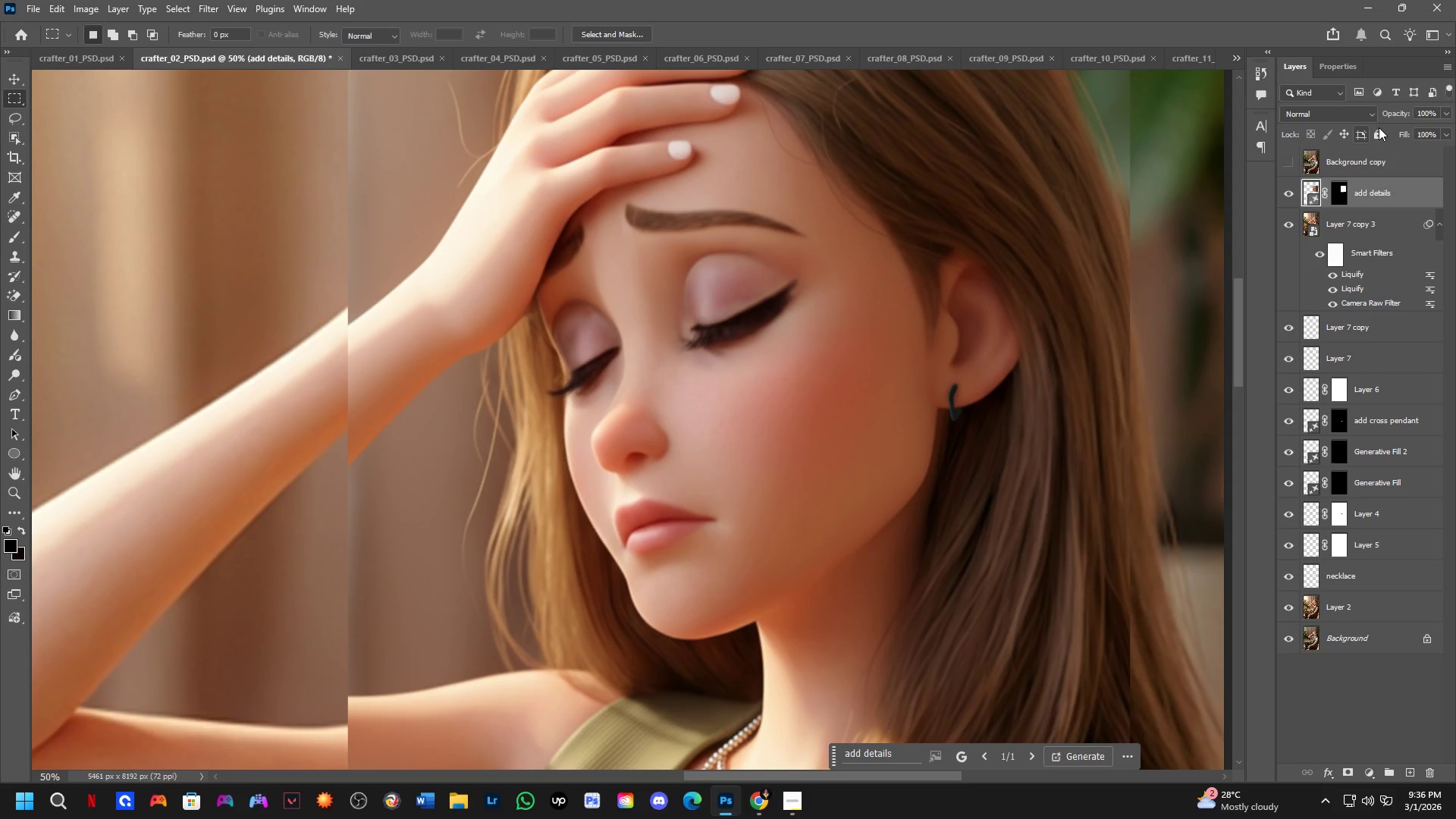 
left_click_drag(start_coordinate=[1395, 111], to_coordinate=[1382, 112])
 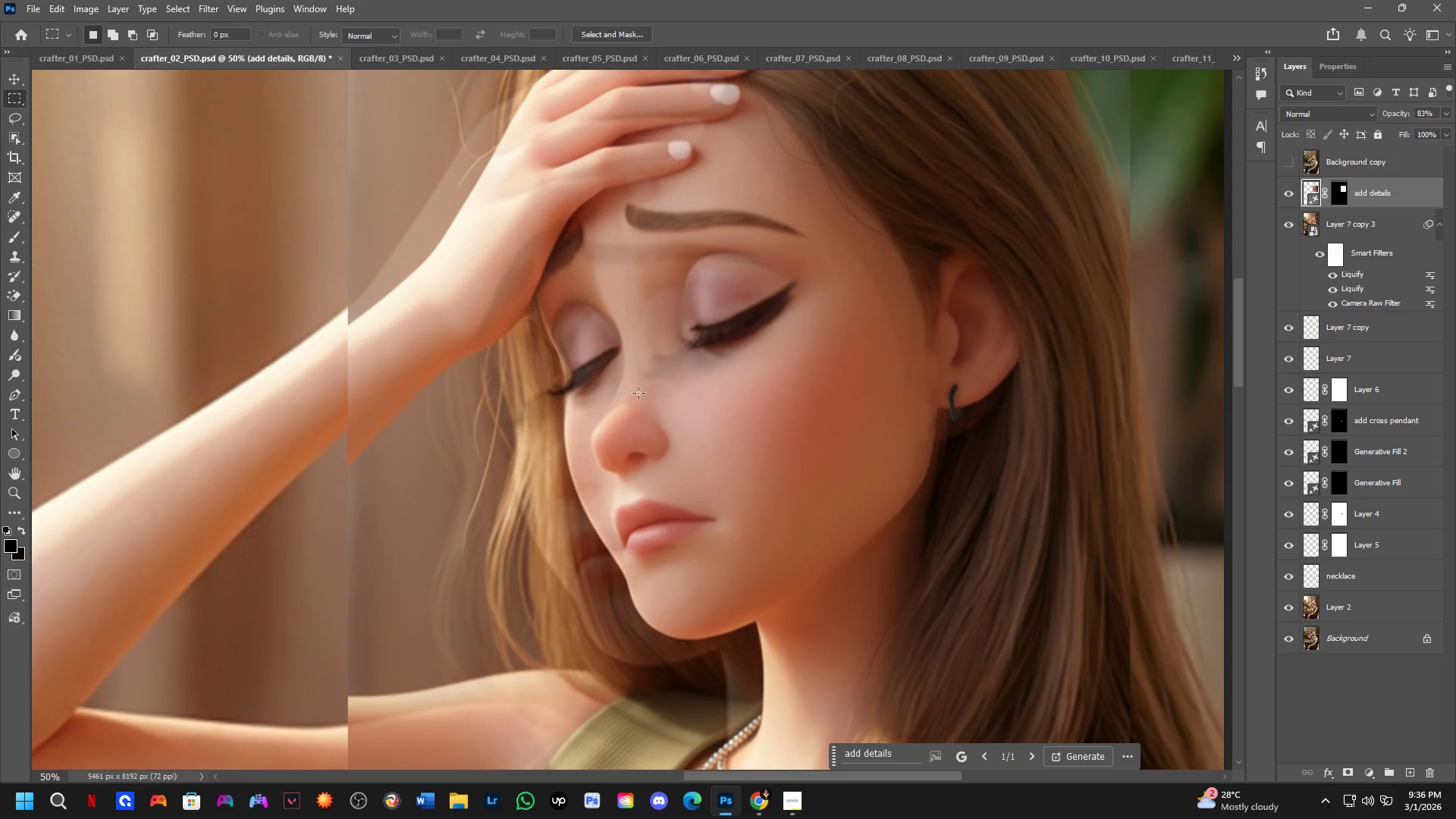 
scroll: coordinate [617, 394], scroll_direction: down, amount: 4.0
 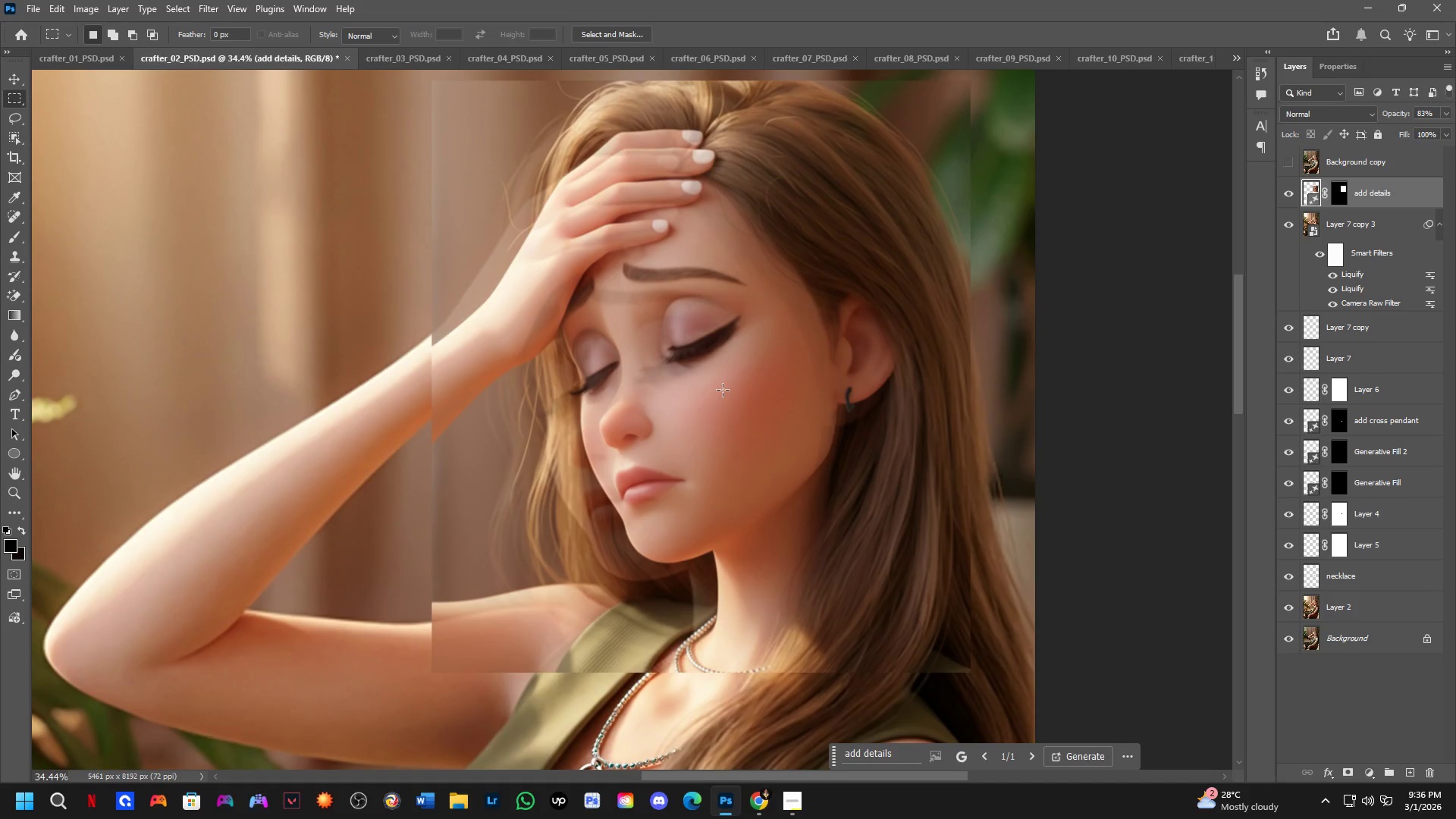 
hold_key(key=ControlLeft, duration=1.51)
left_click_drag(start_coordinate=[723, 390], to_coordinate=[684, 410])
 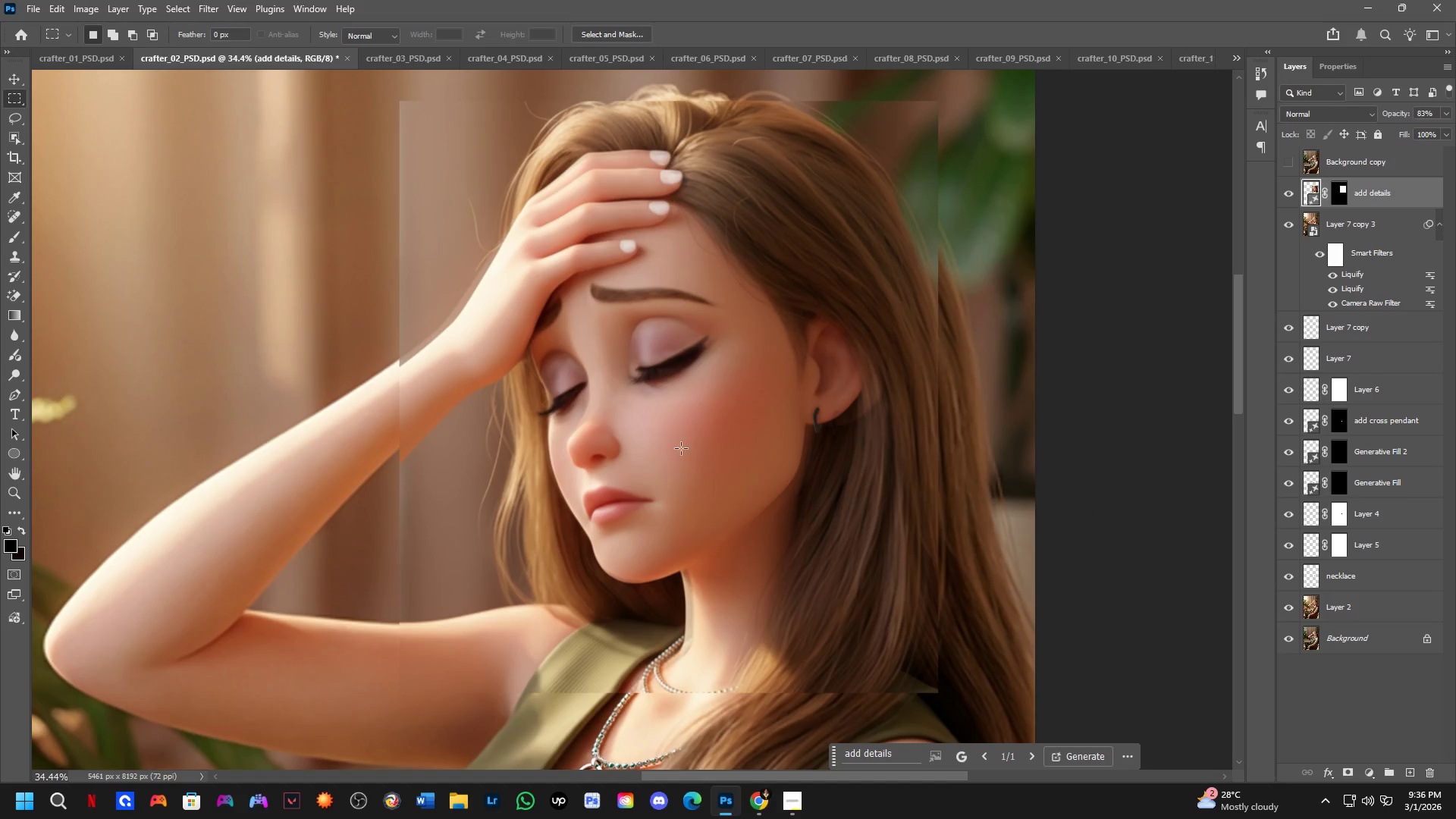 
hold_key(key=ControlLeft, duration=1.5)
 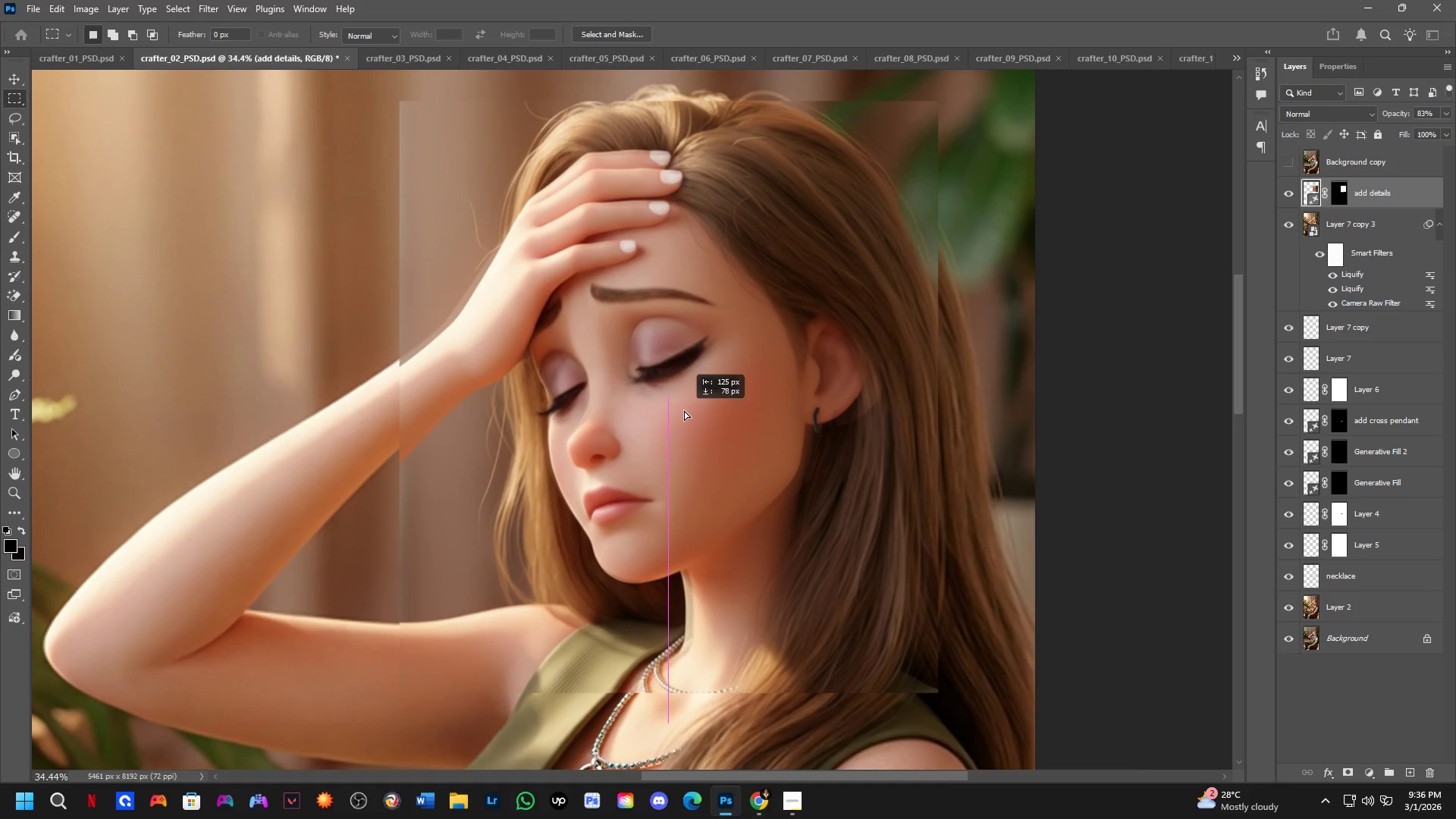 
key(Control+ControlLeft)
 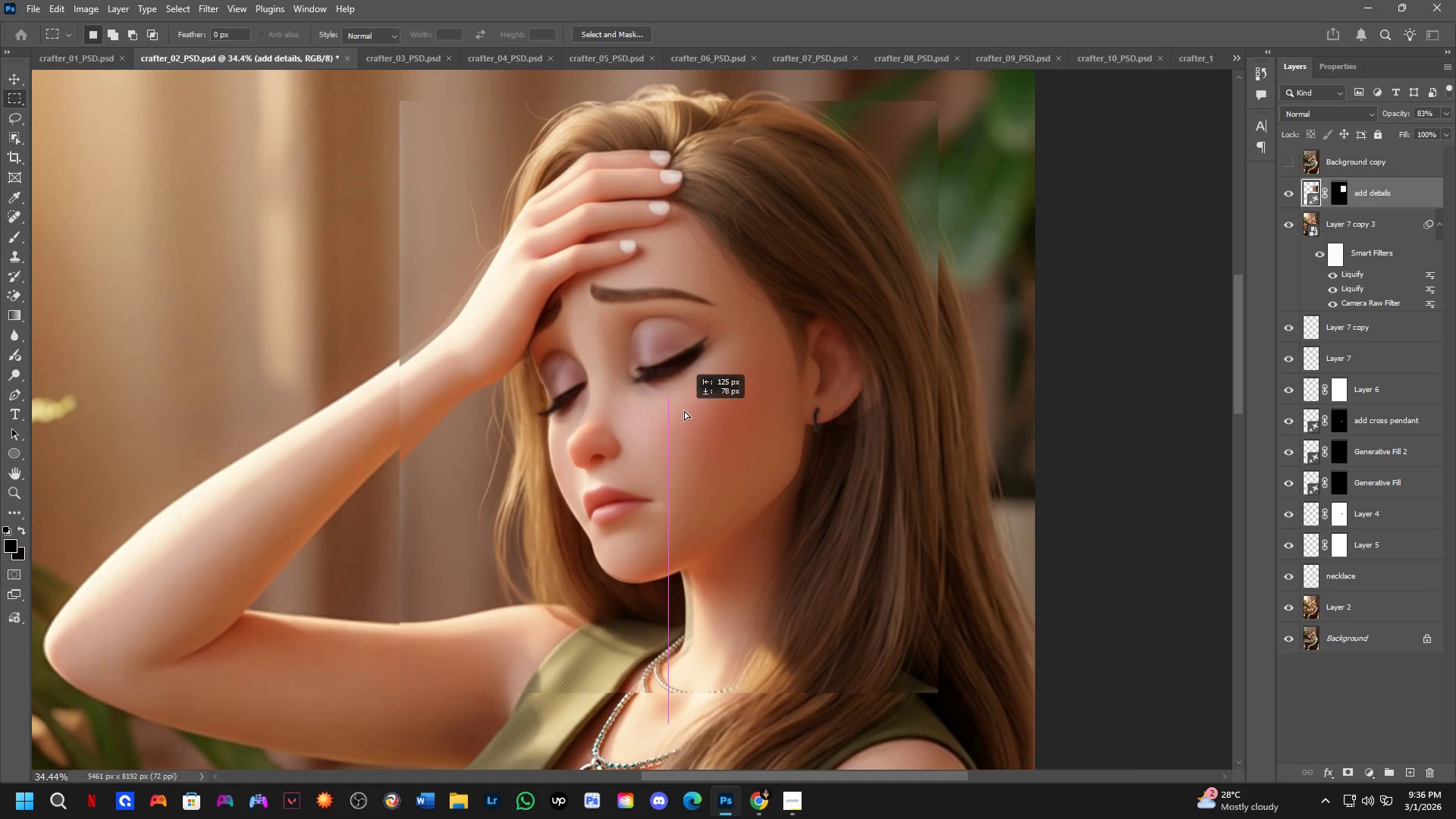 
key(Control+ControlLeft)
 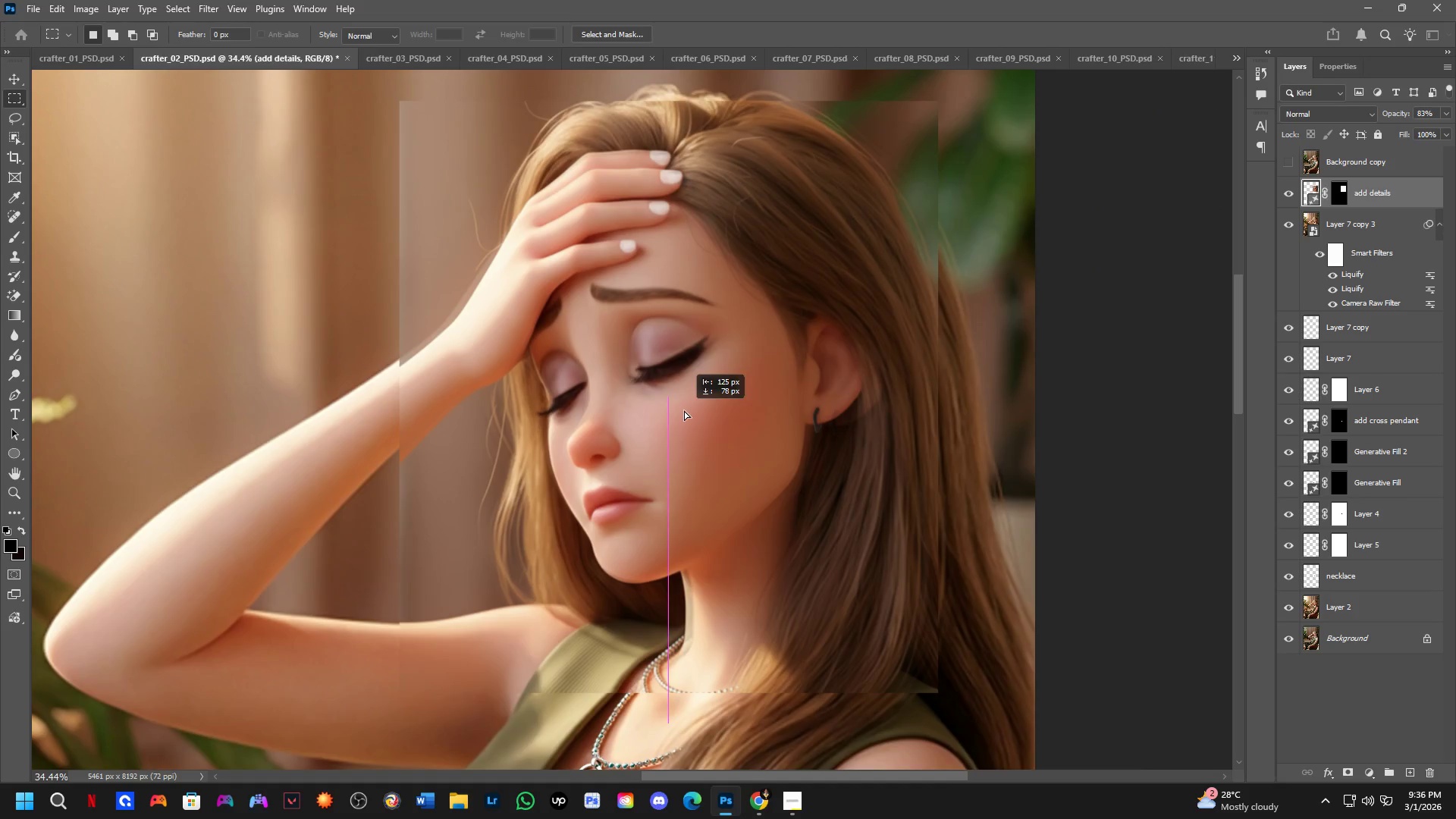 
key(Control+ControlLeft)
 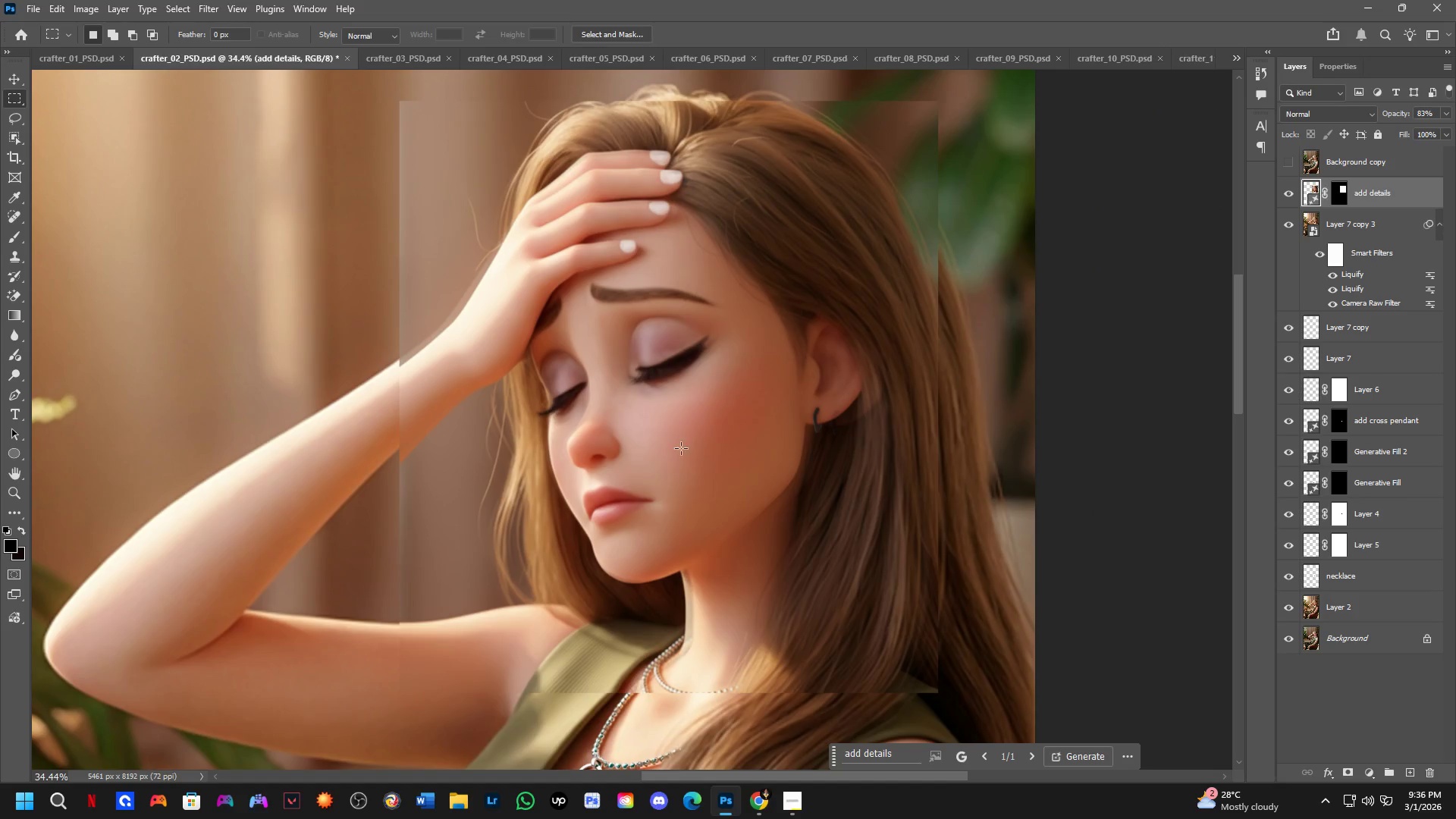 
hold_key(key=Space, duration=0.58)
 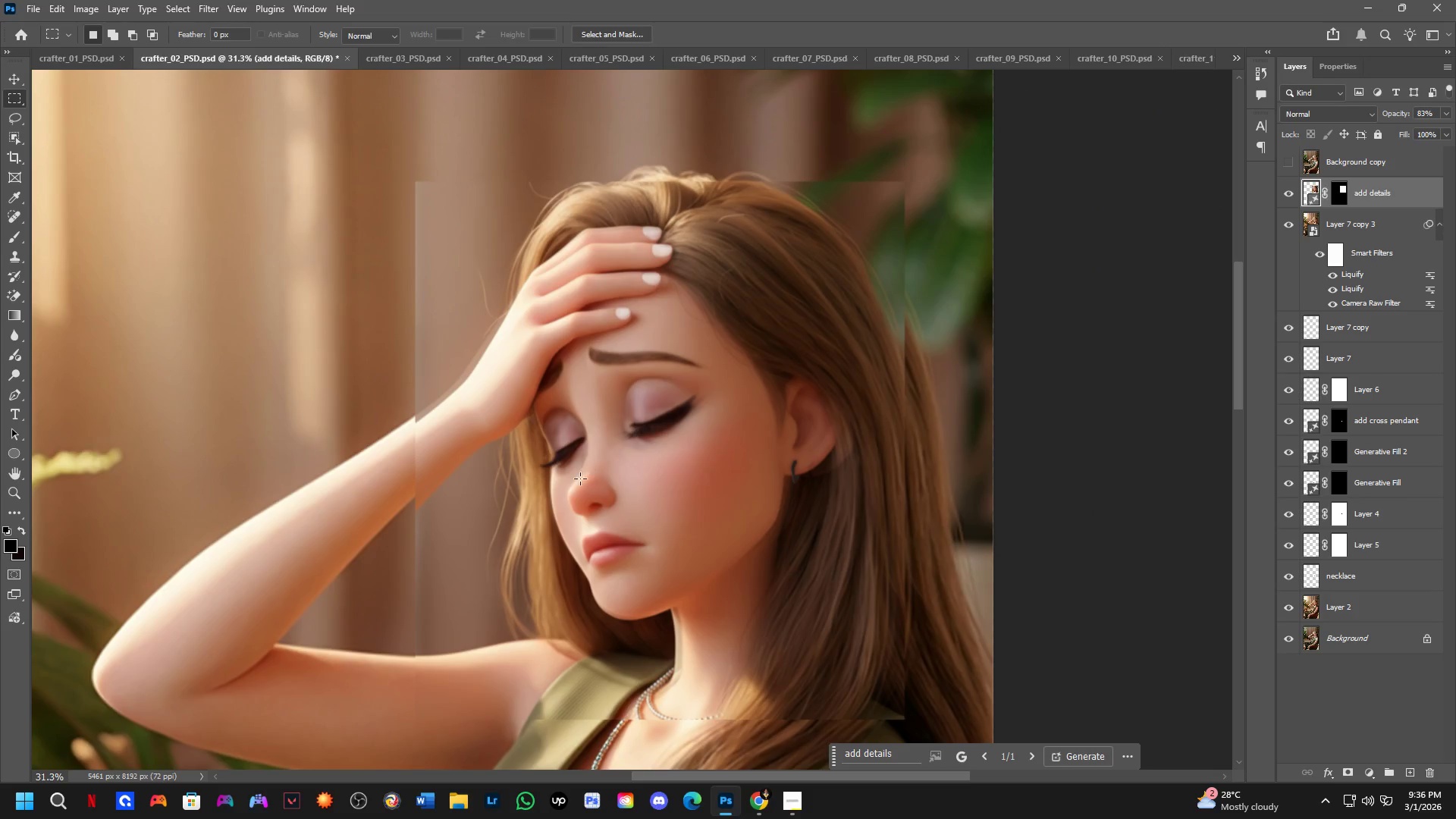 
scroll: coordinate [681, 457], scroll_direction: down, amount: 1.0
 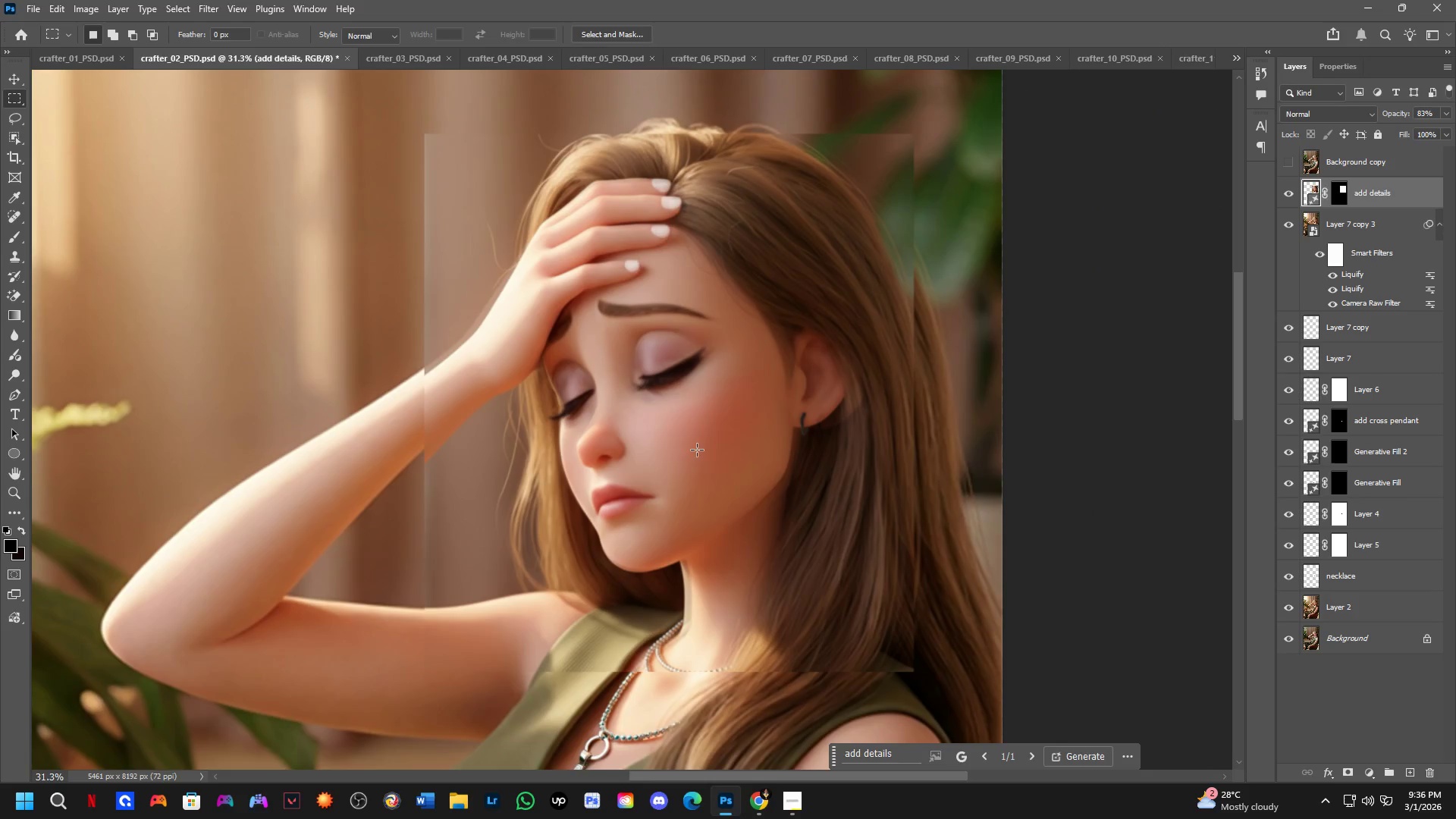 
left_click_drag(start_coordinate=[710, 435], to_coordinate=[701, 483])
 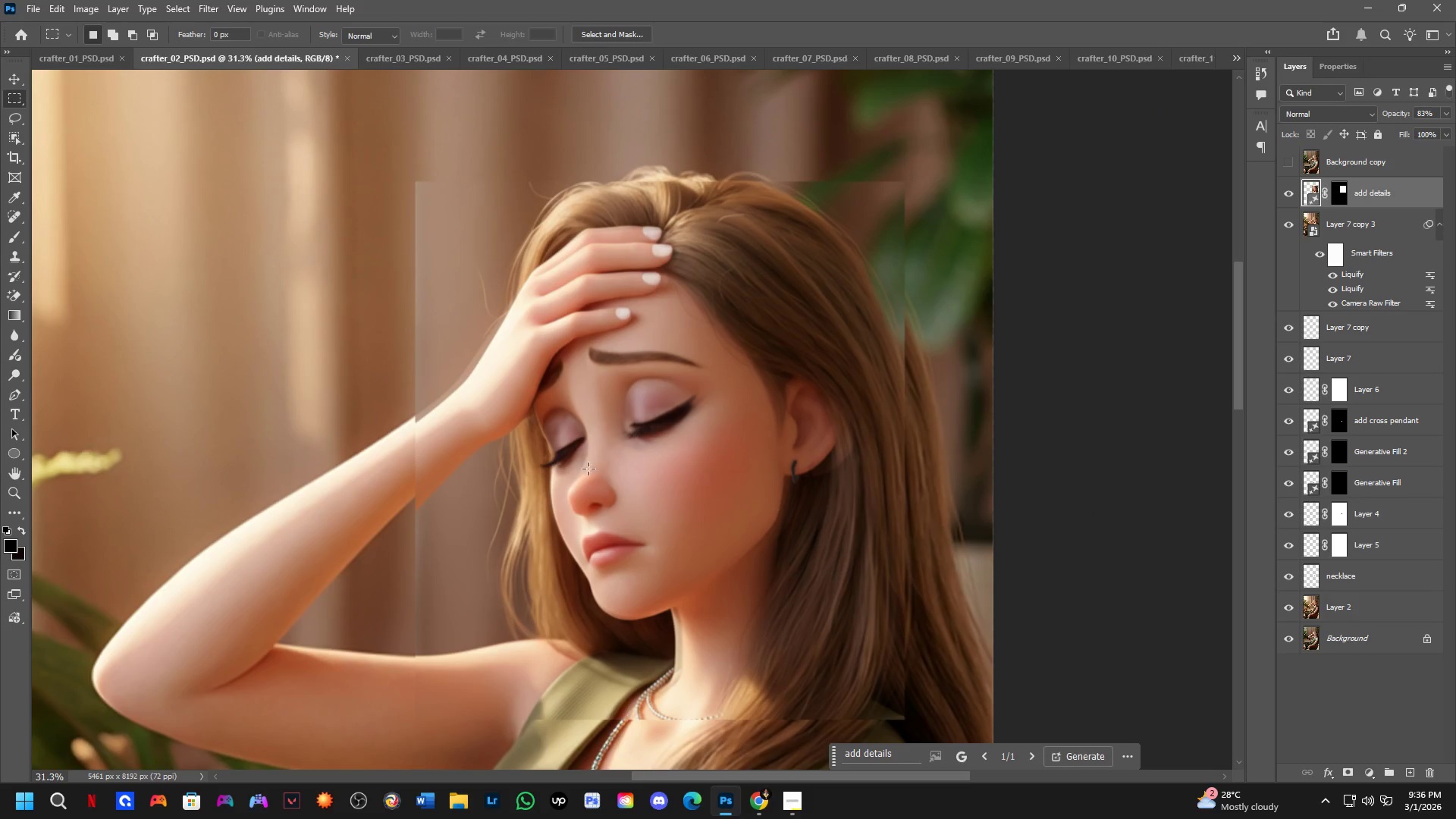 
hold_key(key=ControlLeft, duration=0.53)
 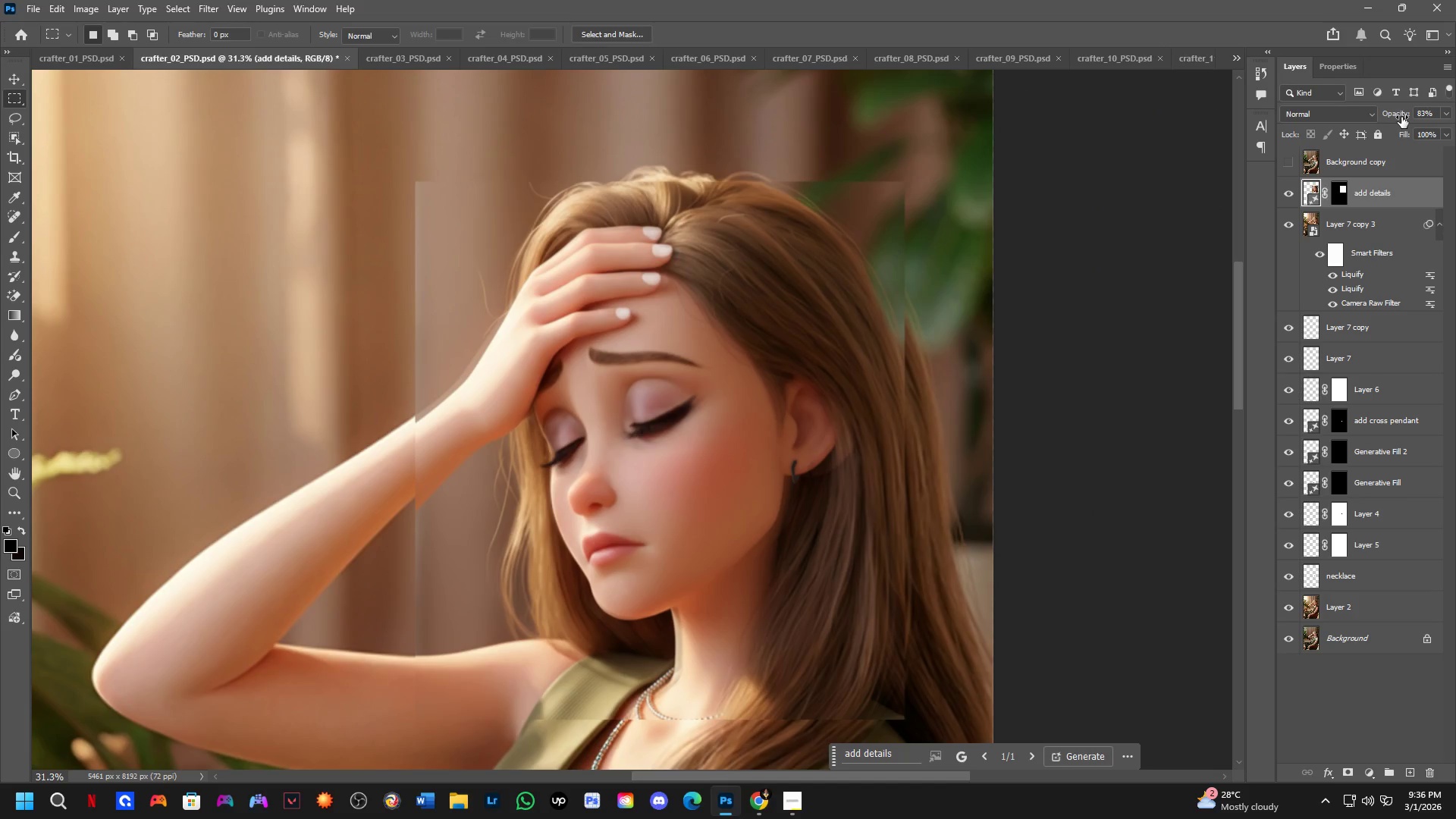 
left_click_drag(start_coordinate=[1398, 113], to_coordinate=[1384, 119])
 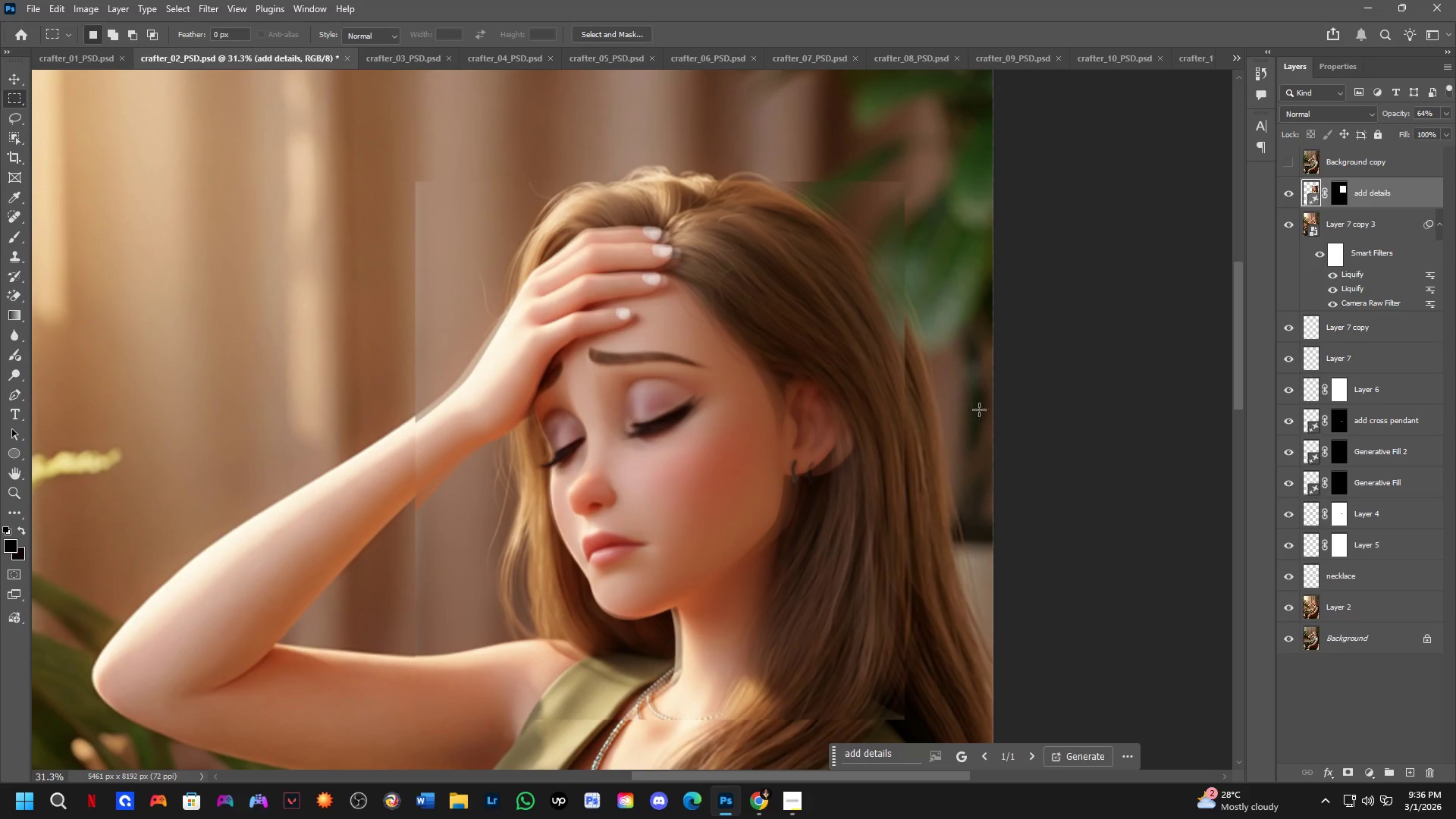 
key(Control+ControlLeft)
 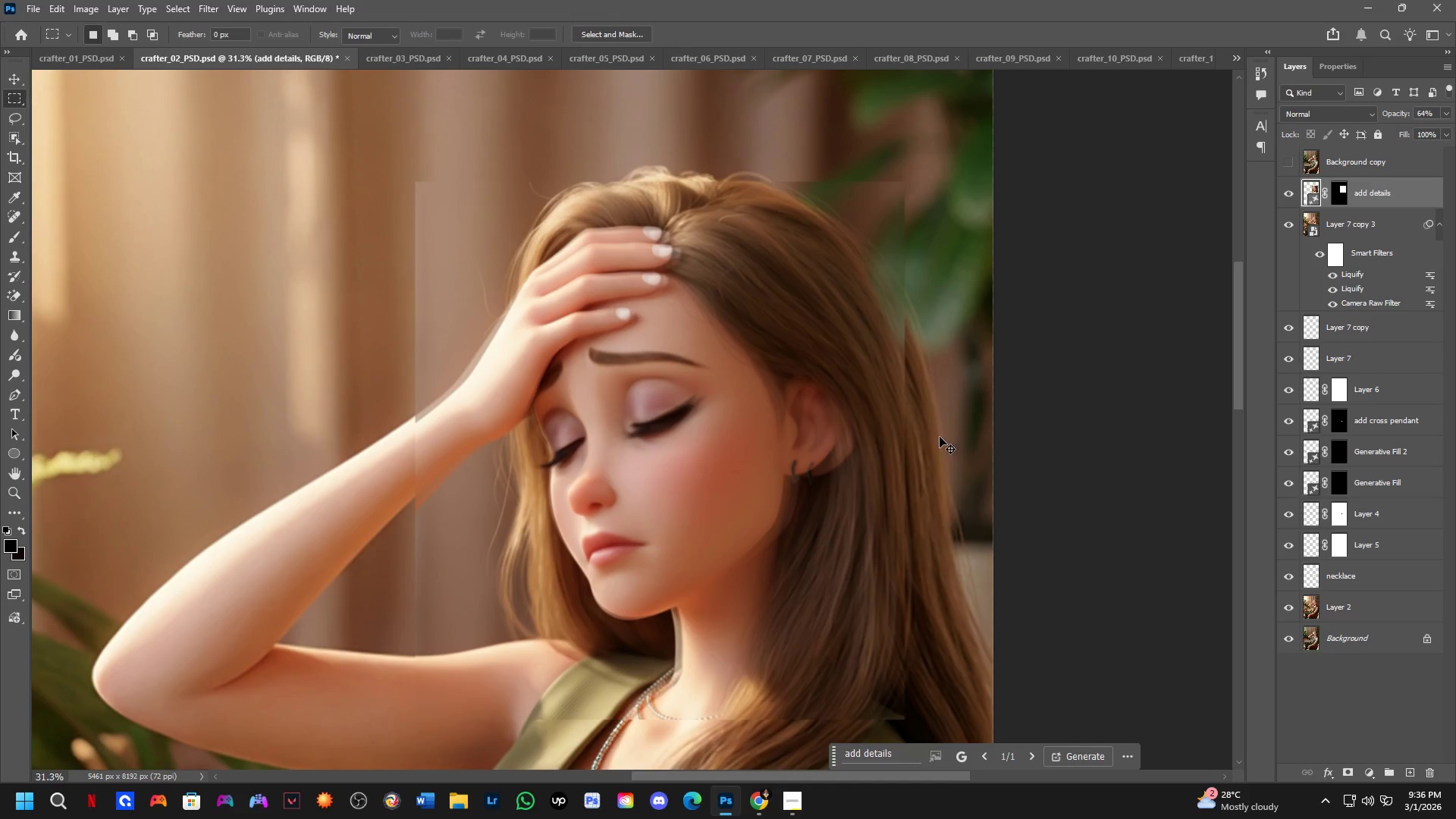 
key(Control+T)
 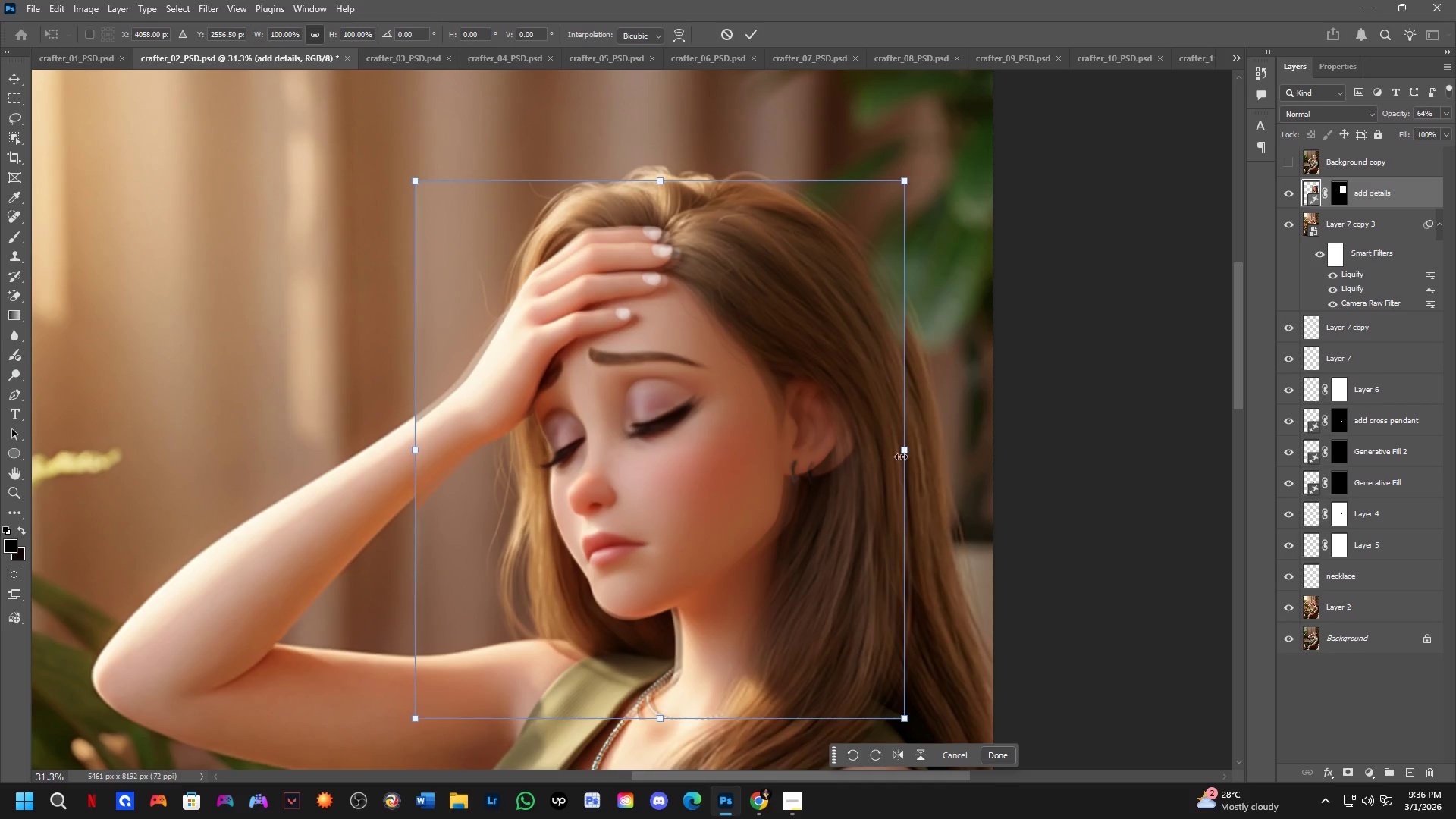 
hold_key(key=ShiftLeft, duration=1.51)
left_click_drag(start_coordinate=[909, 447], to_coordinate=[931, 450])
 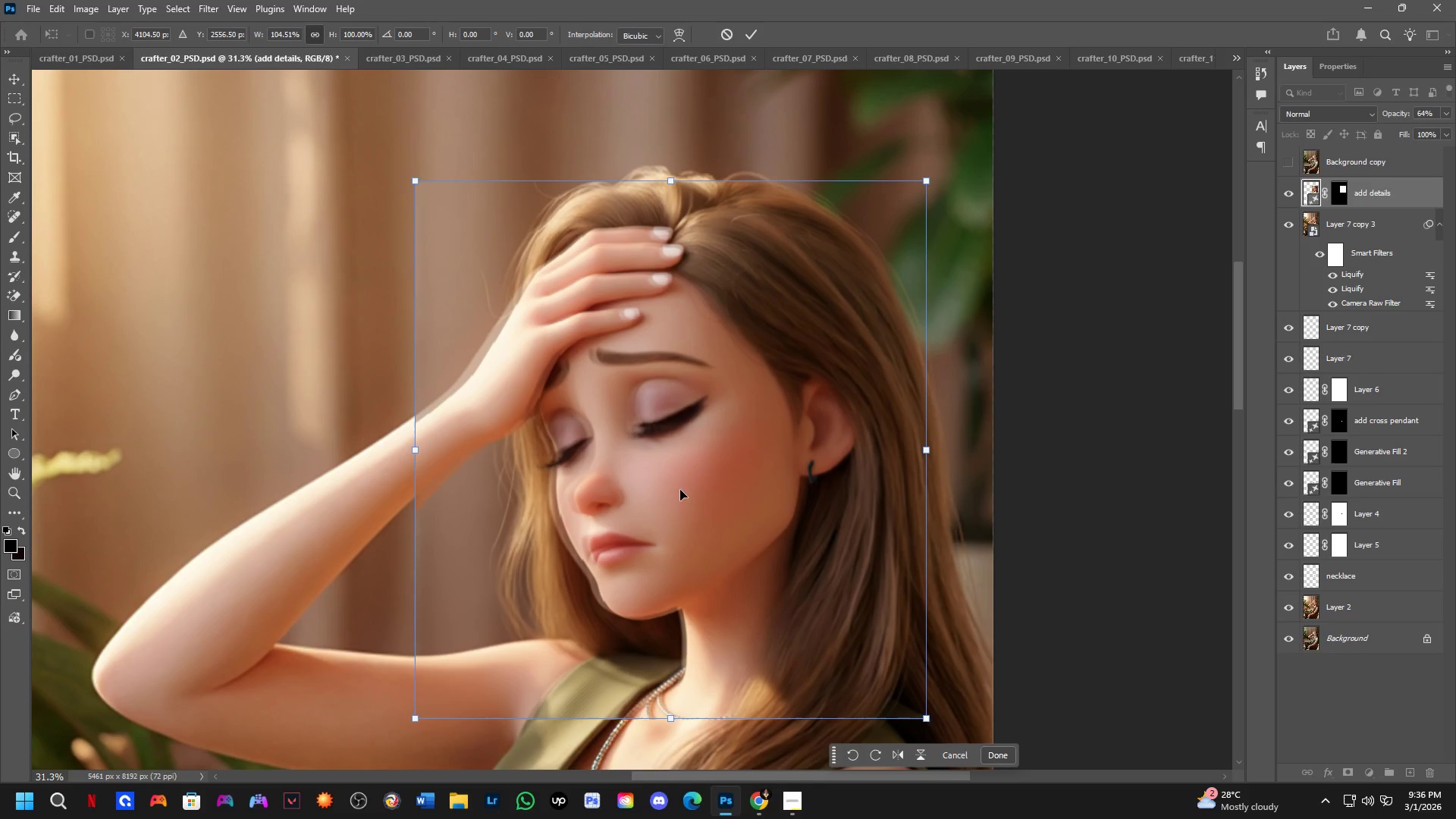 
key(Shift+ShiftLeft)
 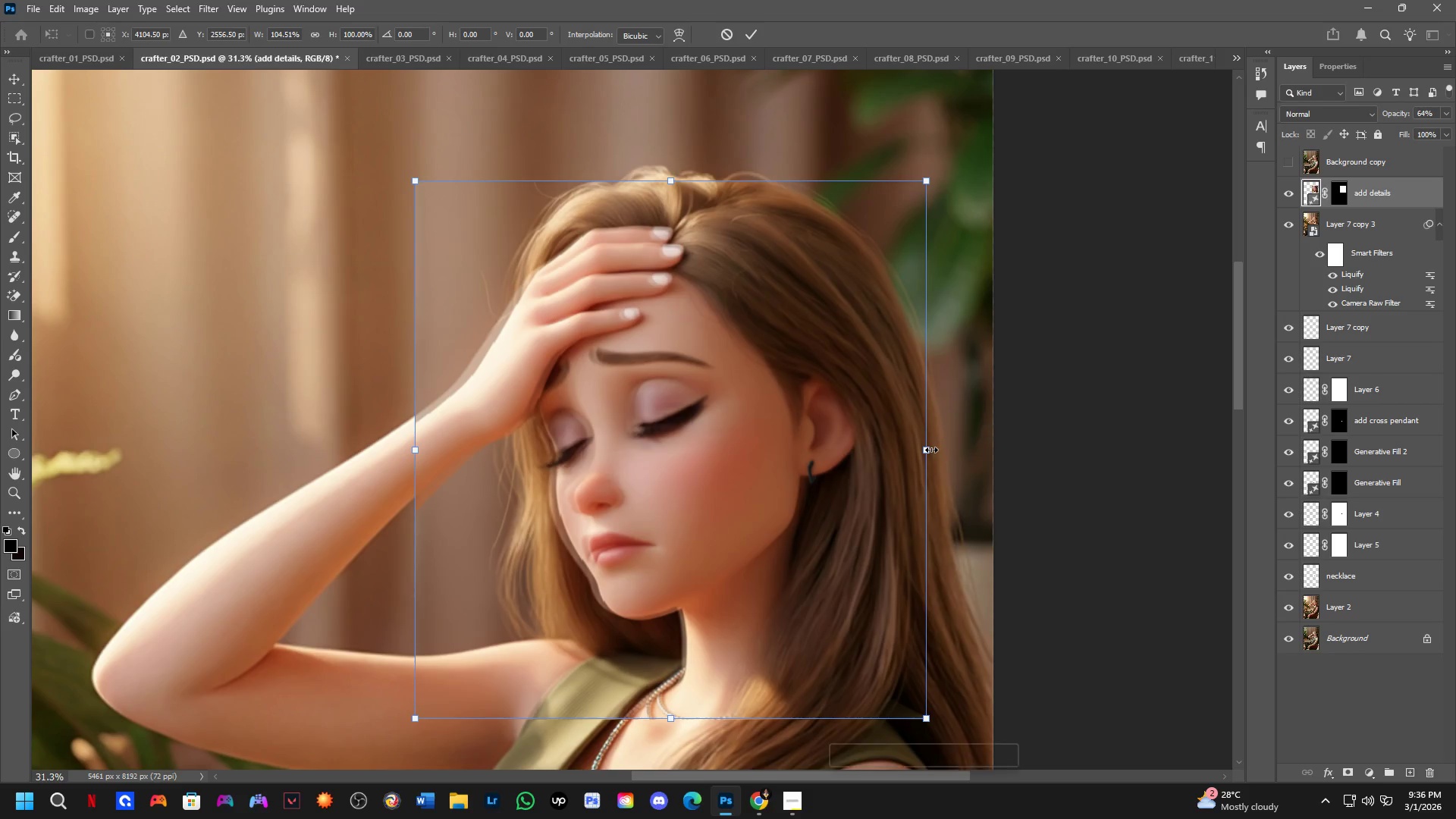 
key(Shift+ShiftLeft)
 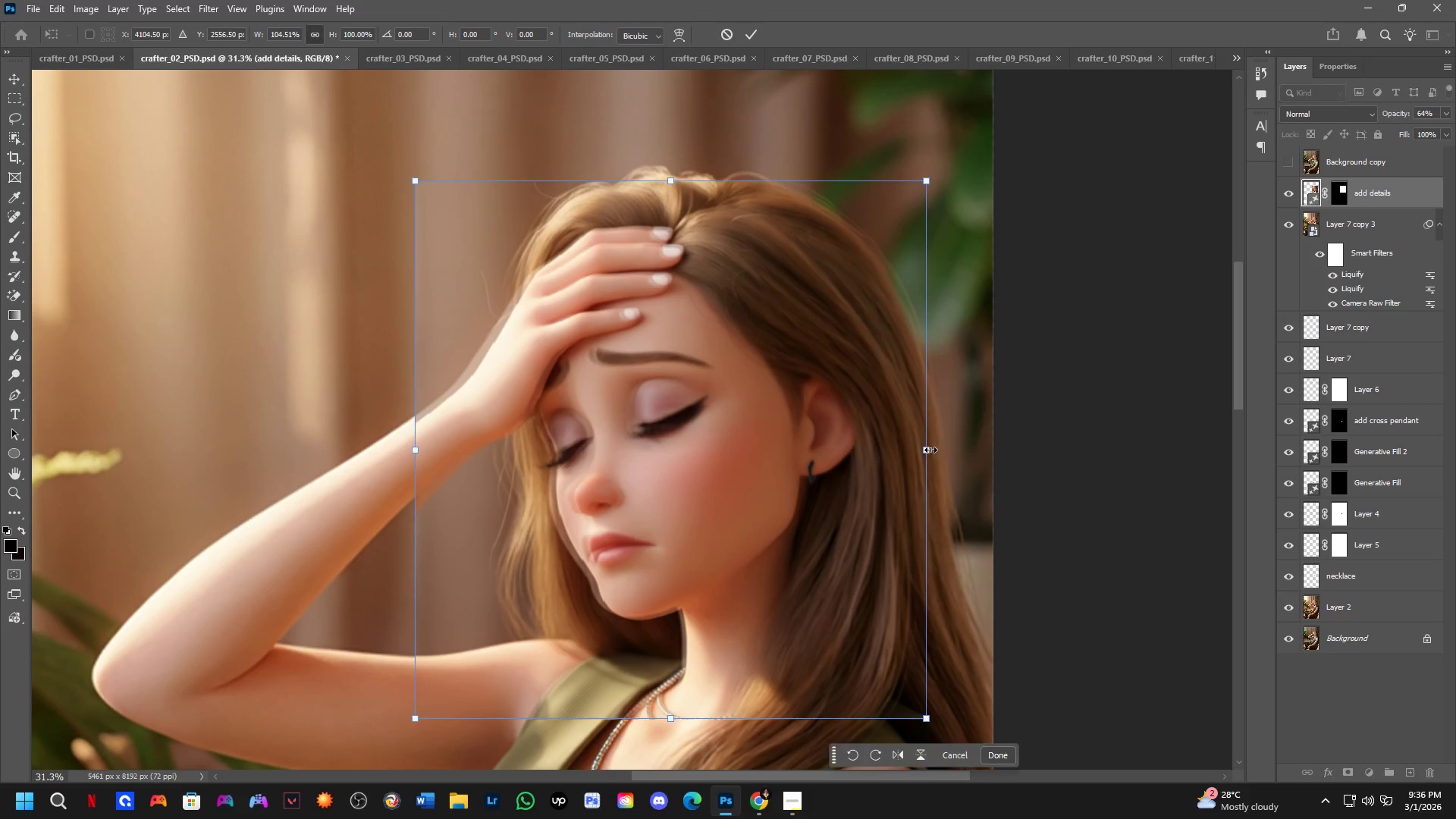 
key(Shift+ShiftLeft)
 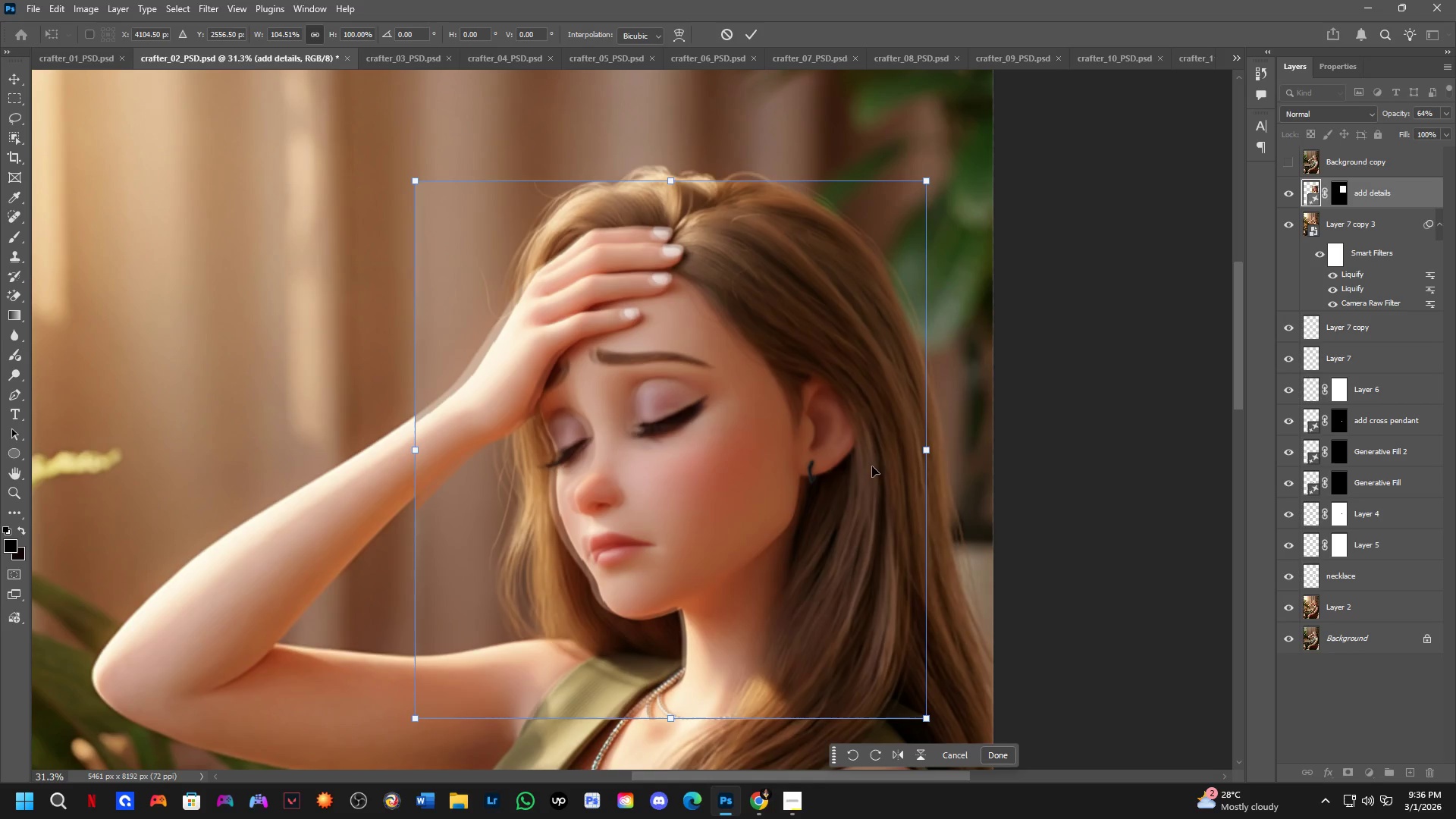 
hold_key(key=ShiftLeft, duration=2.31)
scroll: coordinate [554, 445], scroll_direction: up, amount: 3.0
 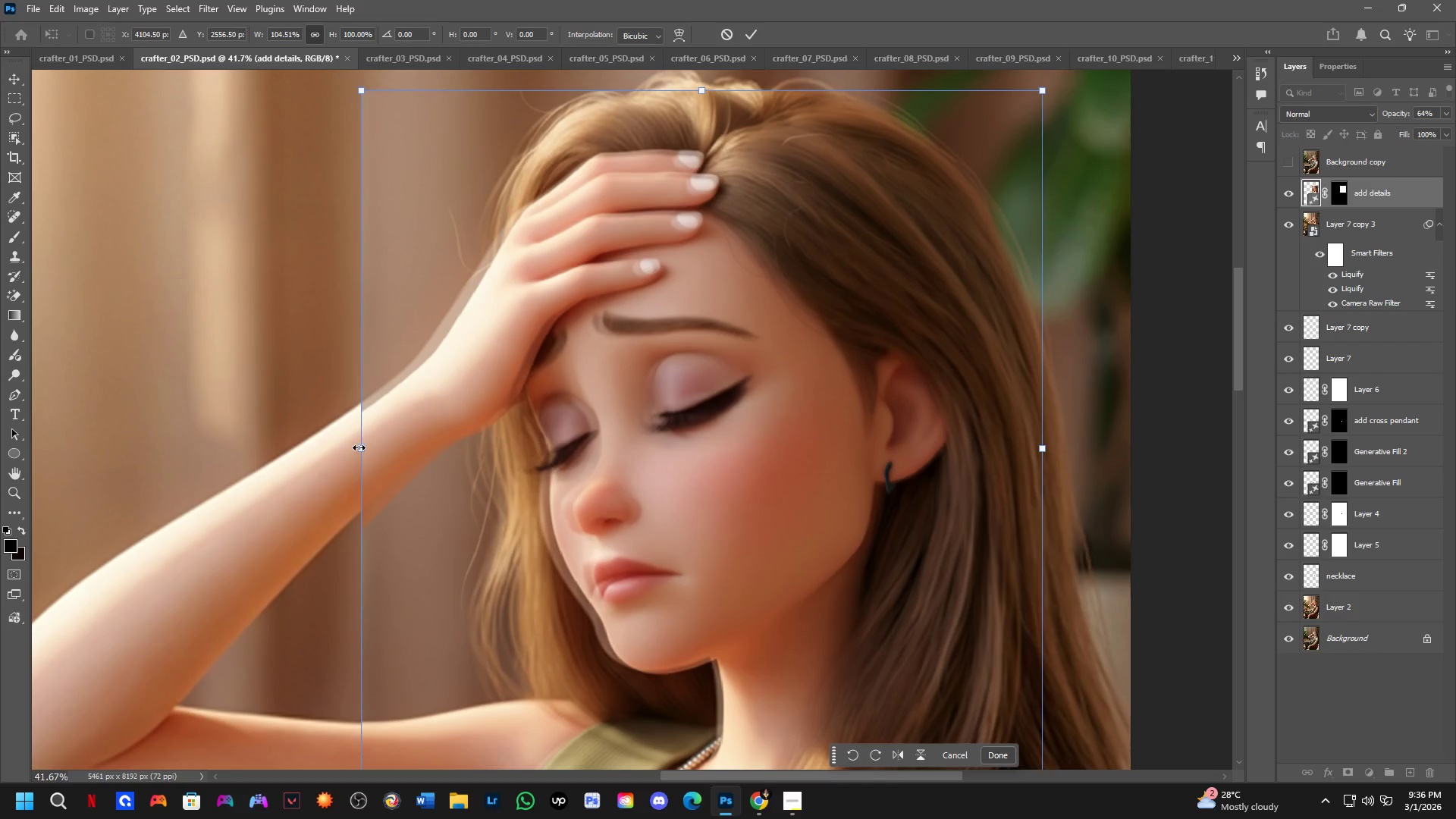 
hold_key(key=ShiftLeft, duration=1.53)
left_click_drag(start_coordinate=[359, 447], to_coordinate=[344, 446])
 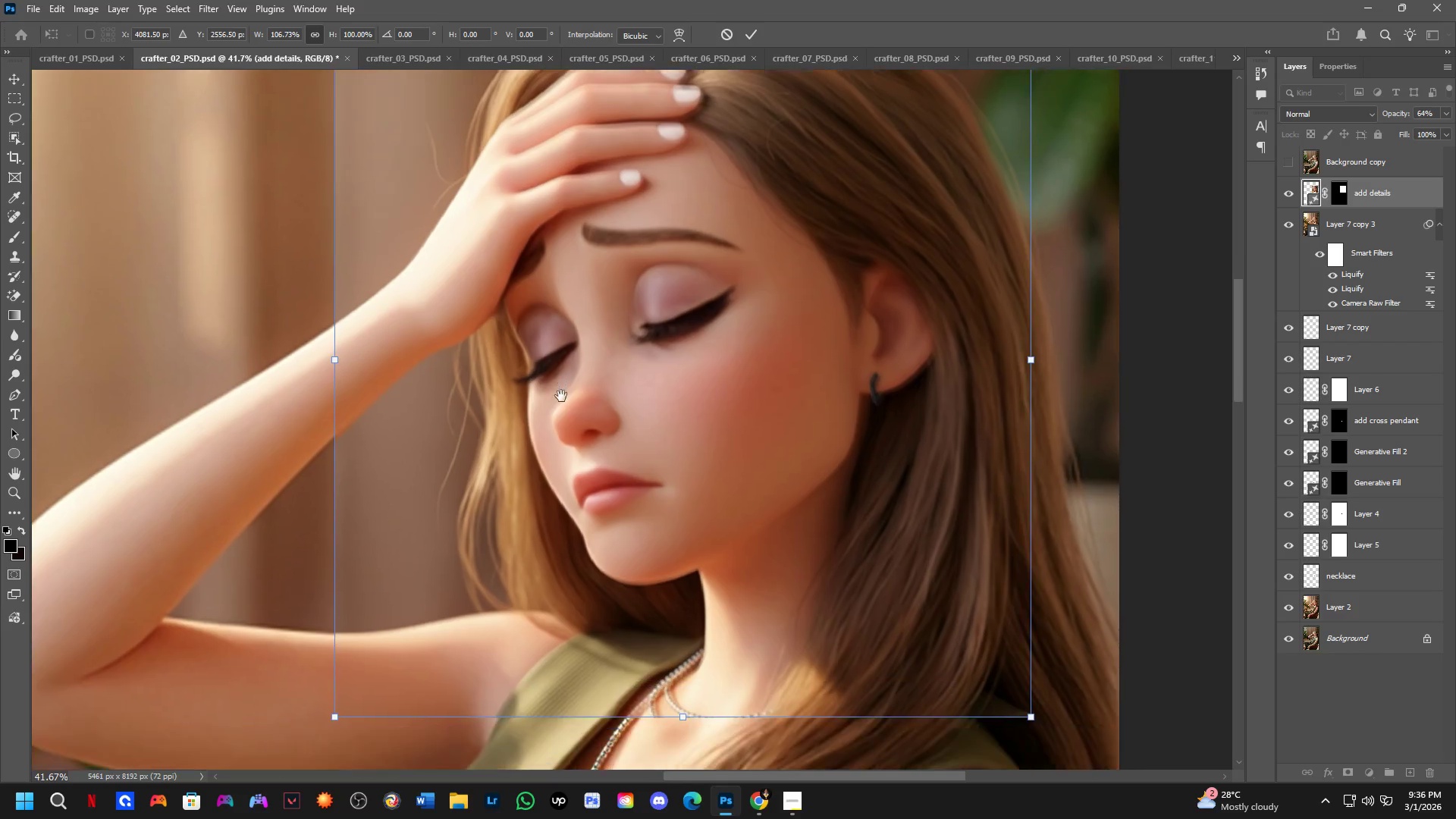 
hold_key(key=ShiftLeft, duration=0.67)
 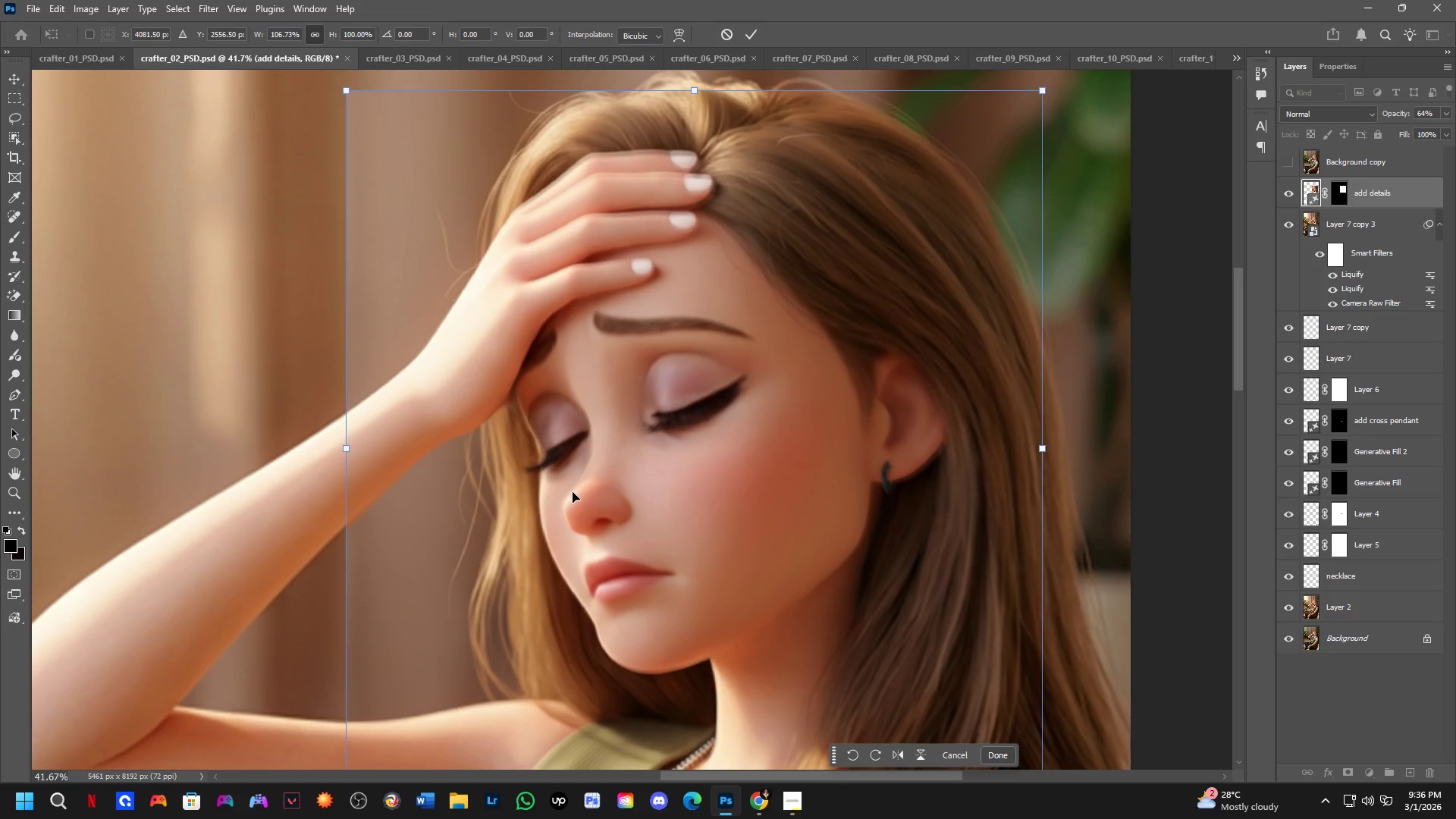 
hold_key(key=Space, duration=0.58)
 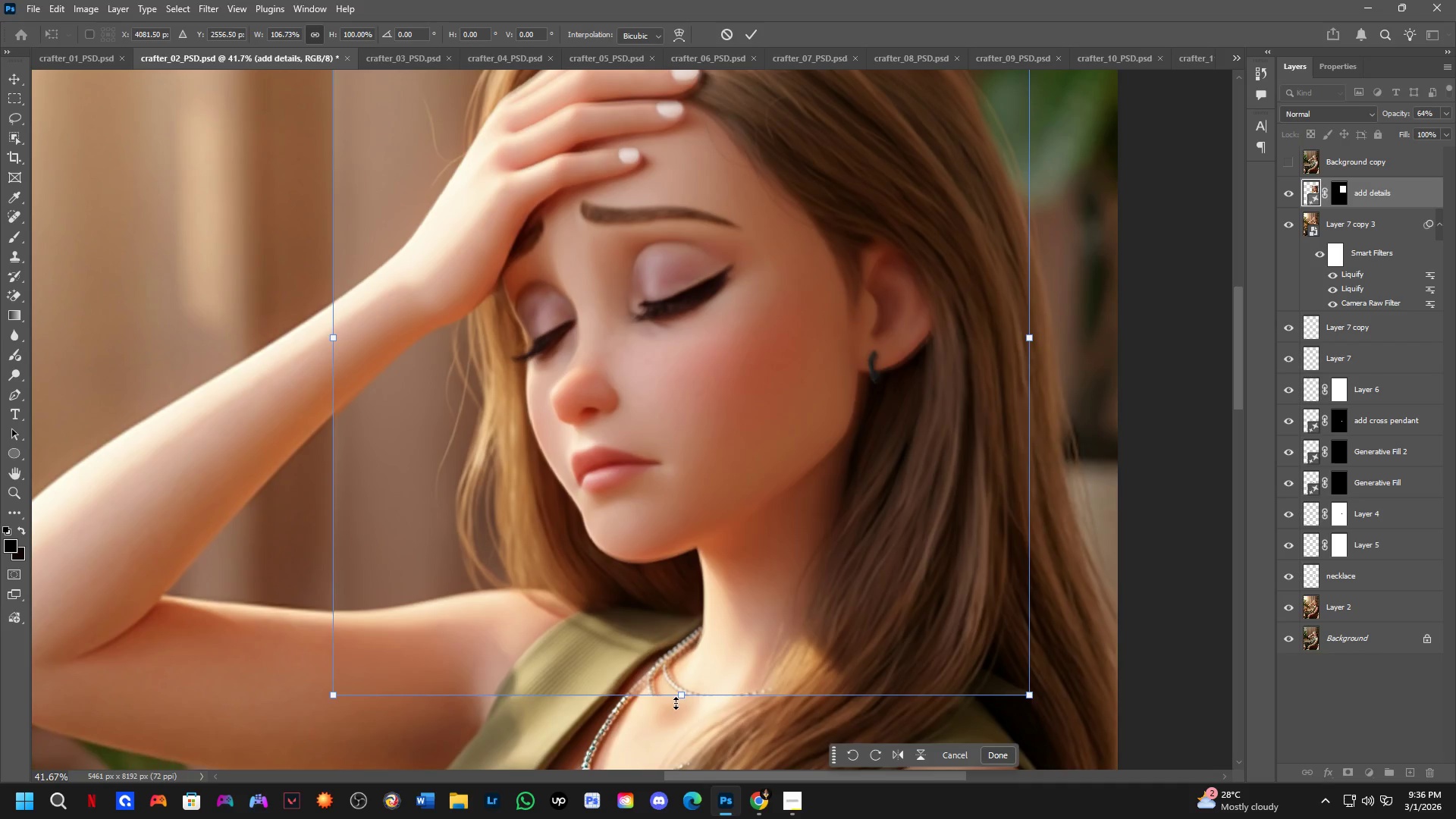 
left_click_drag(start_coordinate=[573, 491], to_coordinate=[560, 381])
 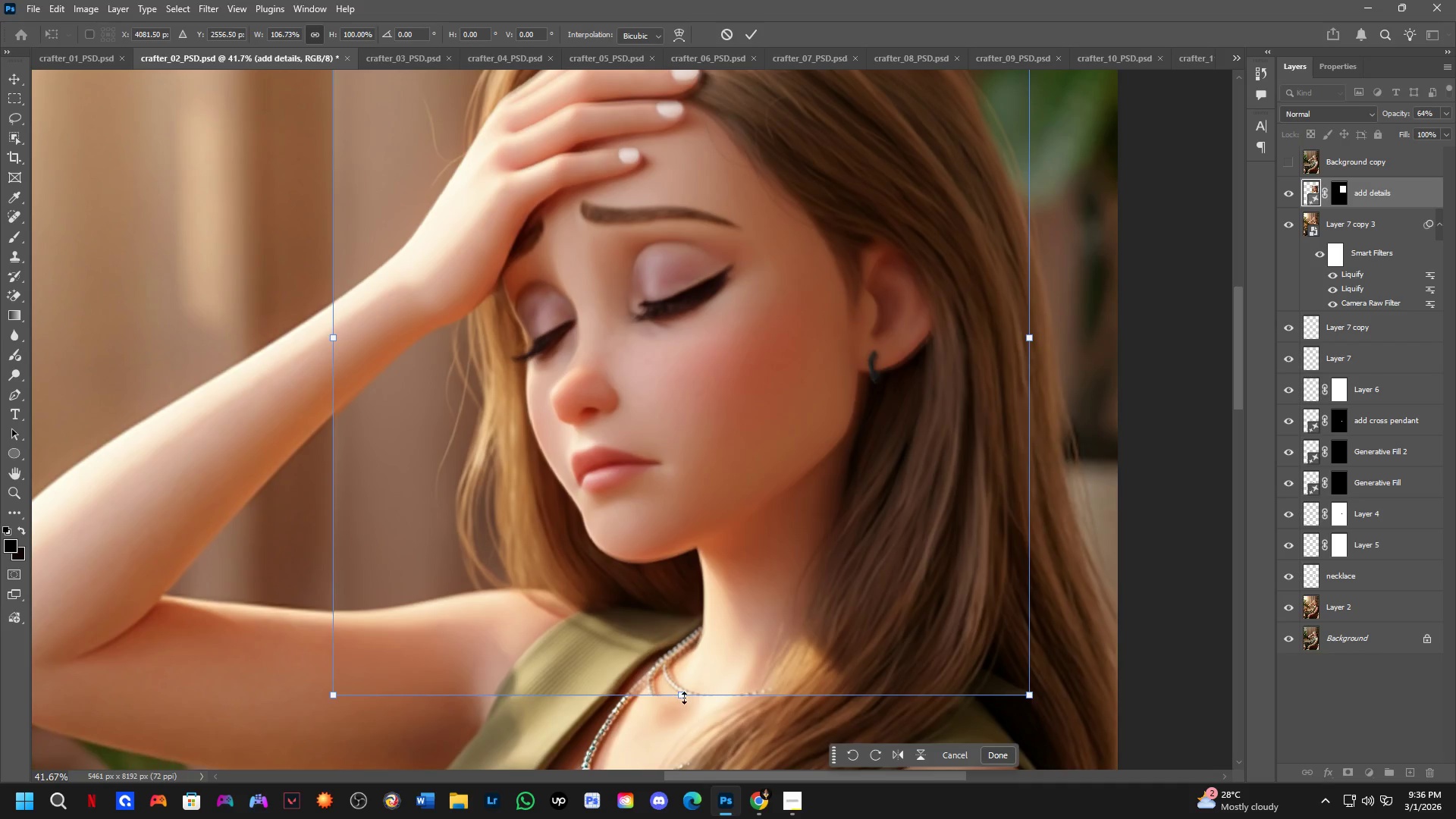 
hold_key(key=ShiftLeft, duration=1.0)
left_click_drag(start_coordinate=[685, 694], to_coordinate=[681, 687])
 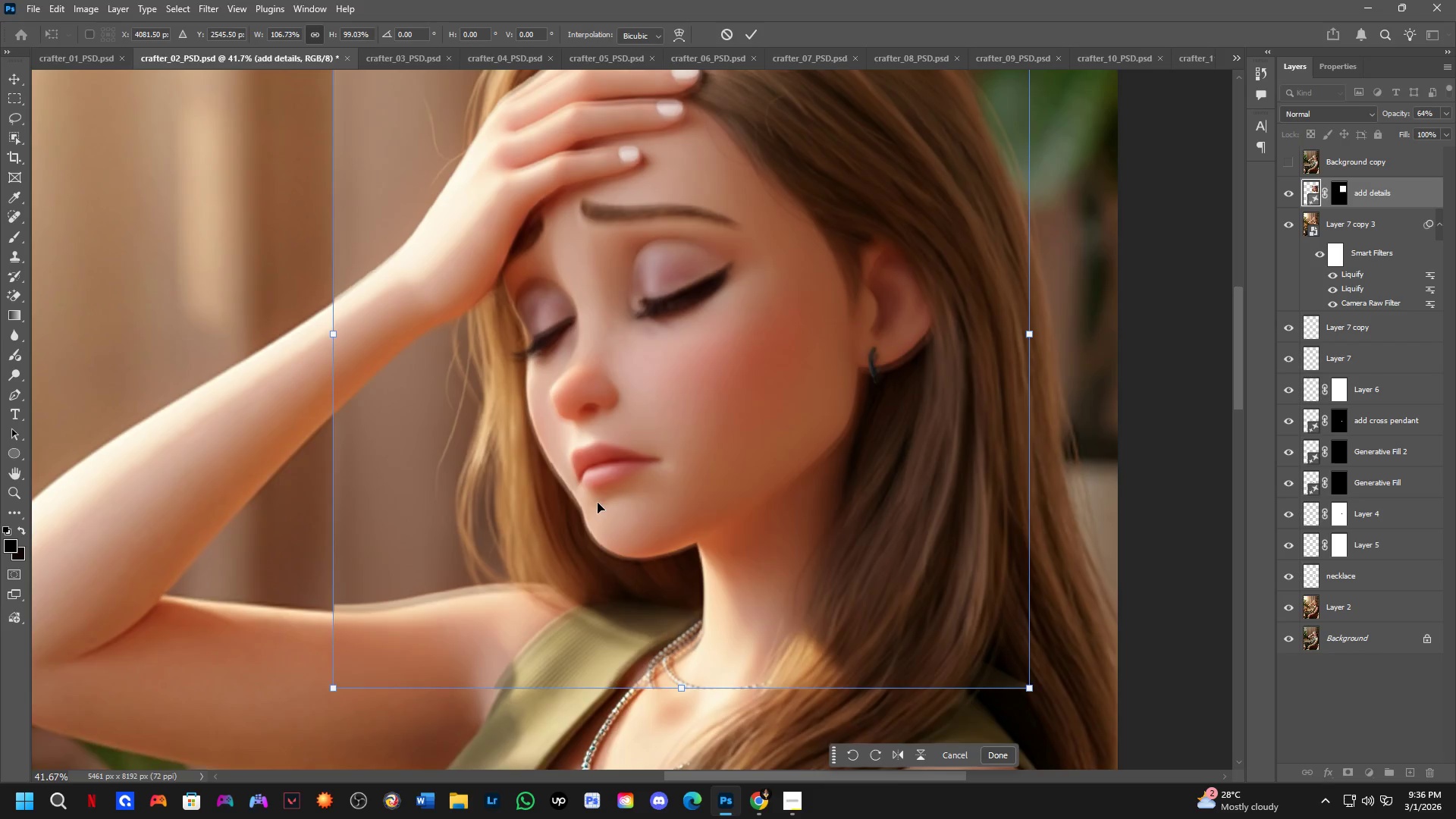 
hold_key(key=Space, duration=0.59)
 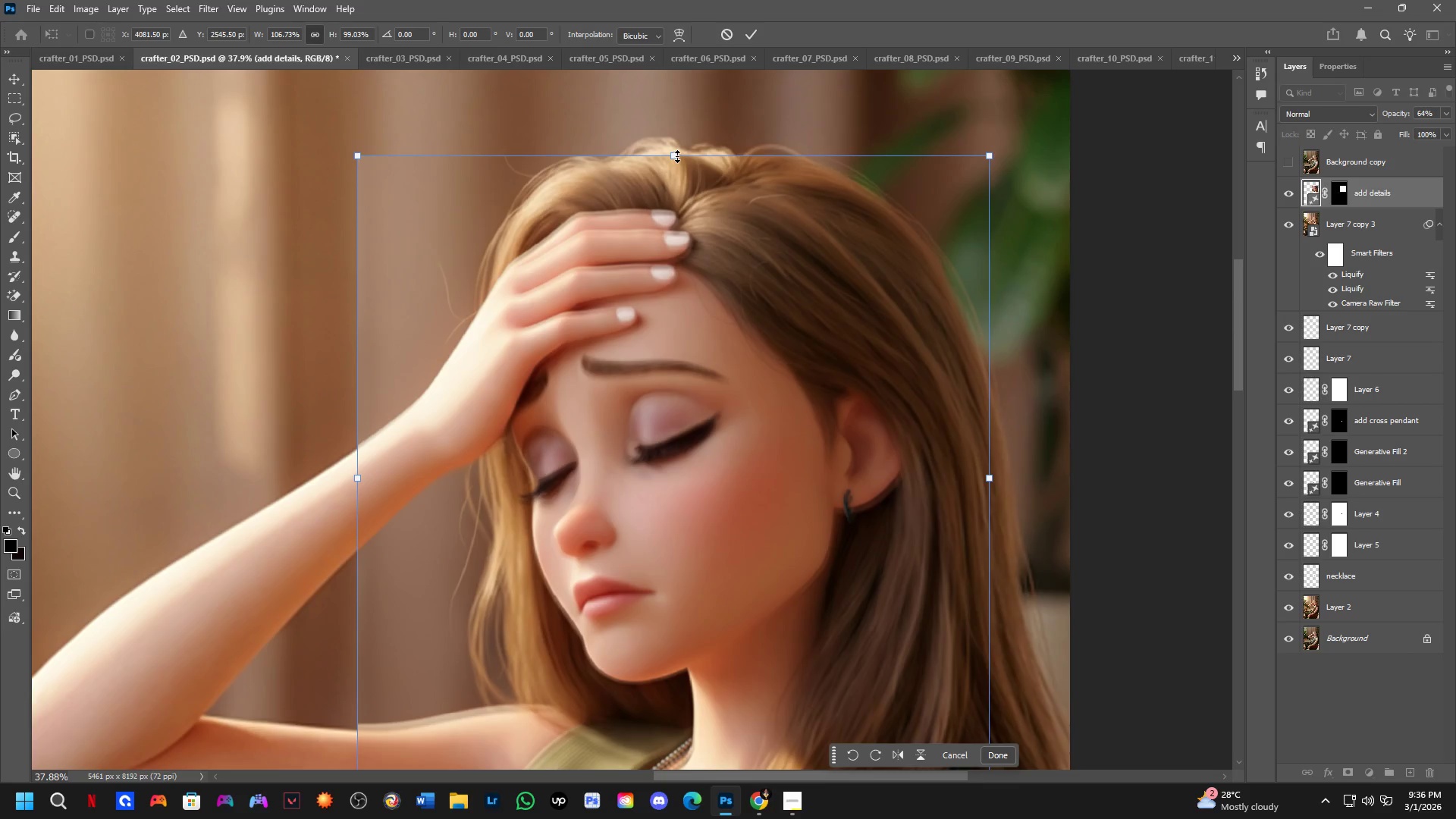 
scroll: coordinate [606, 482], scroll_direction: down, amount: 1.0
 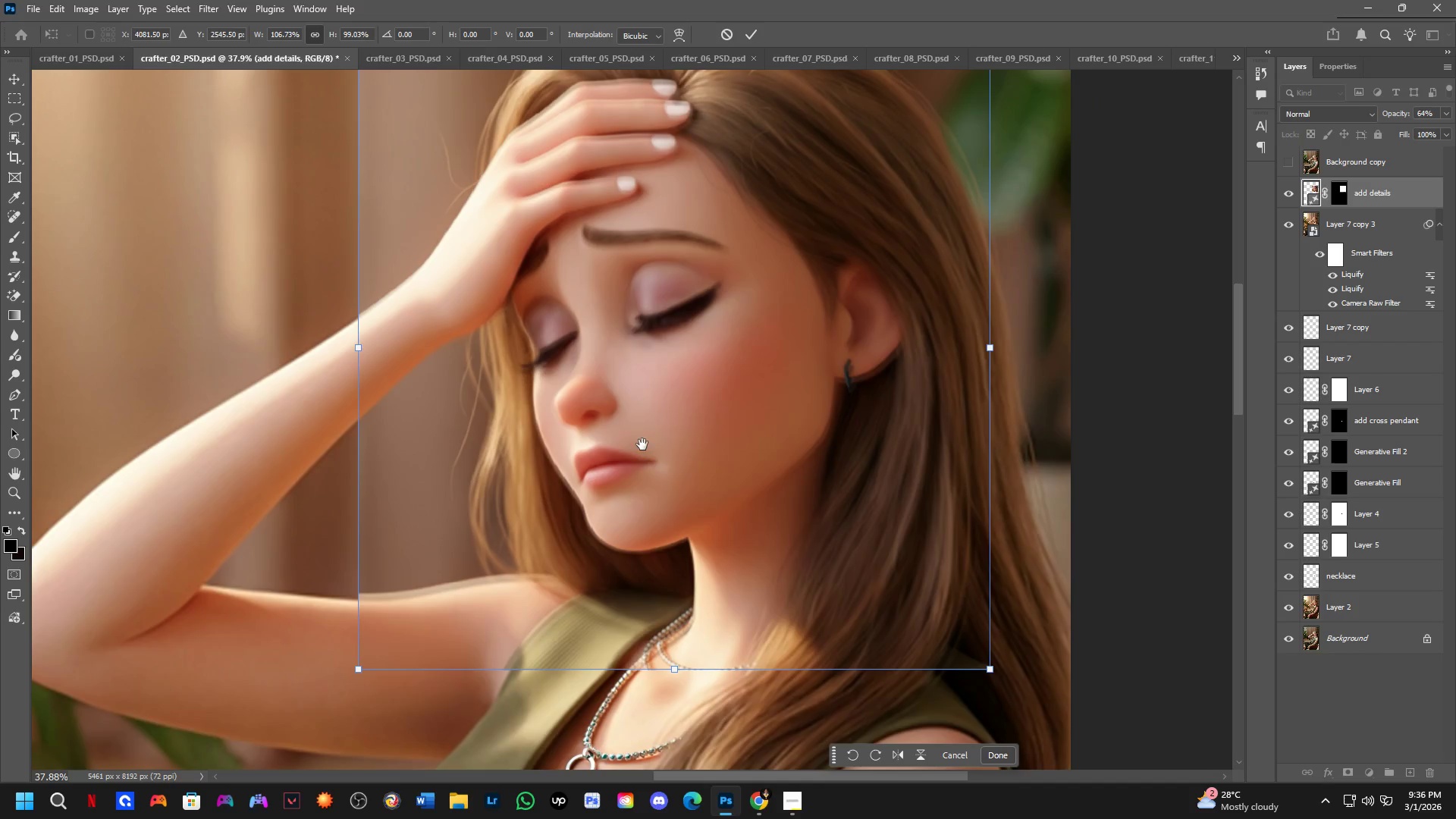 
left_click_drag(start_coordinate=[670, 405], to_coordinate=[669, 535])
 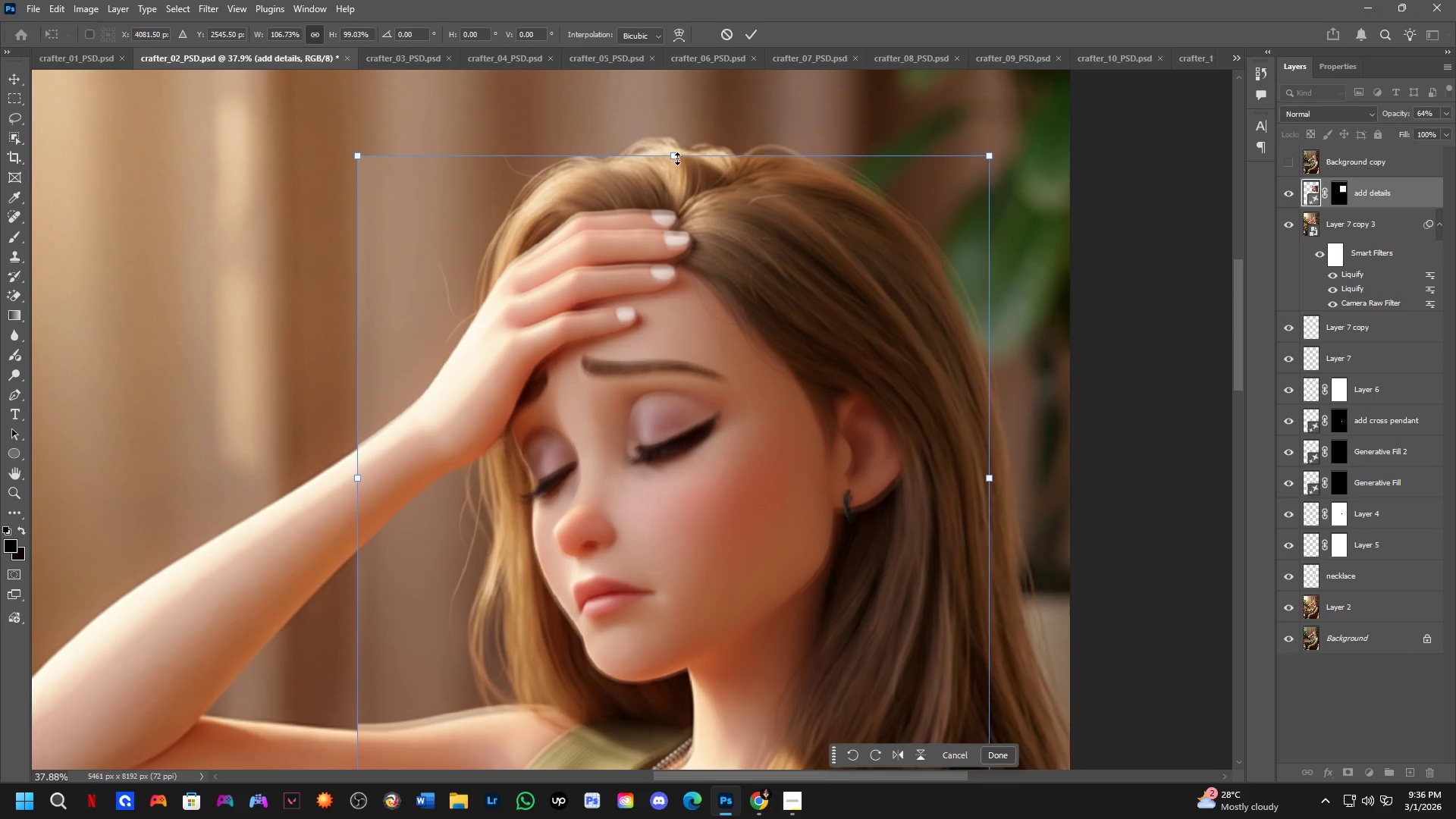 
hold_key(key=ShiftLeft, duration=1.0)
left_click_drag(start_coordinate=[677, 155], to_coordinate=[677, 161])
 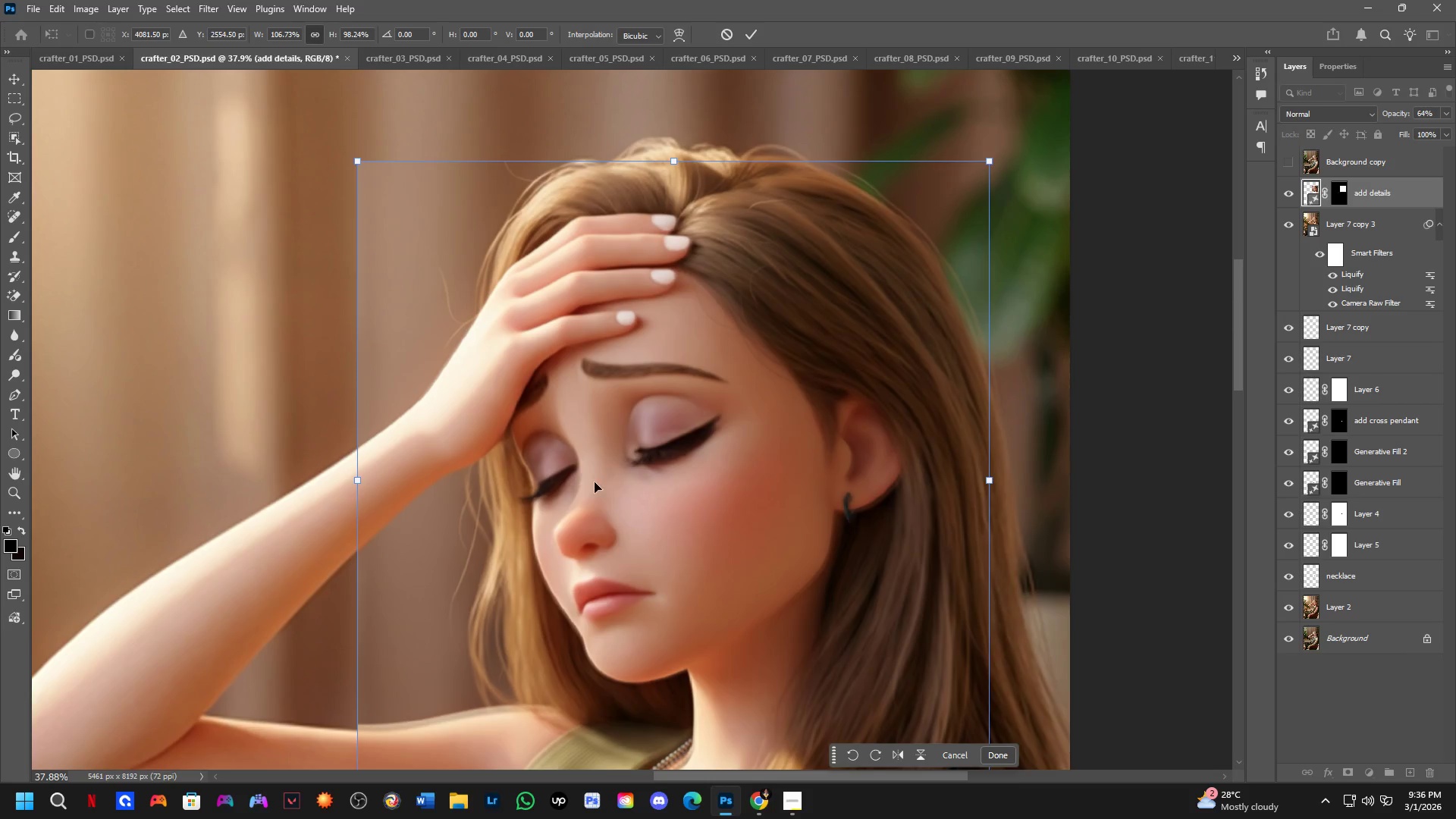 
hold_key(key=Space, duration=0.67)
 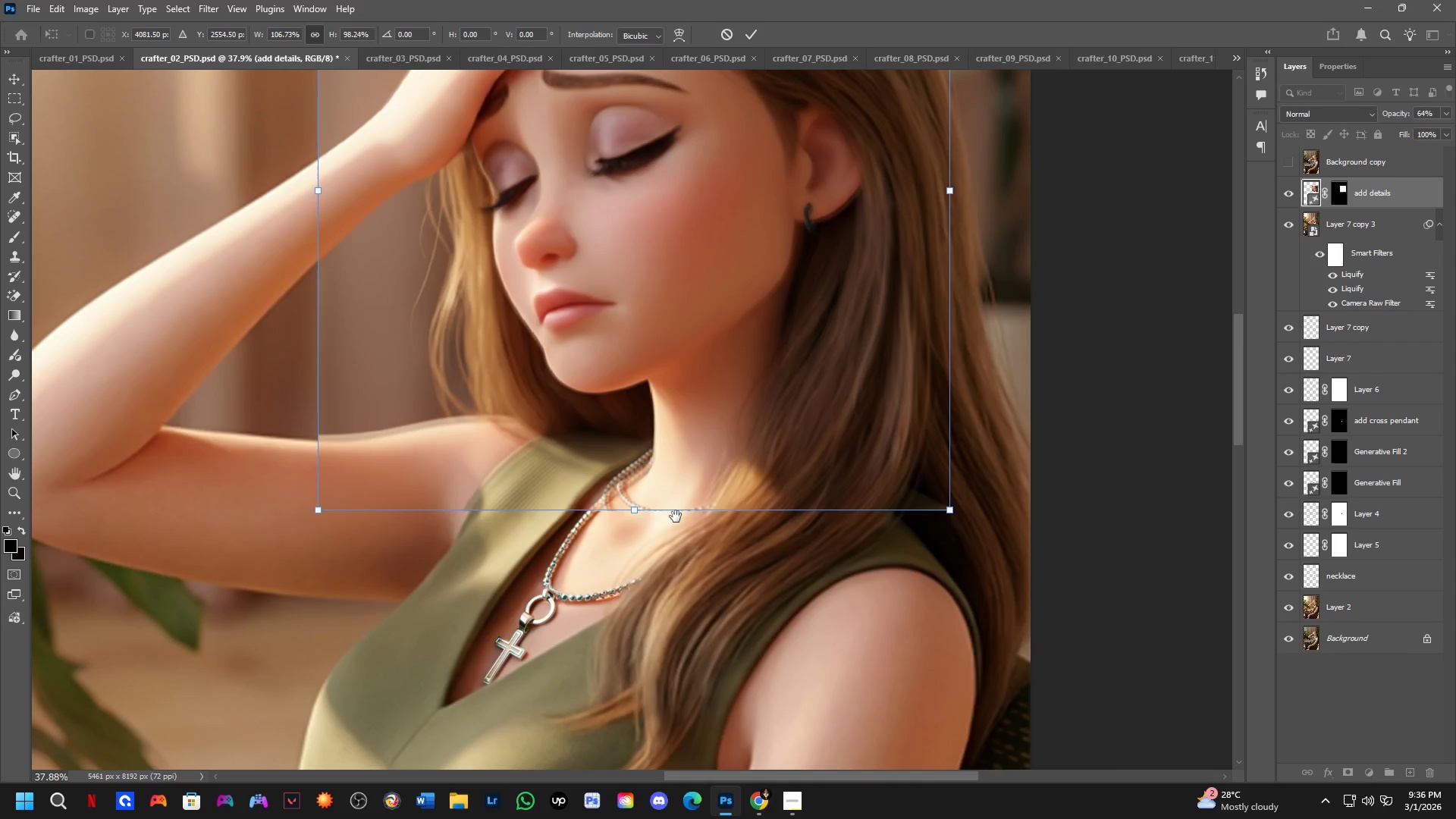 
left_click_drag(start_coordinate=[664, 580], to_coordinate=[641, 317])
 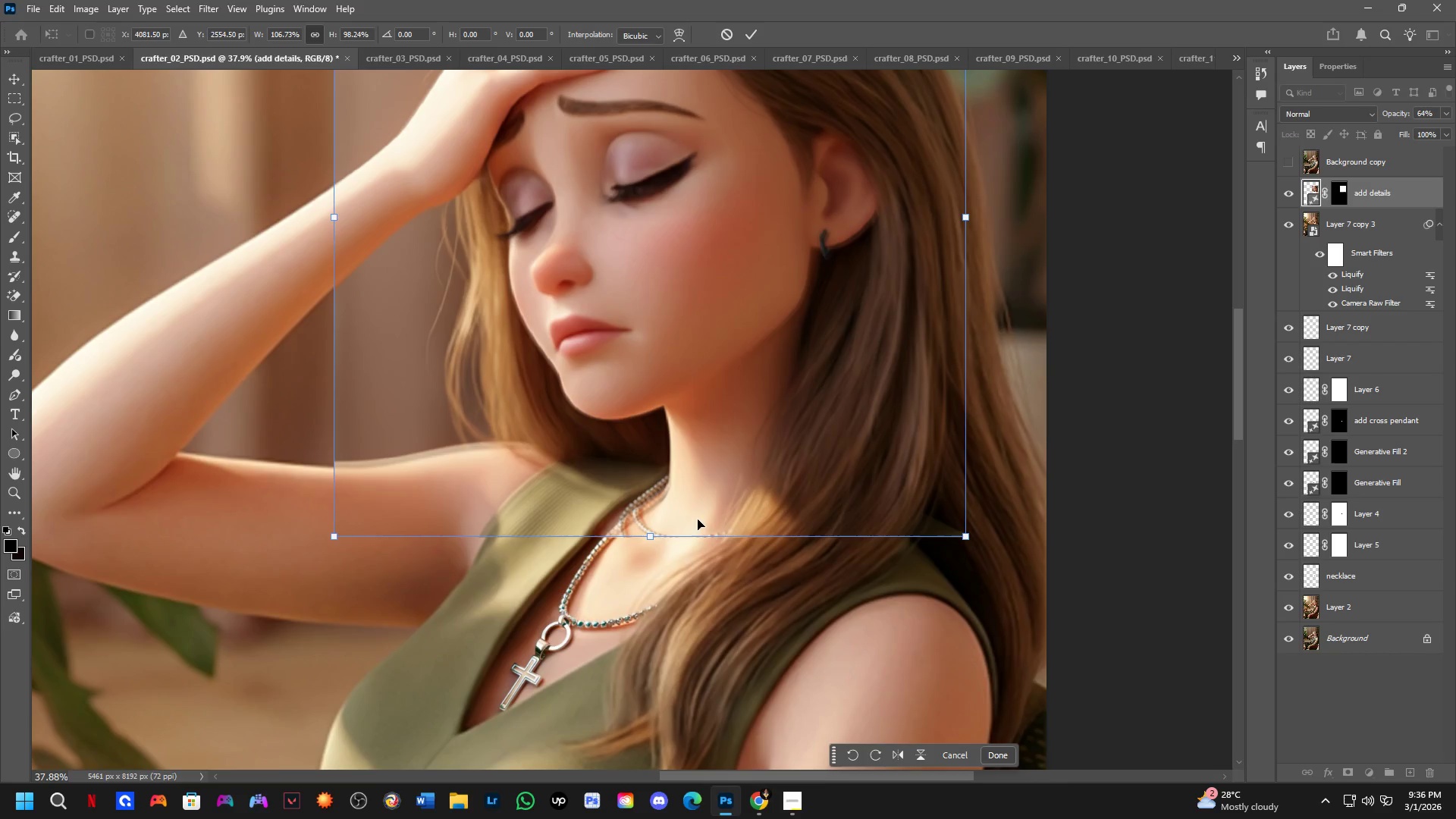 
hold_key(key=Space, duration=0.5)
 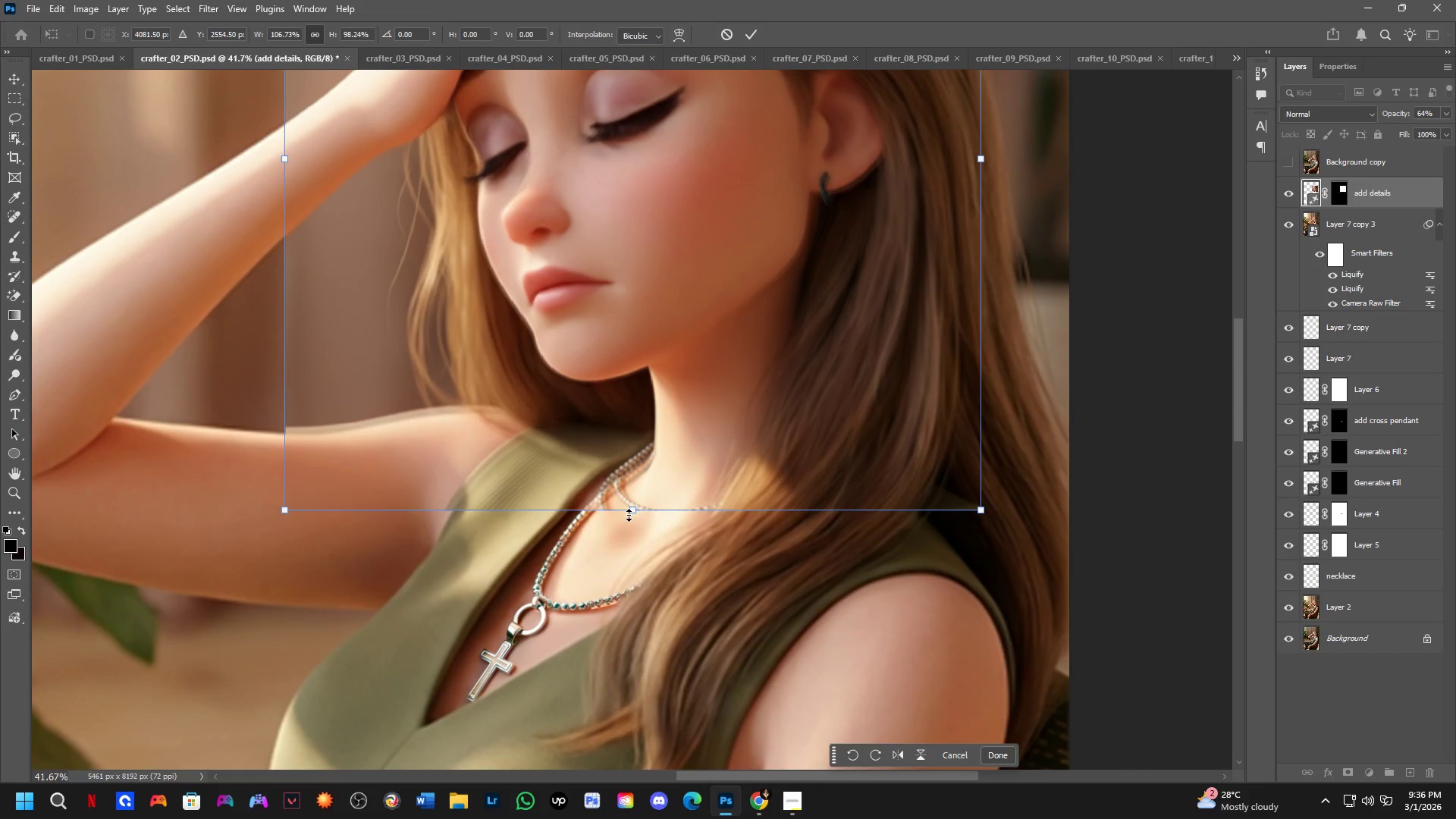 
left_click_drag(start_coordinate=[692, 543], to_coordinate=[676, 516])
 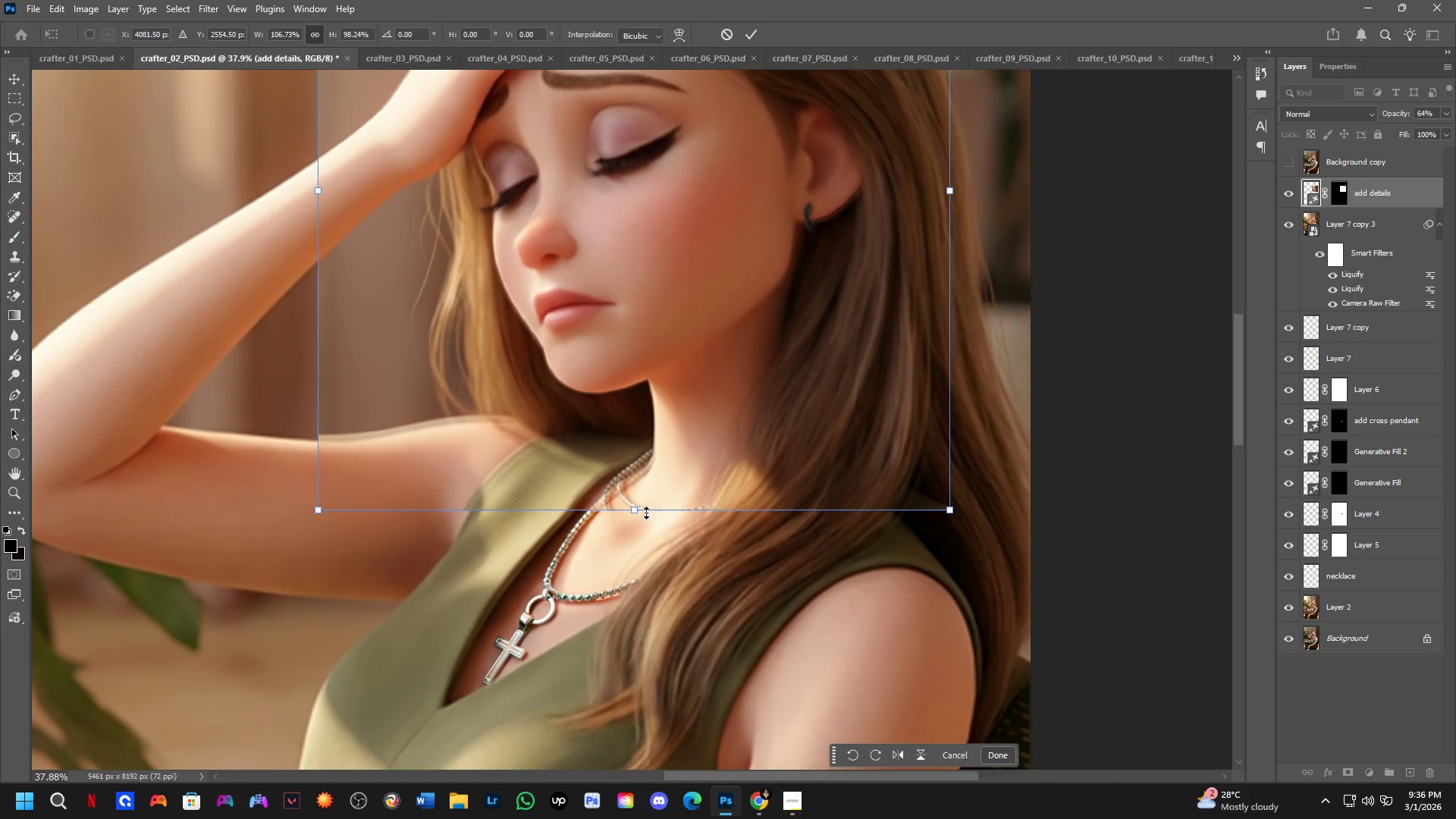 
scroll: coordinate [645, 512], scroll_direction: up, amount: 1.0
 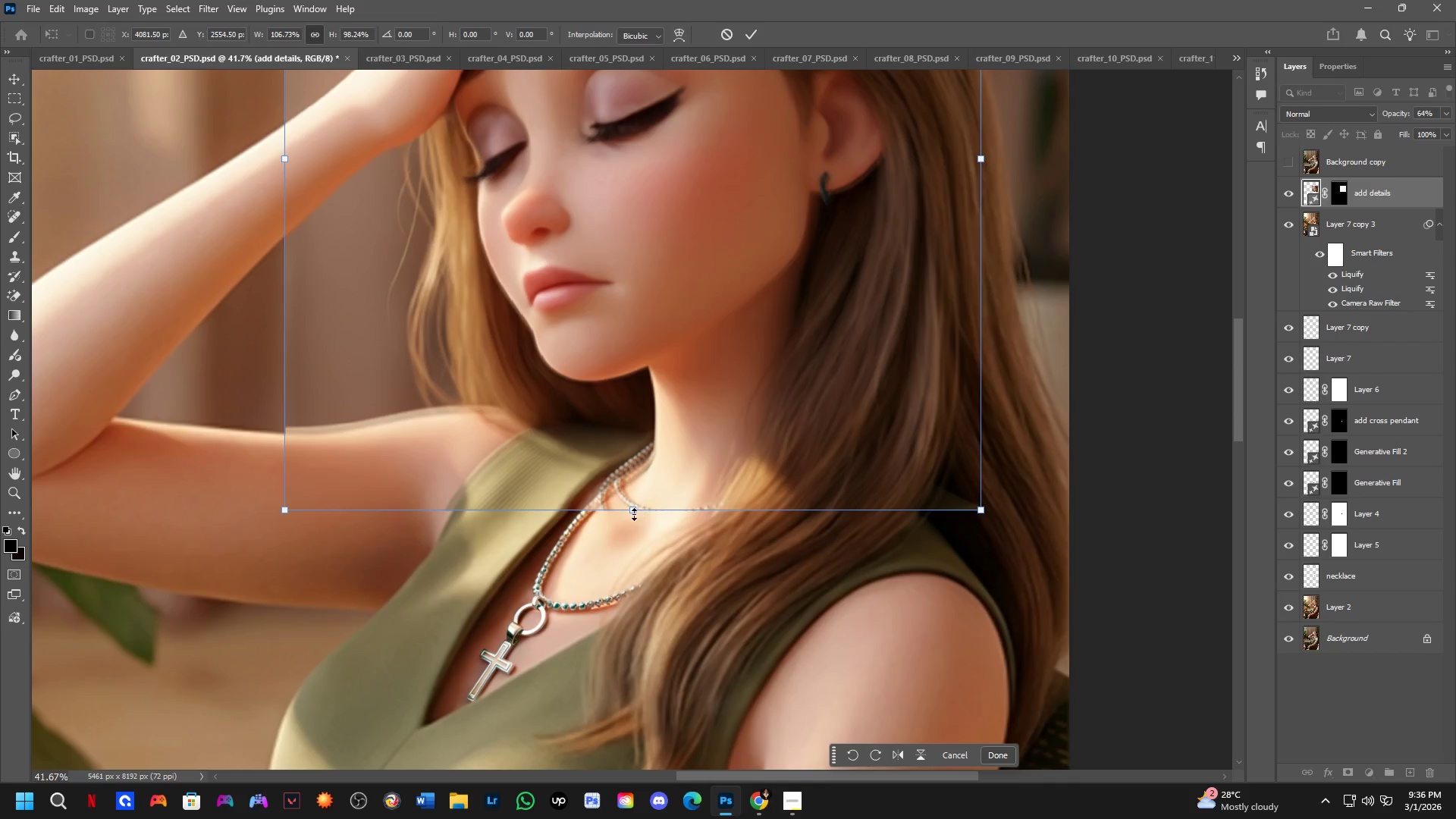 
hold_key(key=ShiftLeft, duration=1.33)
left_click_drag(start_coordinate=[630, 510], to_coordinate=[632, 518])
 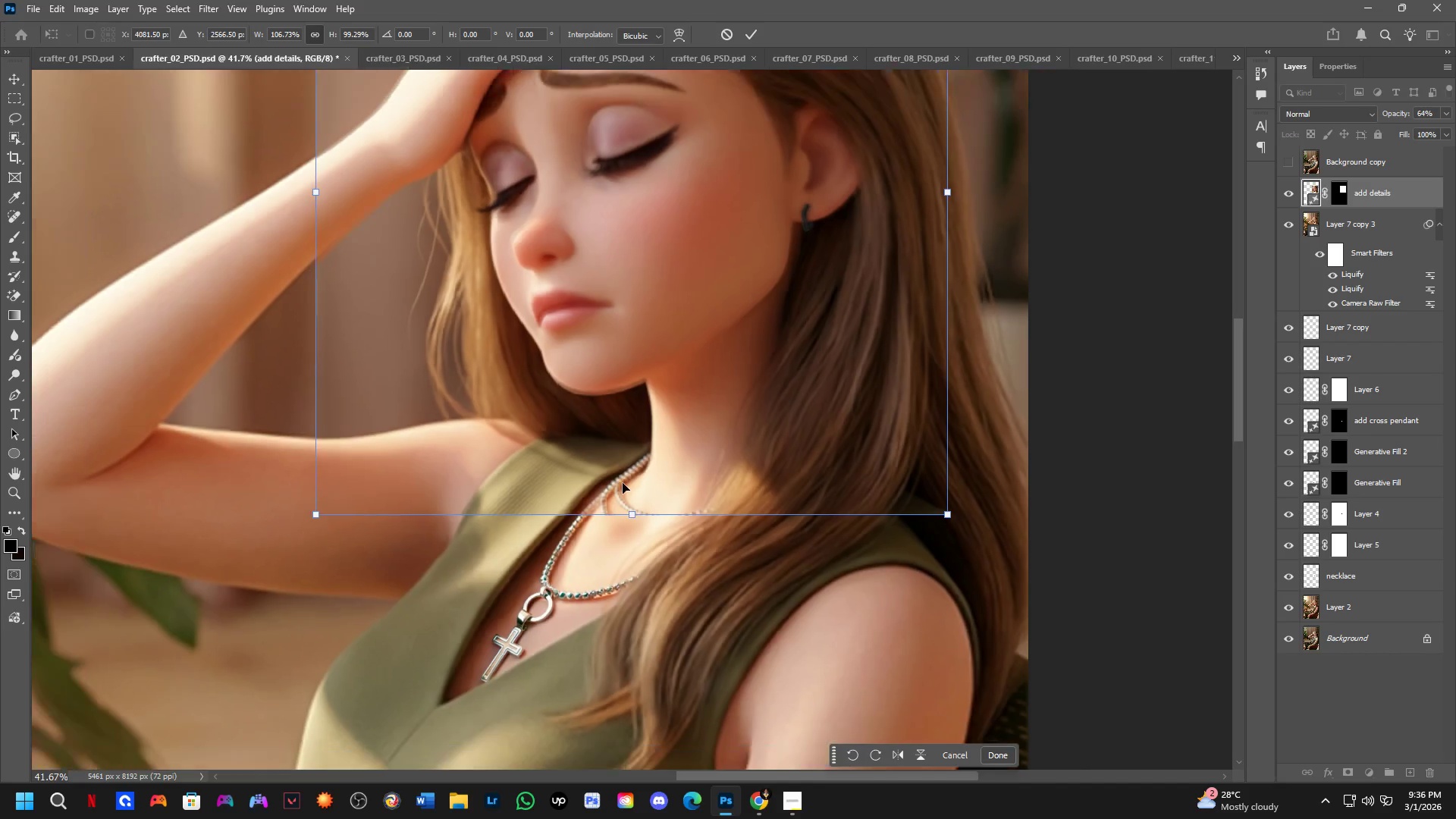 
hold_key(key=Space, duration=0.7)
 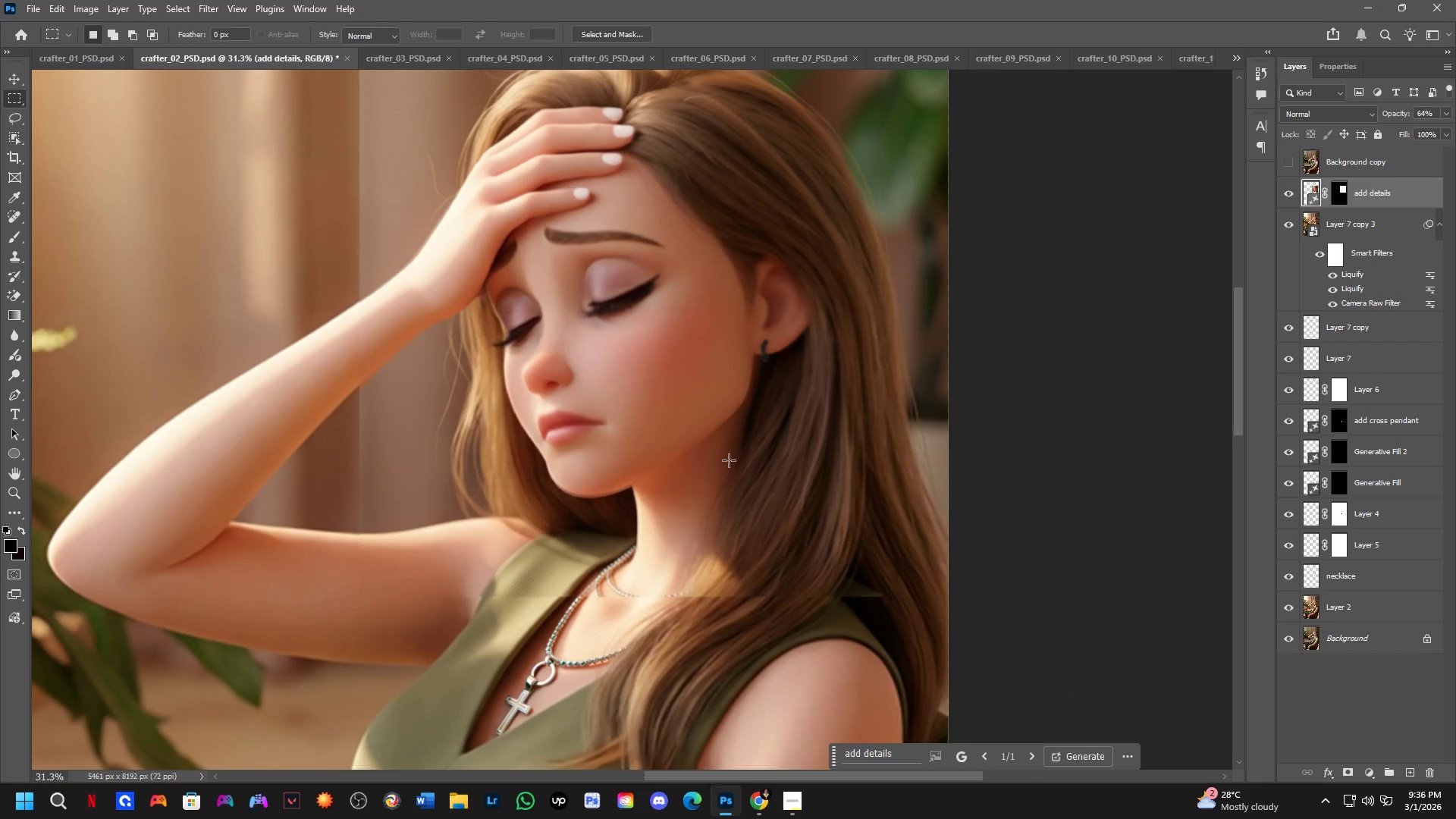 
scroll: coordinate [623, 483], scroll_direction: down, amount: 3.0
 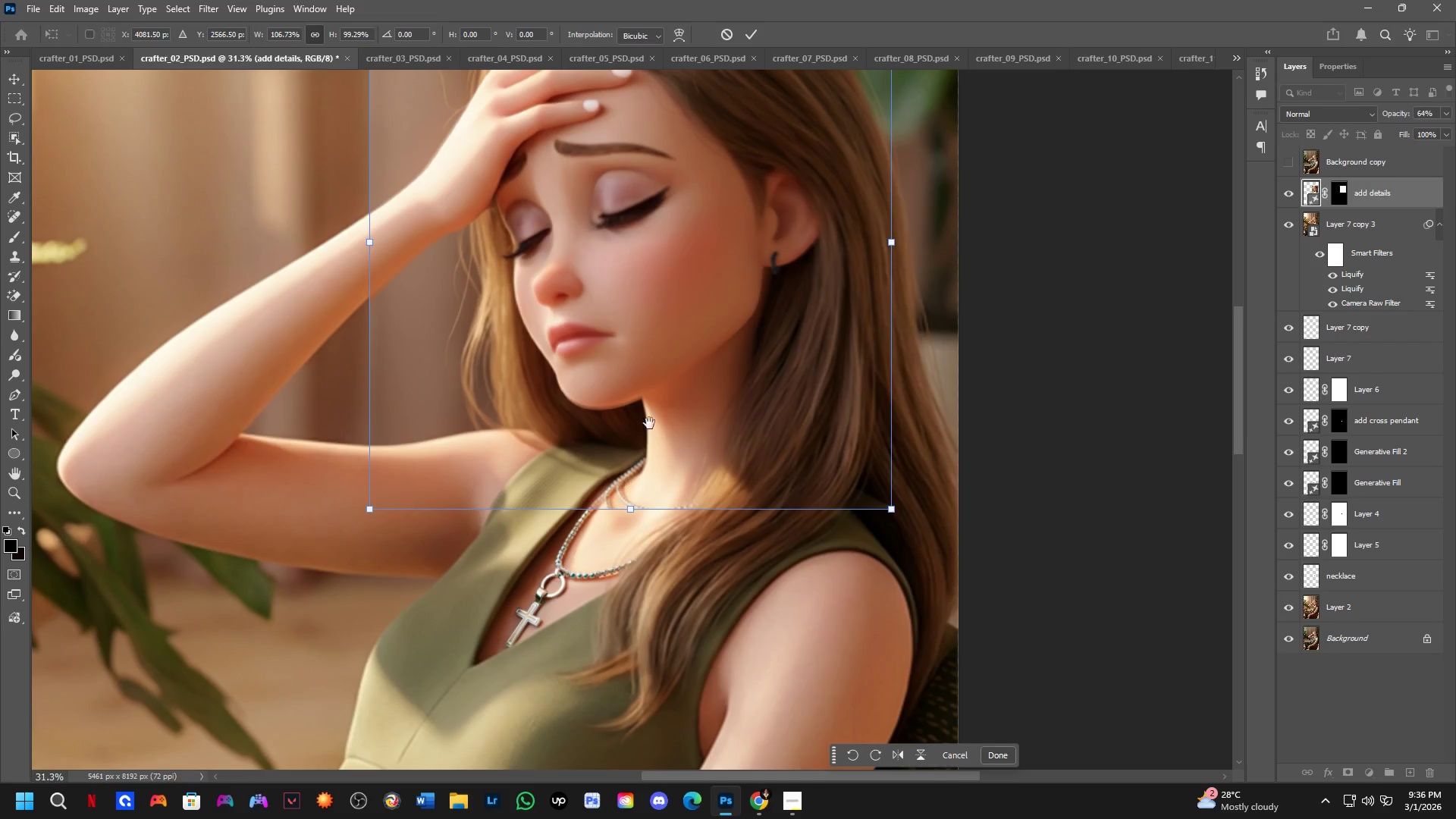 
left_click_drag(start_coordinate=[680, 337], to_coordinate=[670, 425])
 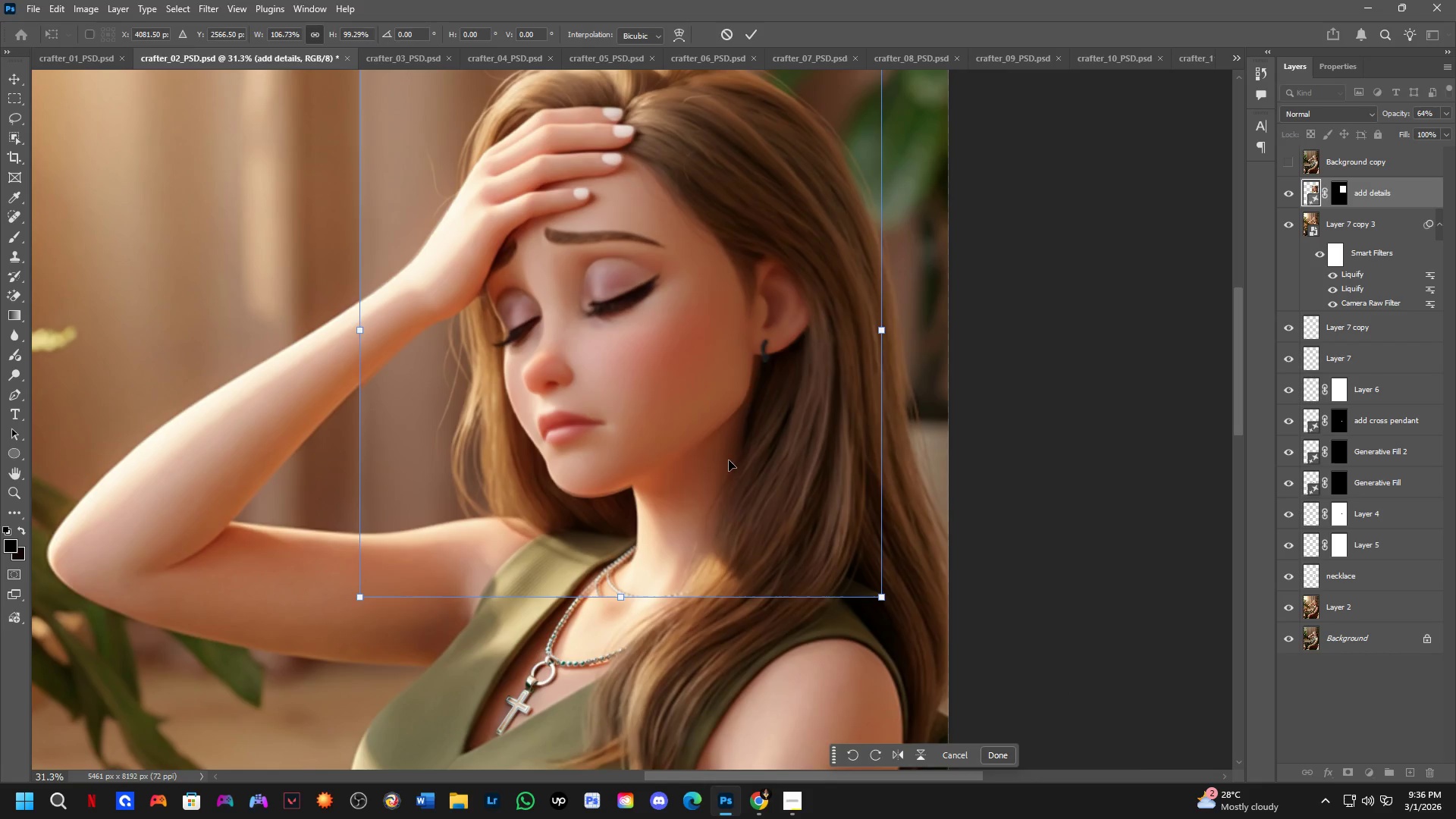 
key(NumpadEnter)
 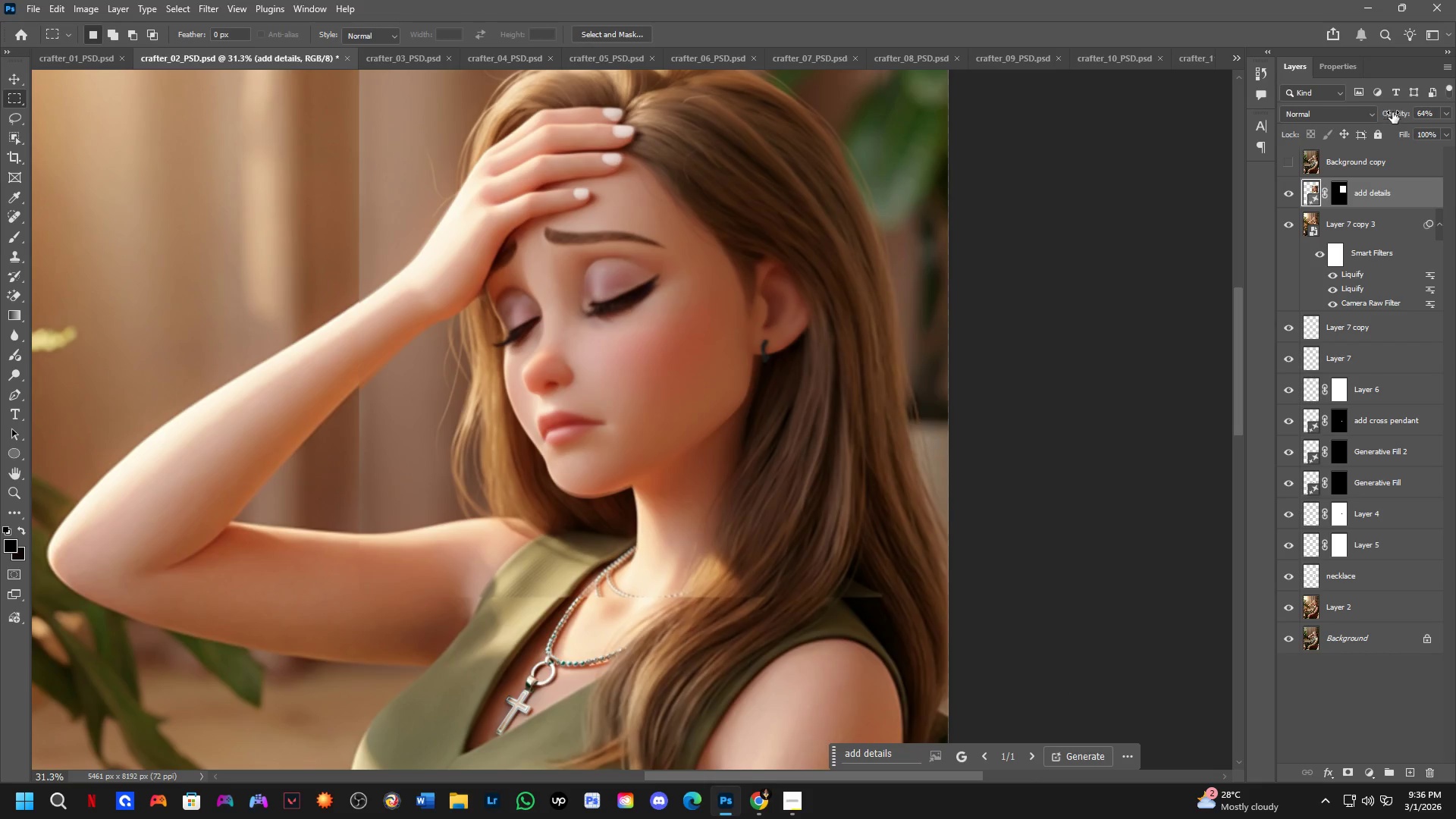 
left_click_drag(start_coordinate=[1397, 111], to_coordinate=[1455, 124])
 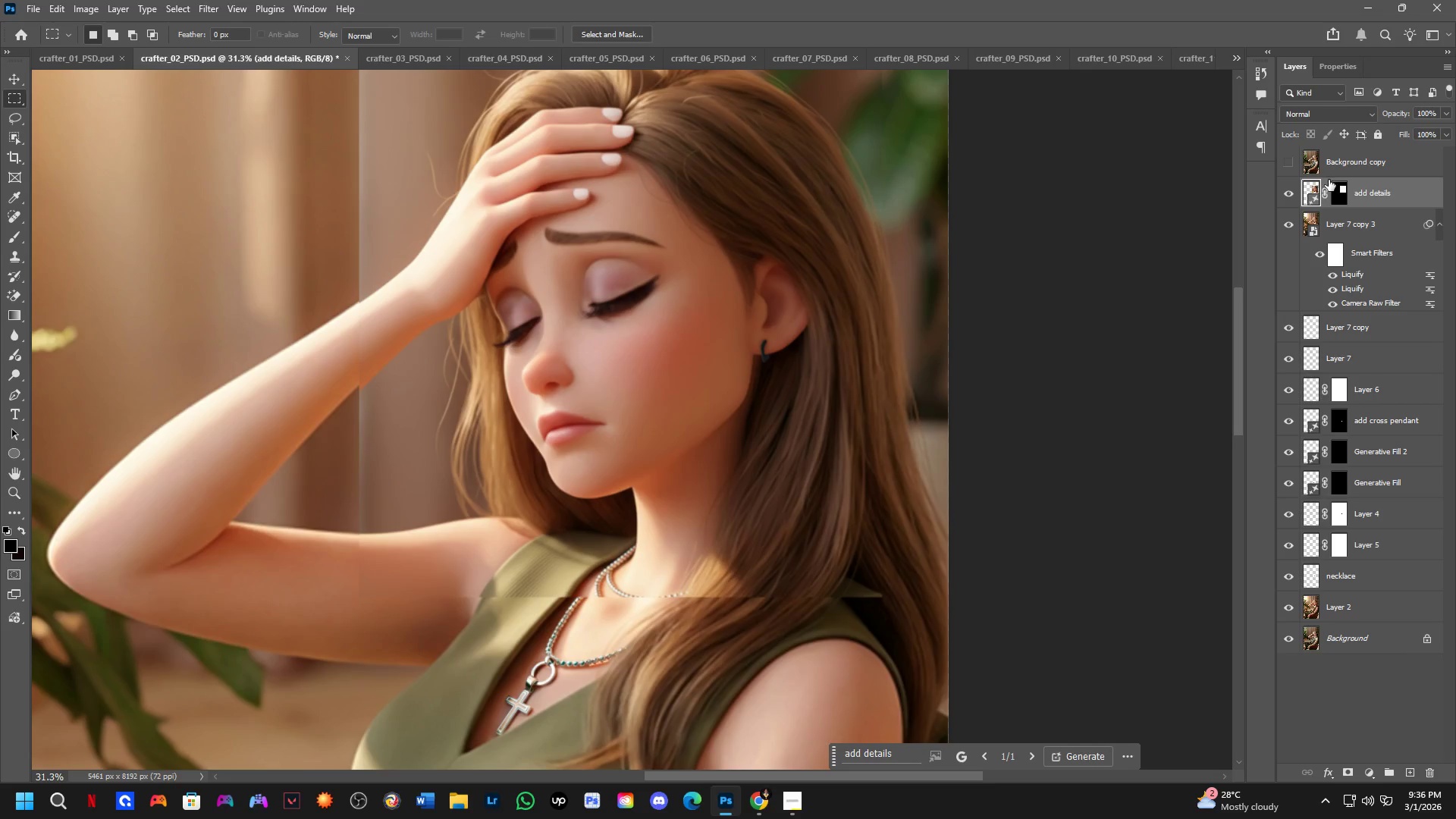 
left_click([1335, 186])
 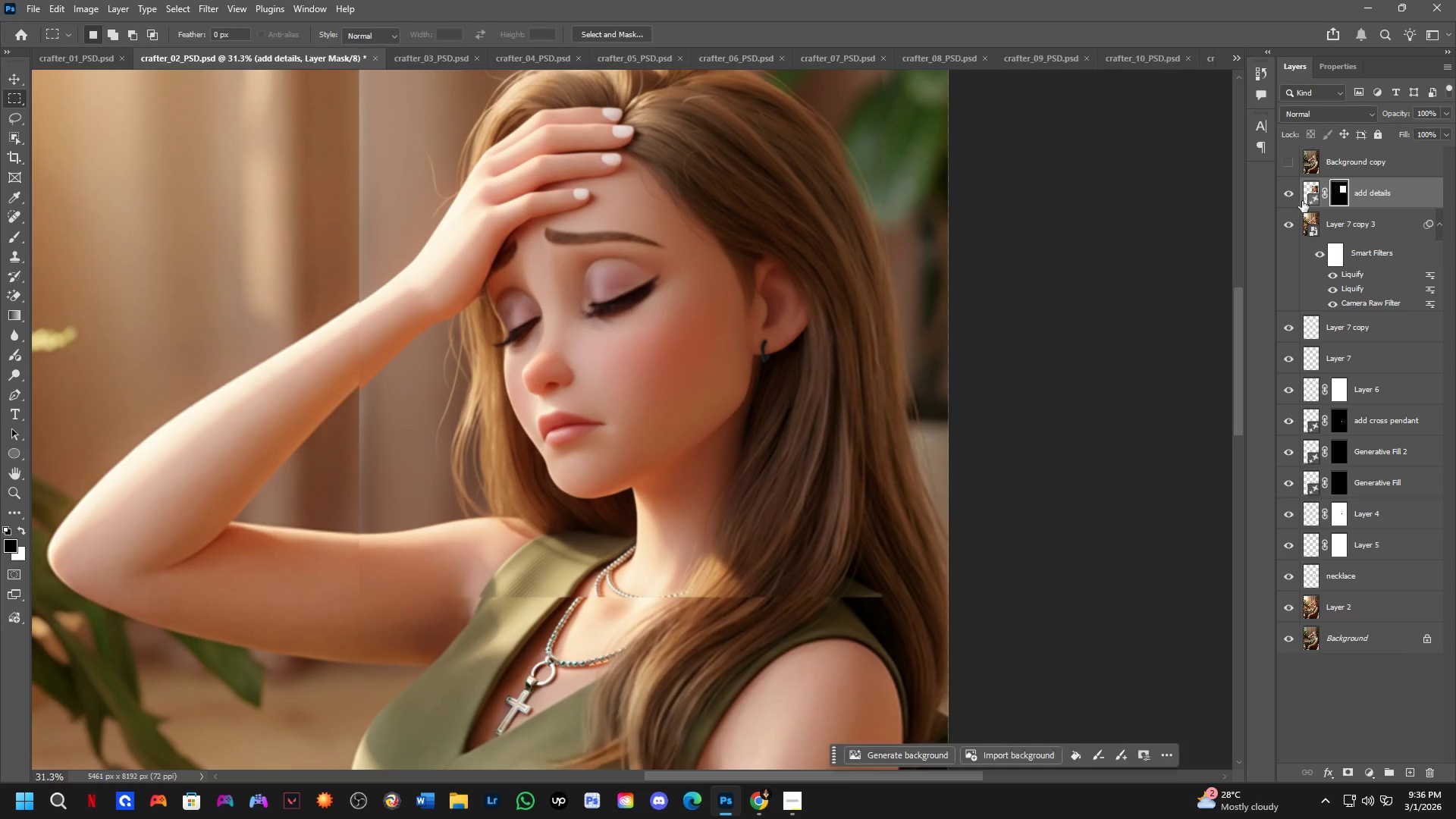 
key(B)
 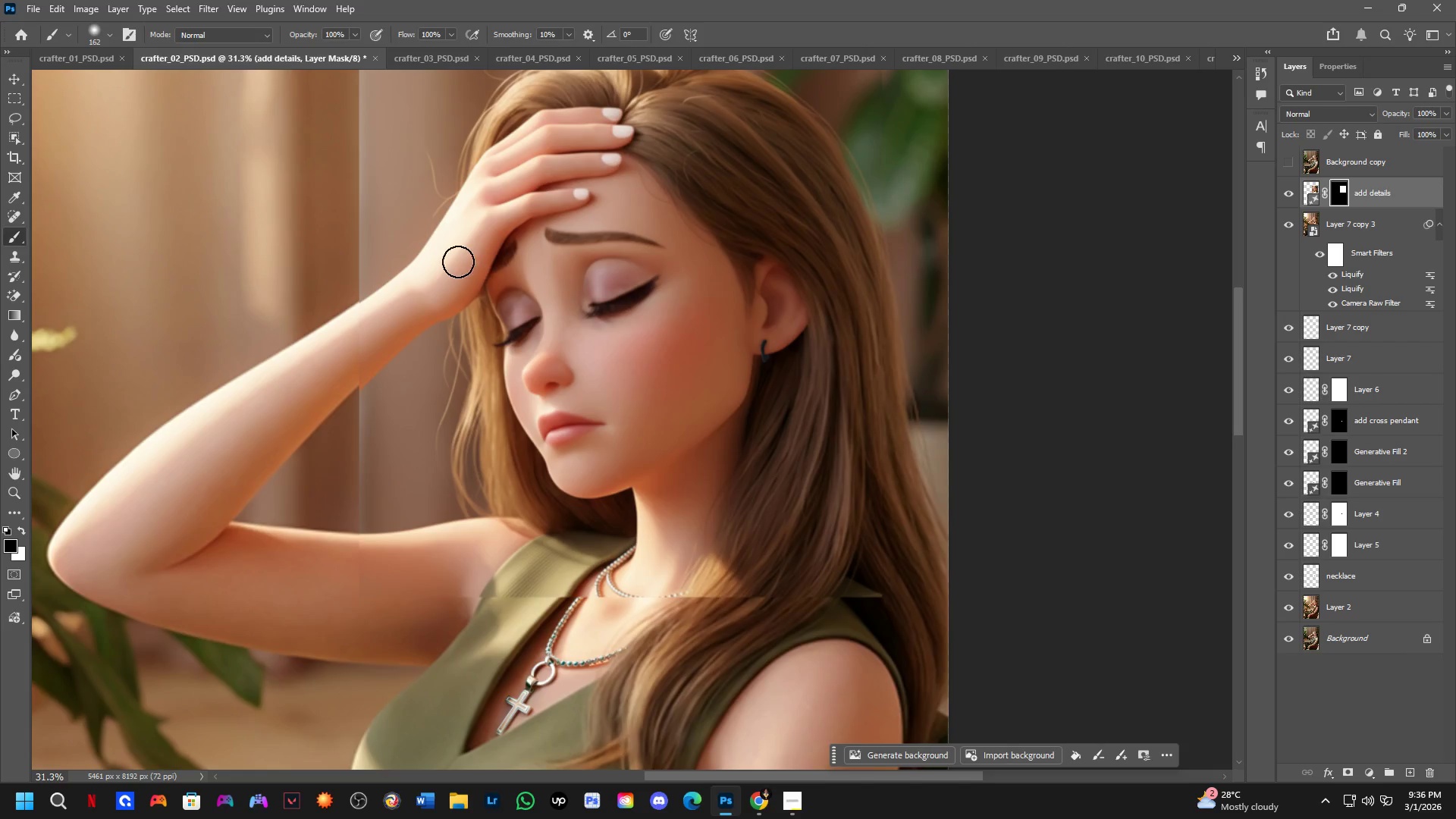 
scroll: coordinate [391, 317], scroll_direction: up, amount: 3.0
 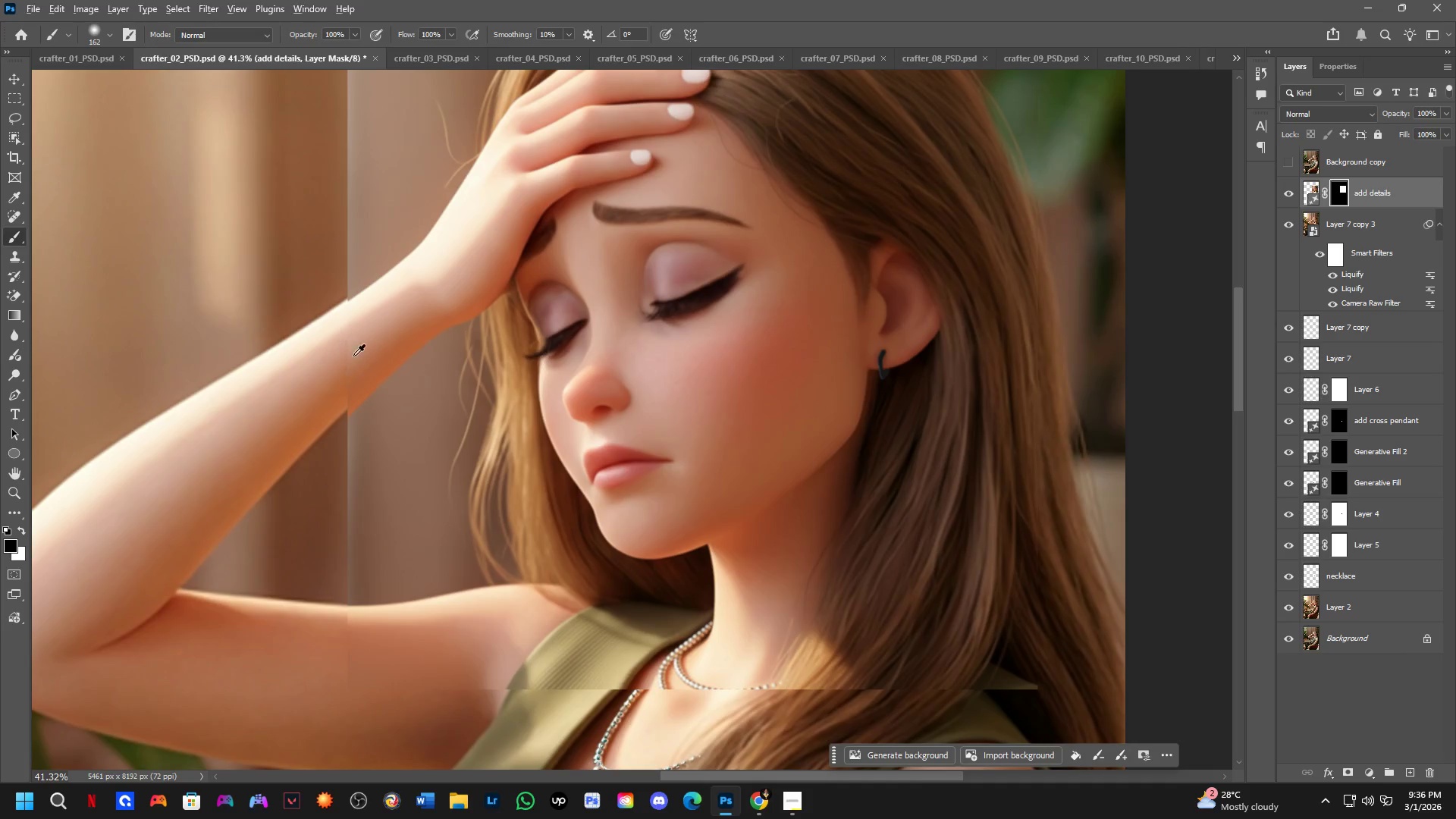 
hold_key(key=AltLeft, duration=1.3)
 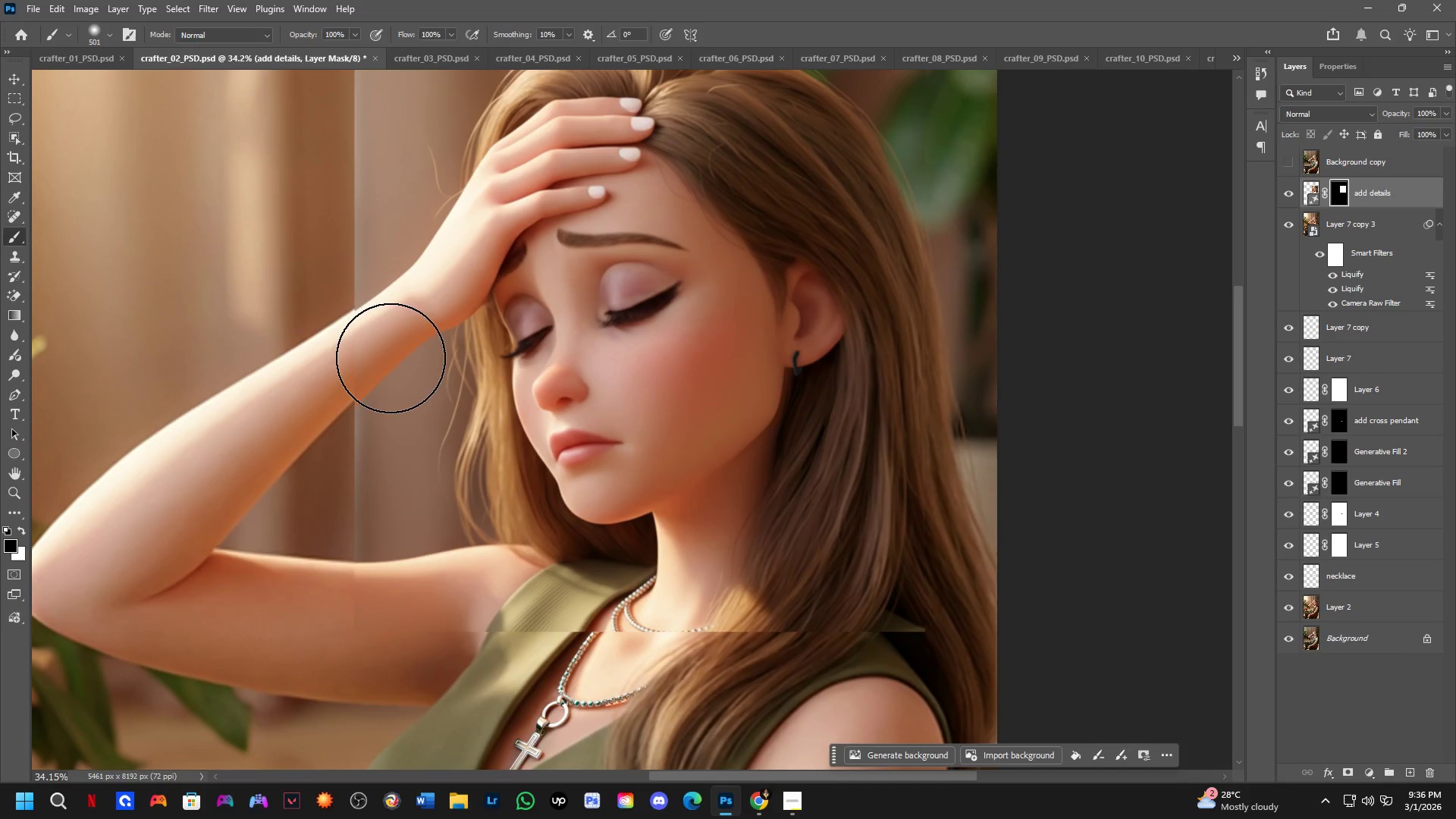 
scroll: coordinate [391, 358], scroll_direction: down, amount: 2.0
 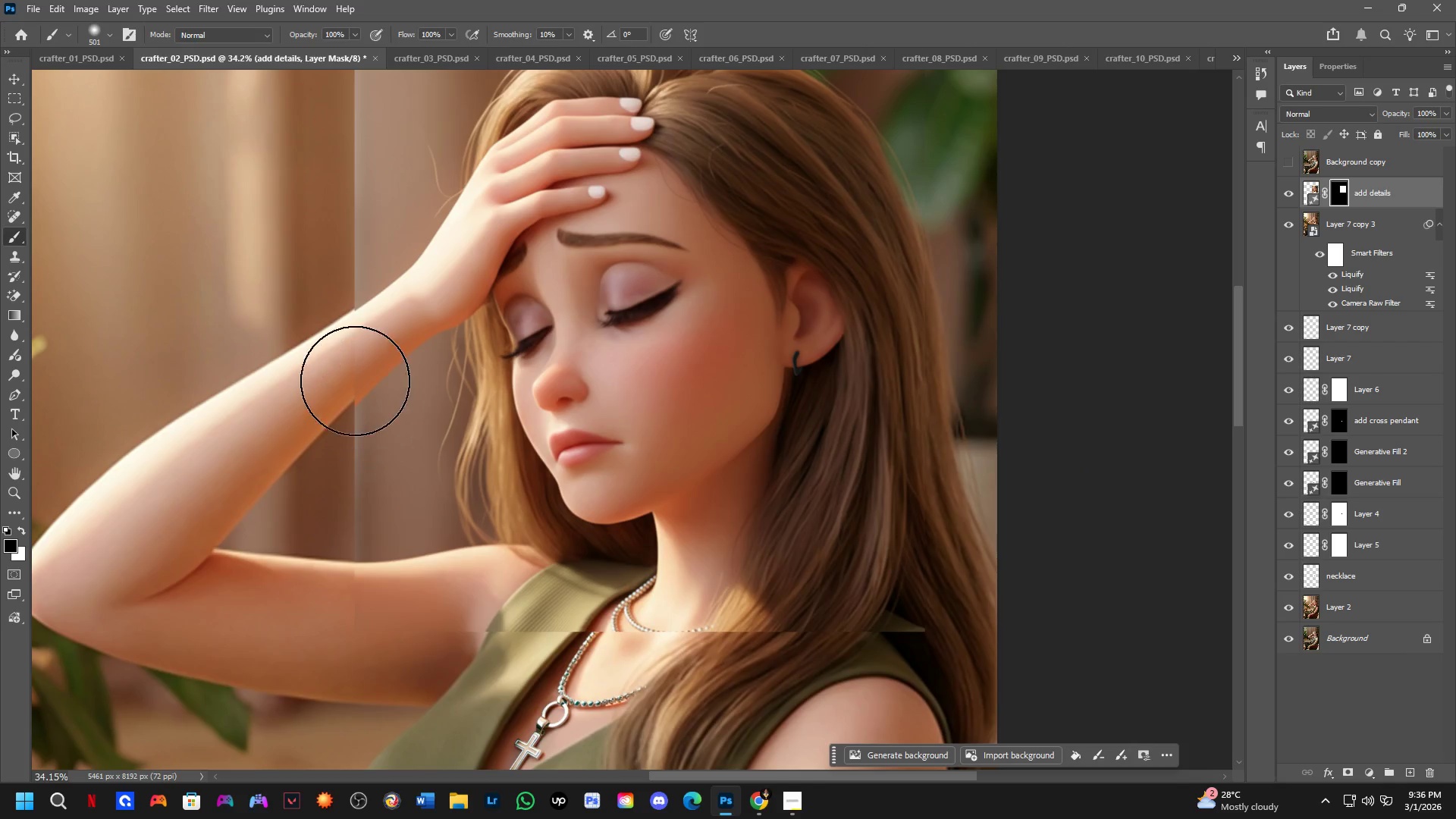 
left_click_drag(start_coordinate=[353, 378], to_coordinate=[1062, 292])
 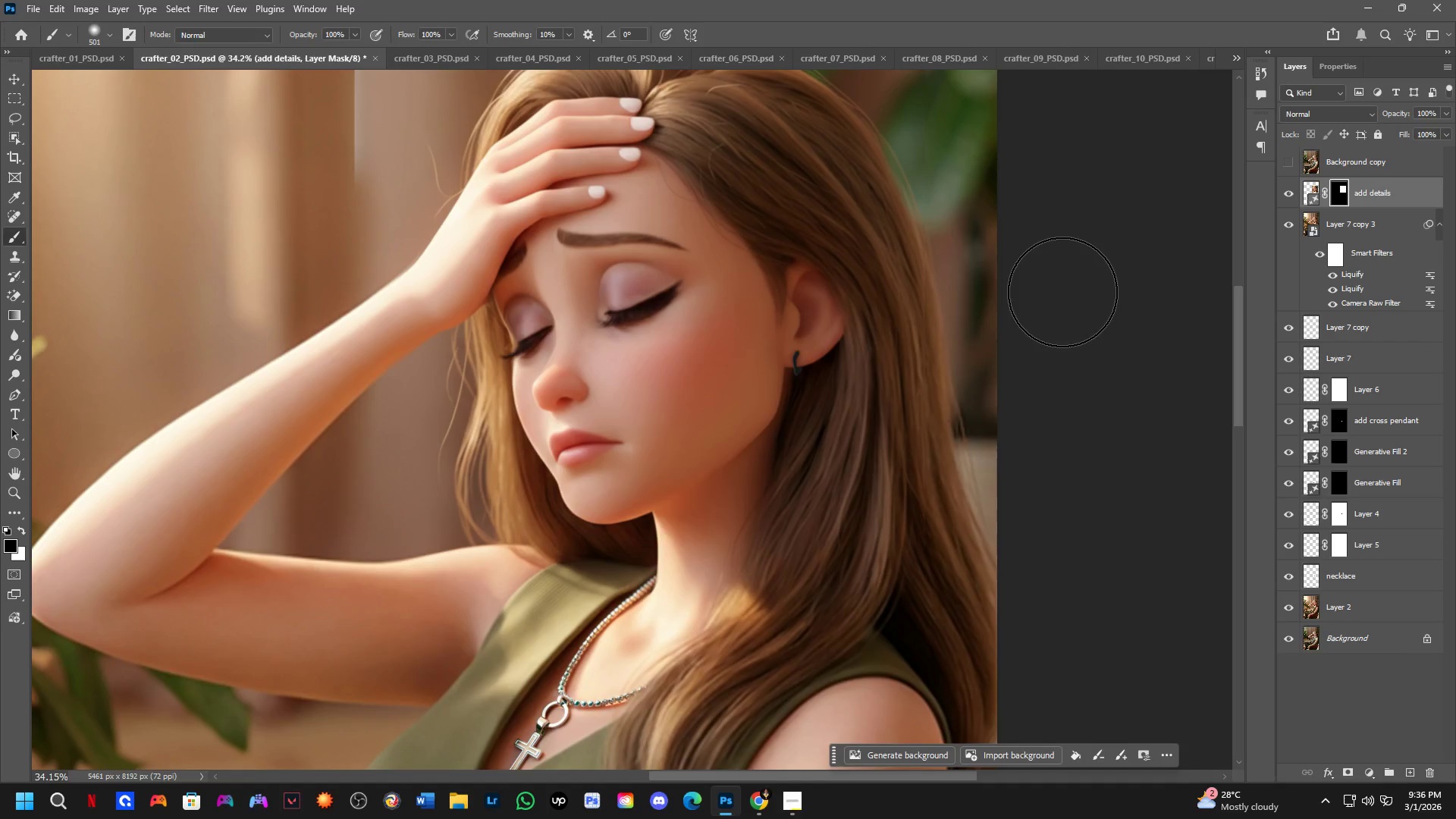 
hold_key(key=Space, duration=0.59)
 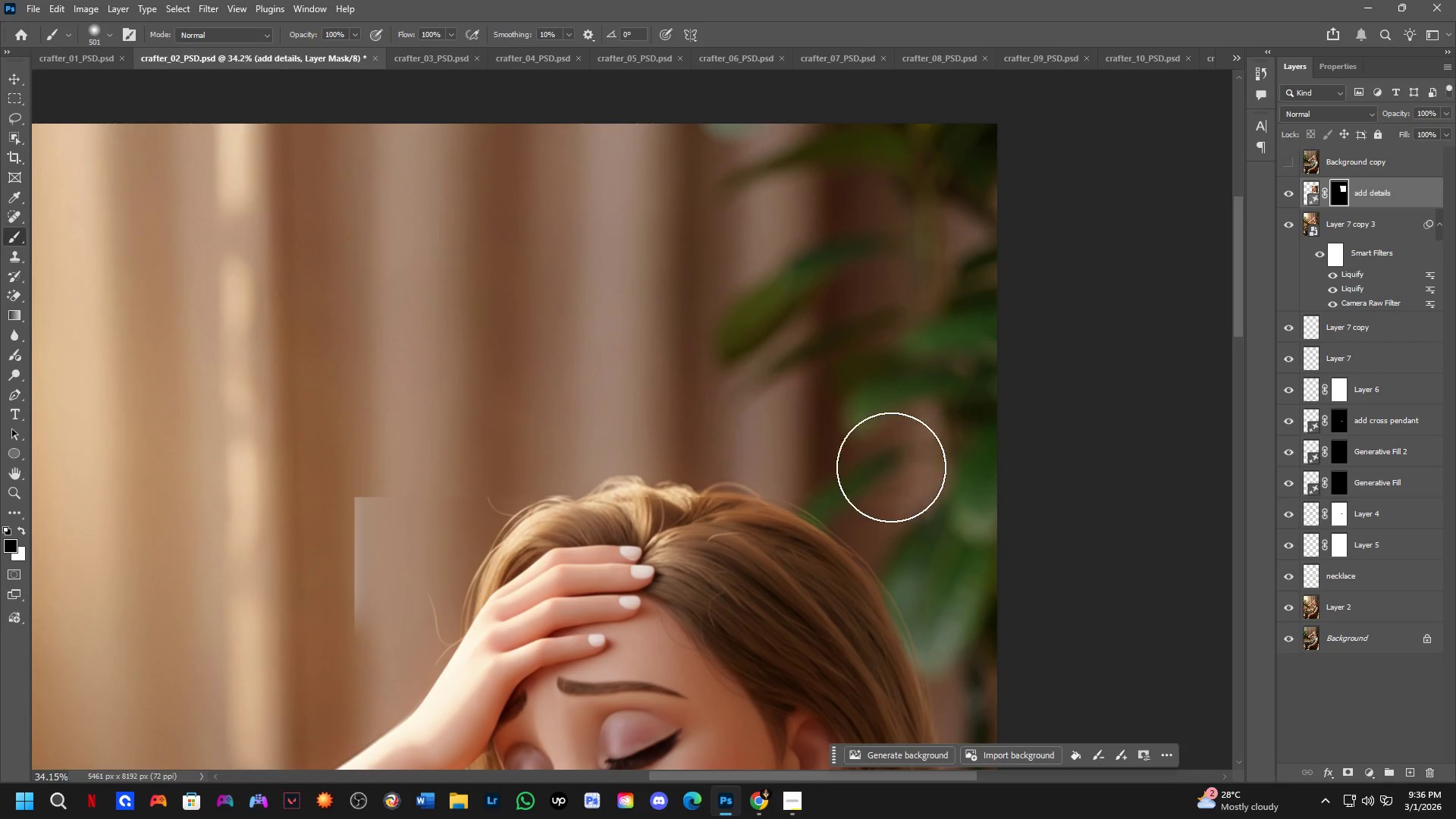 
left_click_drag(start_coordinate=[1062, 298], to_coordinate=[1062, 746])
 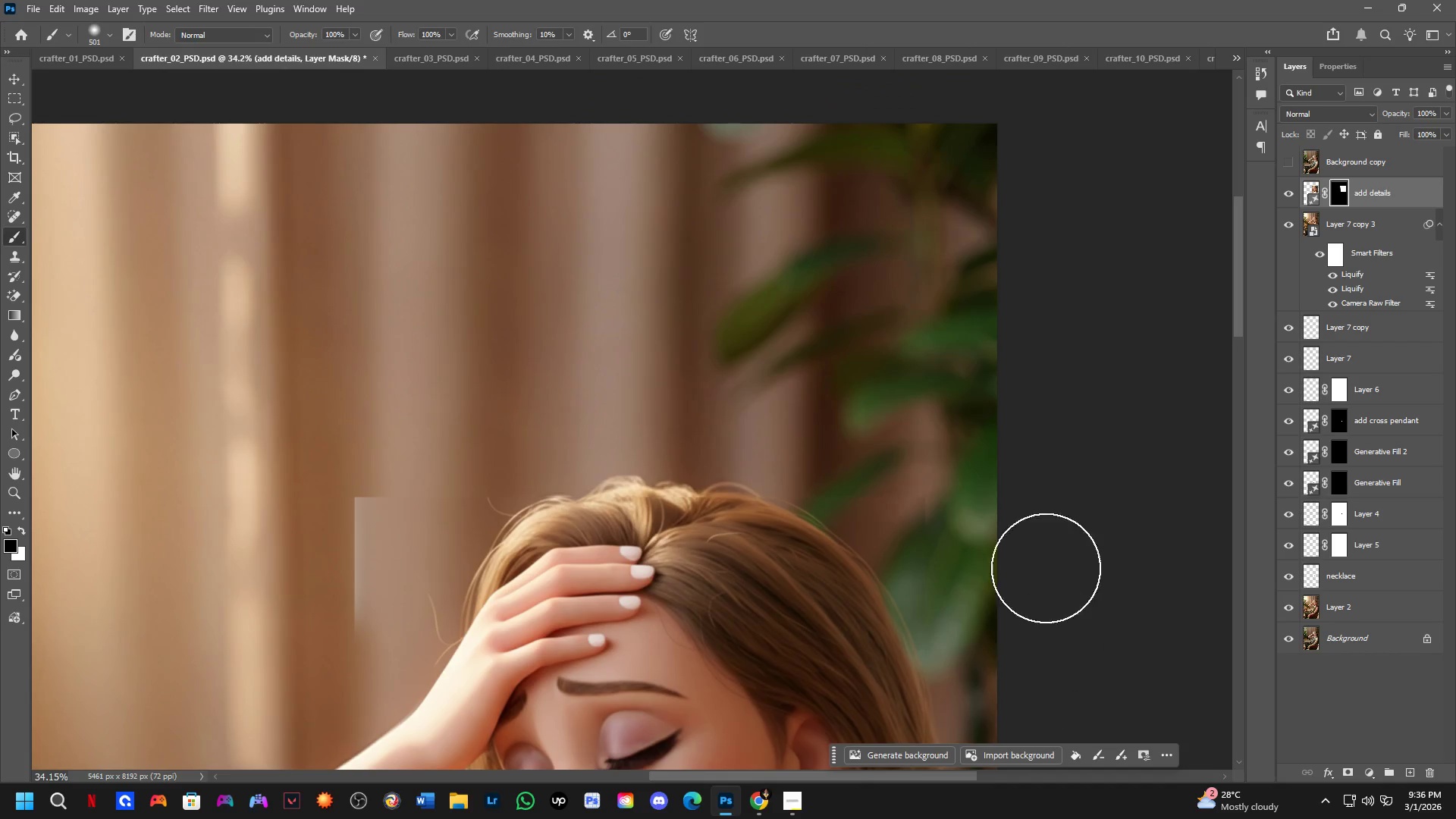 
left_click_drag(start_coordinate=[1037, 504], to_coordinate=[331, 709])
 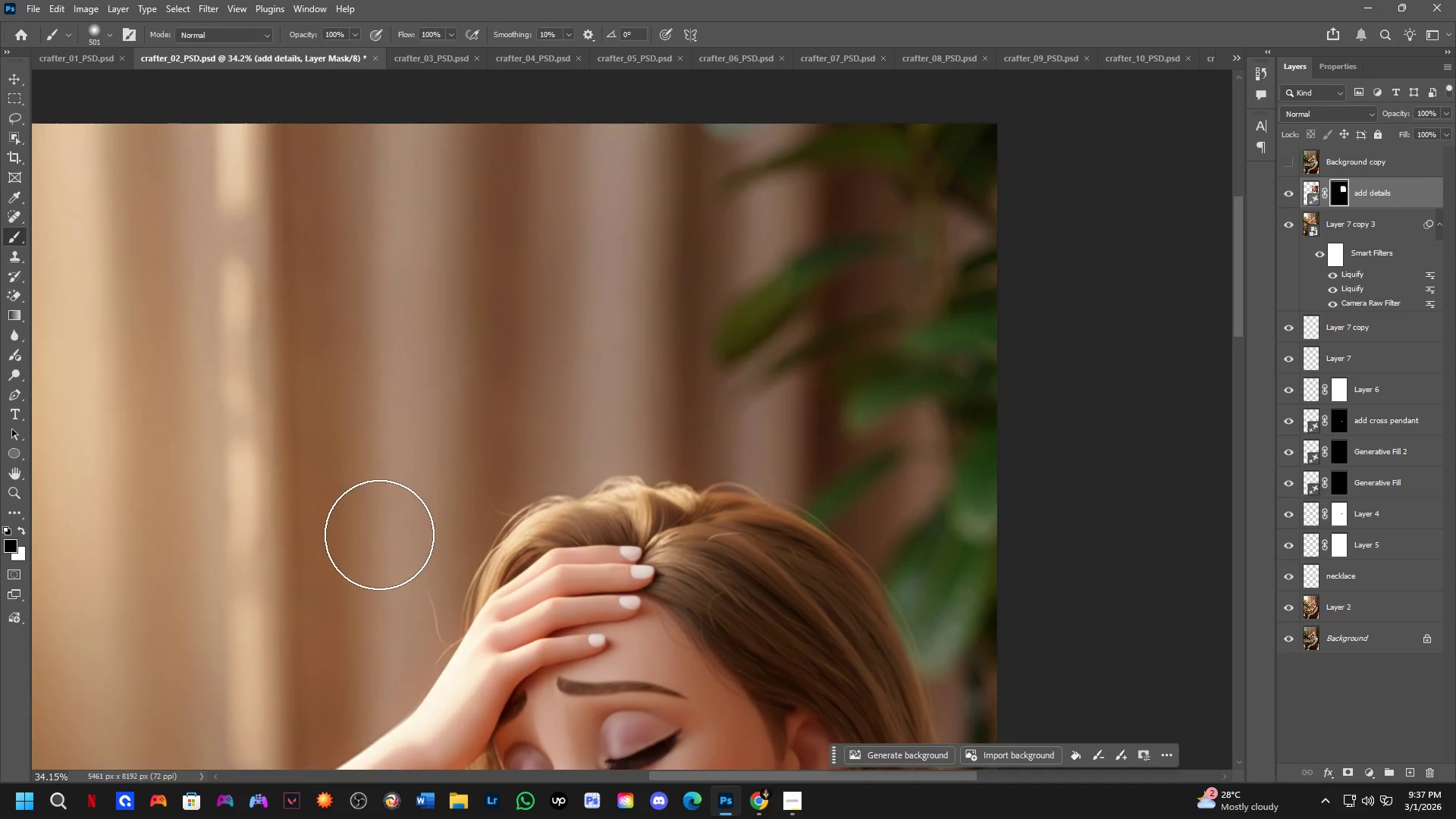 
hold_key(key=Space, duration=0.47)
 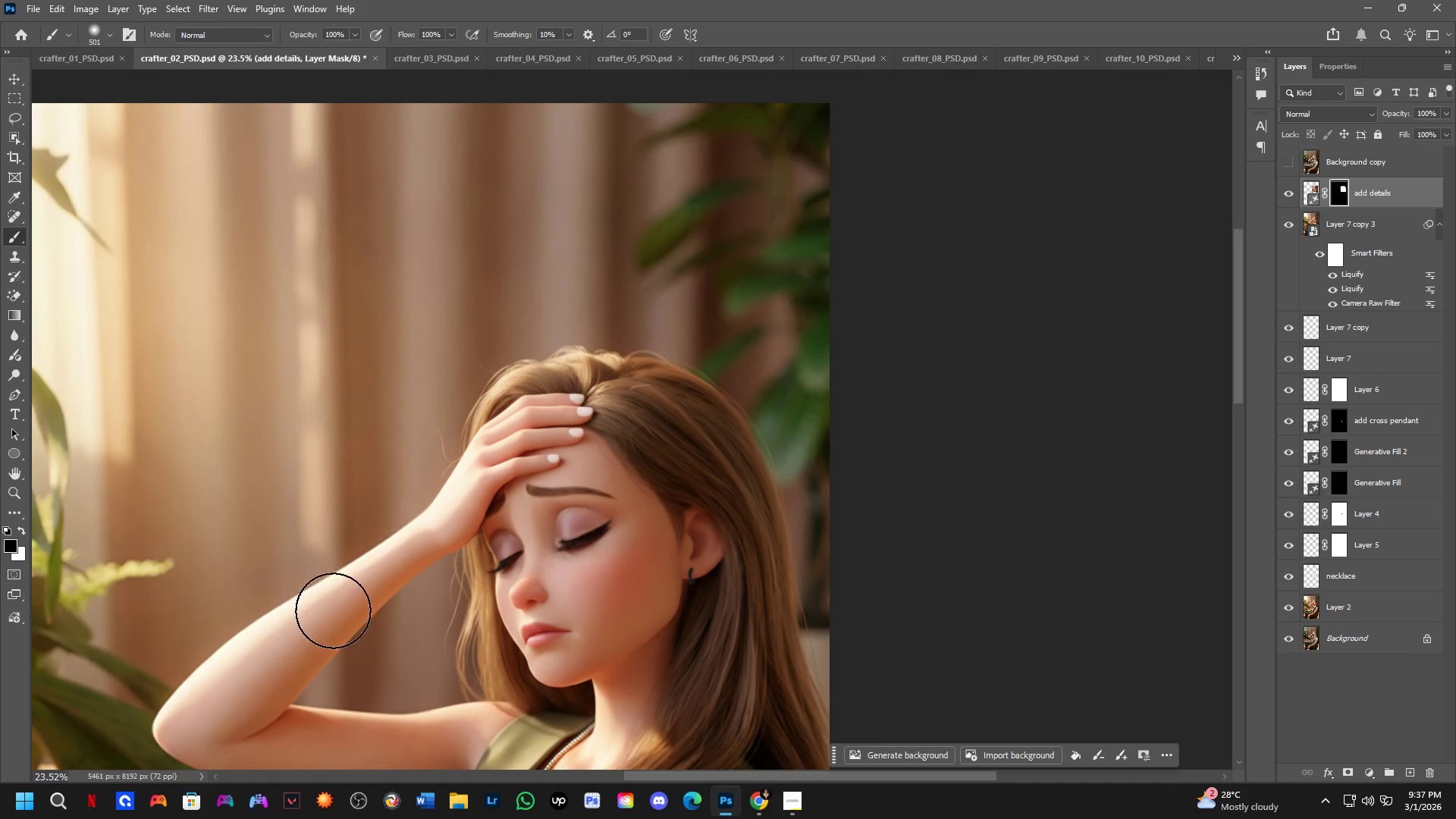 
scroll: coordinate [379, 532], scroll_direction: down, amount: 4.0
 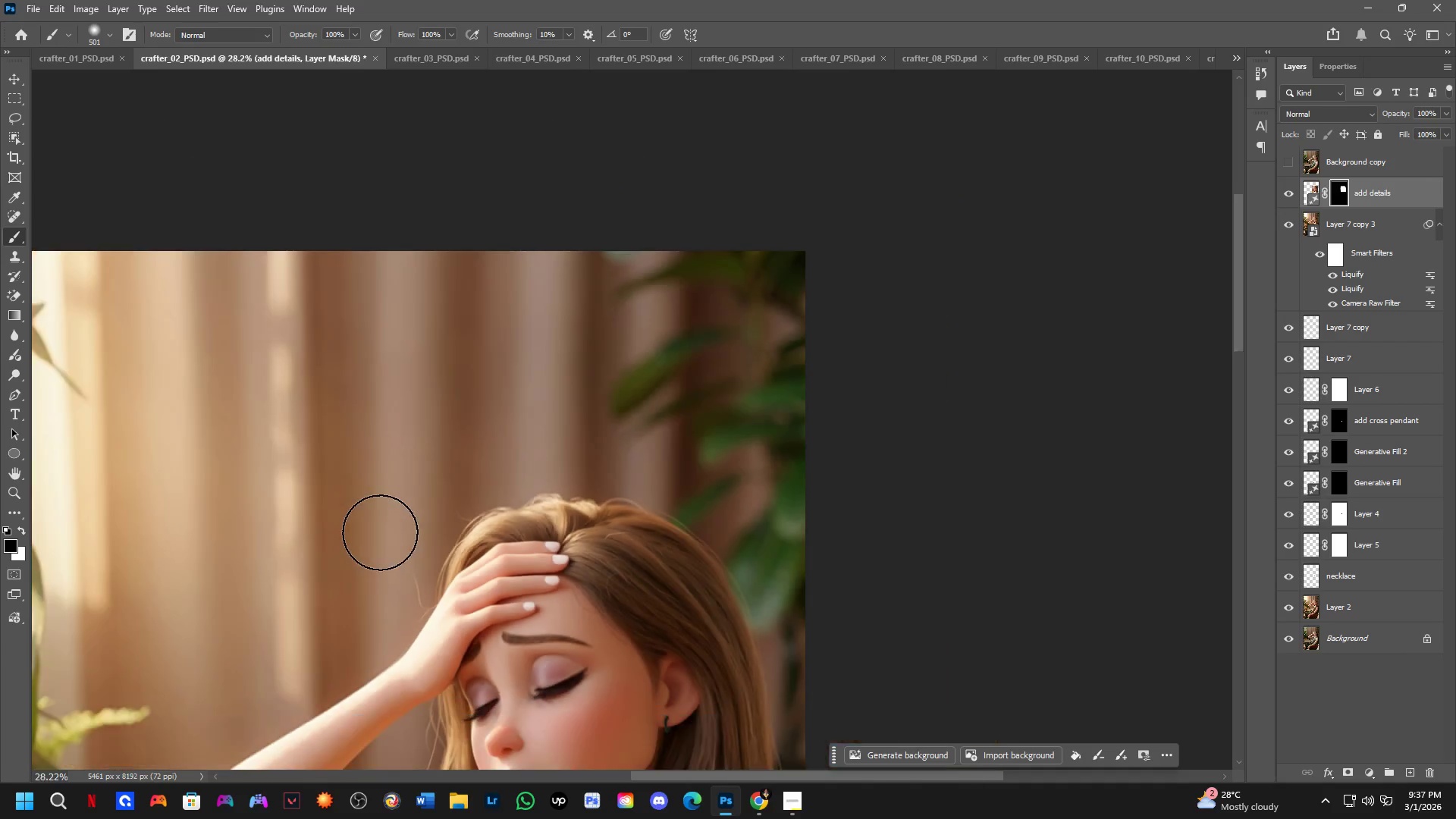 
left_click_drag(start_coordinate=[382, 544], to_coordinate=[406, 397])
 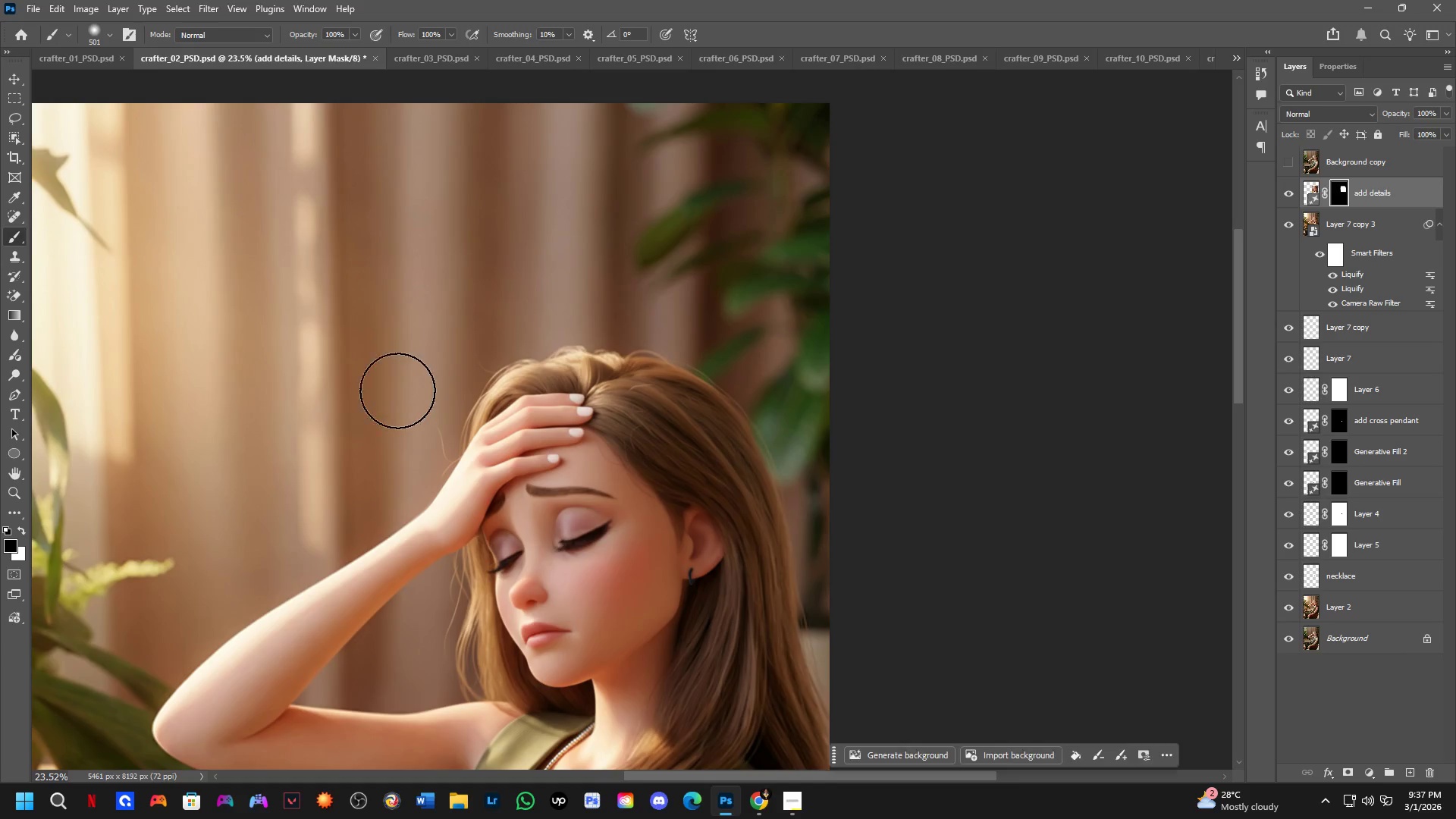 
left_click_drag(start_coordinate=[390, 395], to_coordinate=[286, 636])
 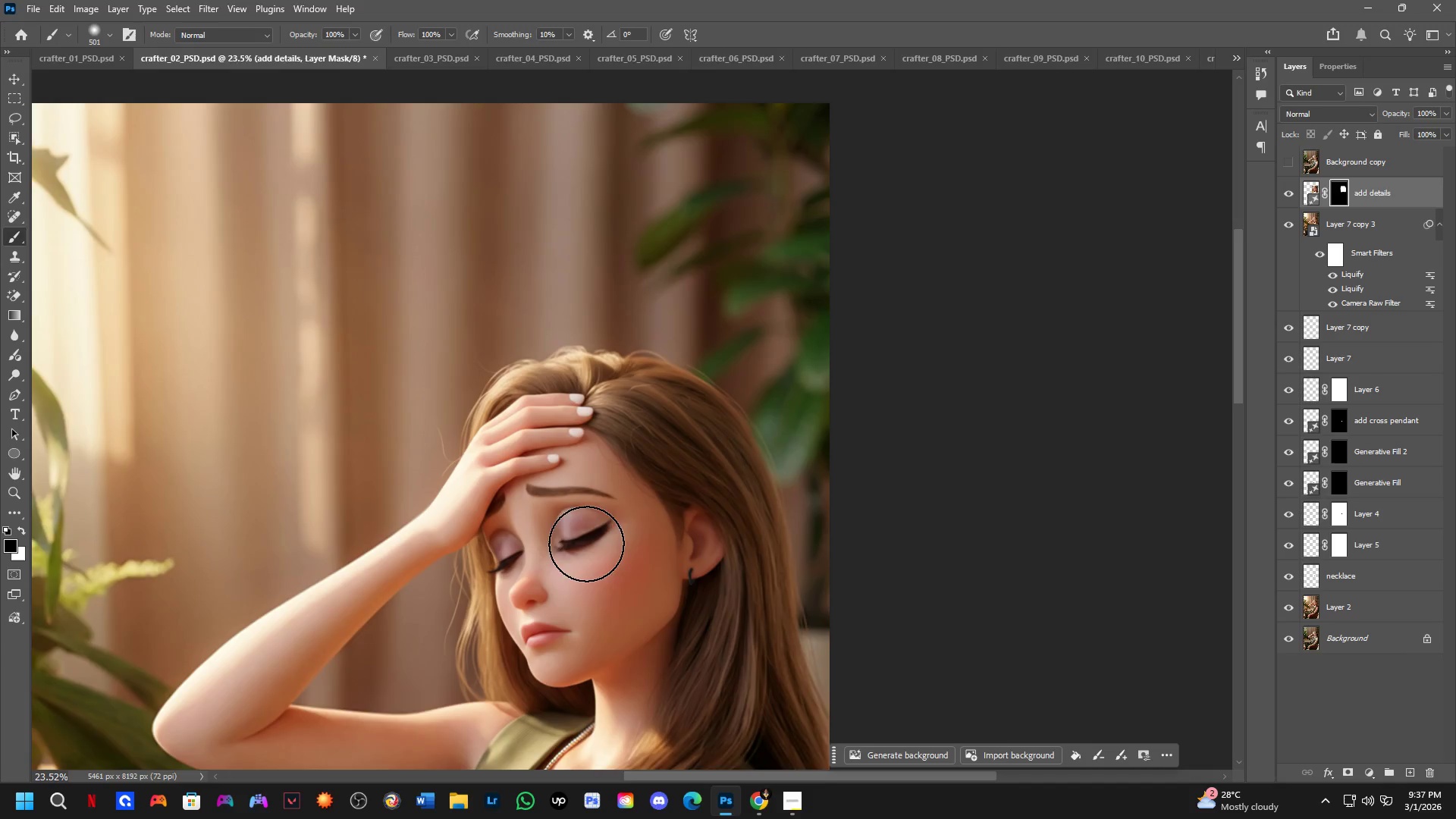 
key(Shift+ShiftLeft)
 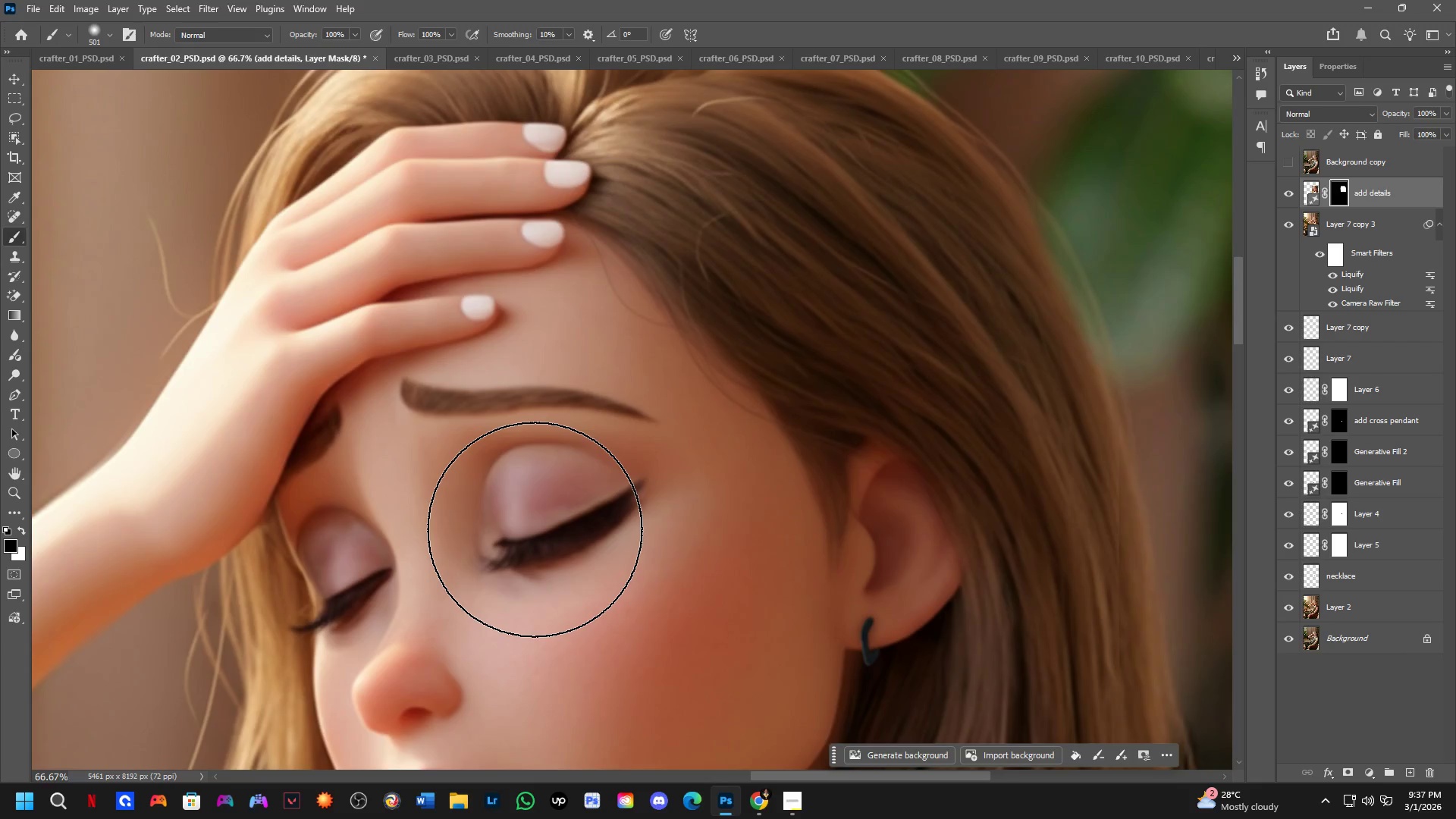 
scroll: coordinate [586, 534], scroll_direction: up, amount: 4.0
 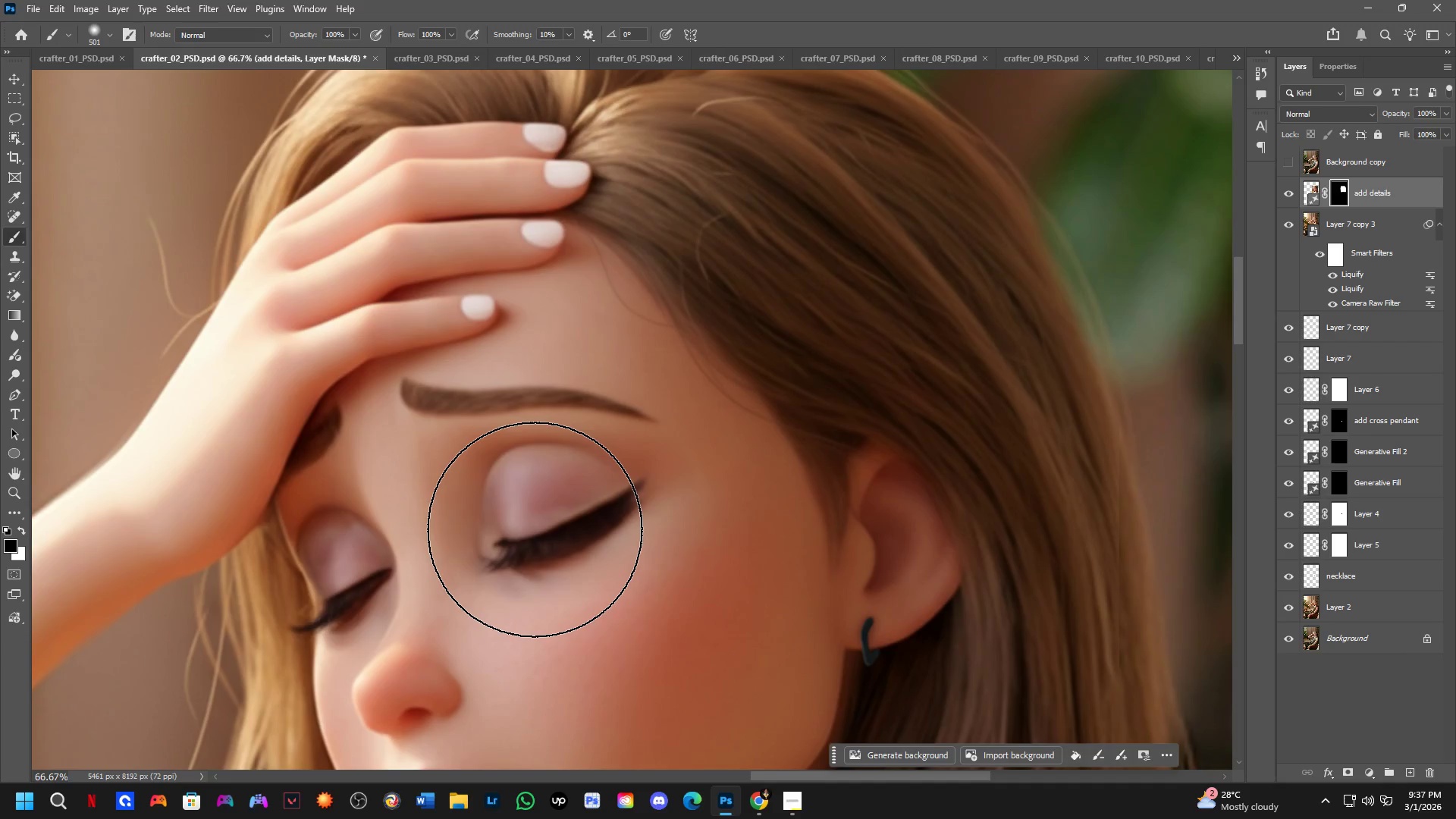 
key(Shift+ShiftLeft)
 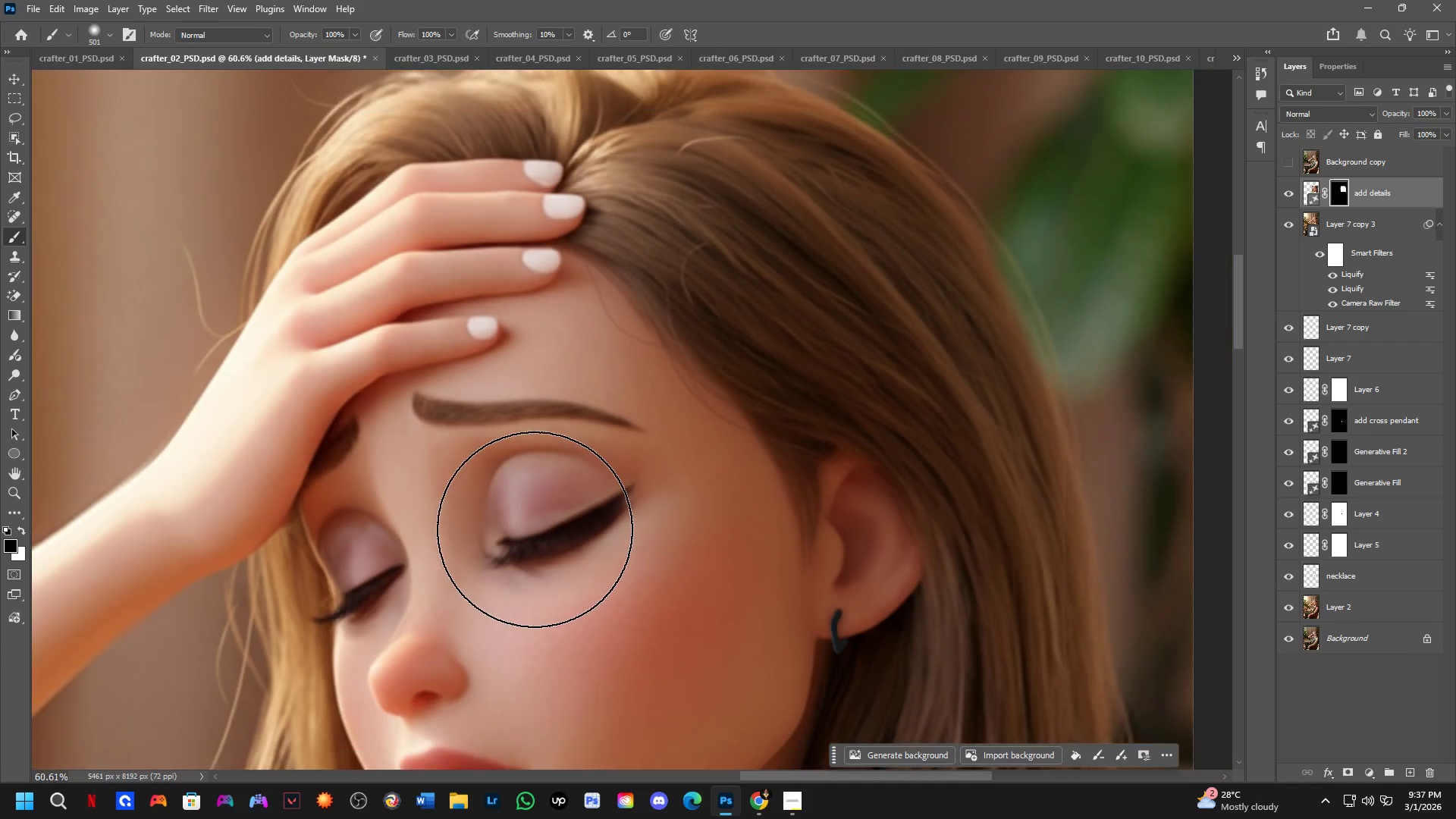 
scroll: coordinate [535, 529], scroll_direction: down, amount: 1.0
 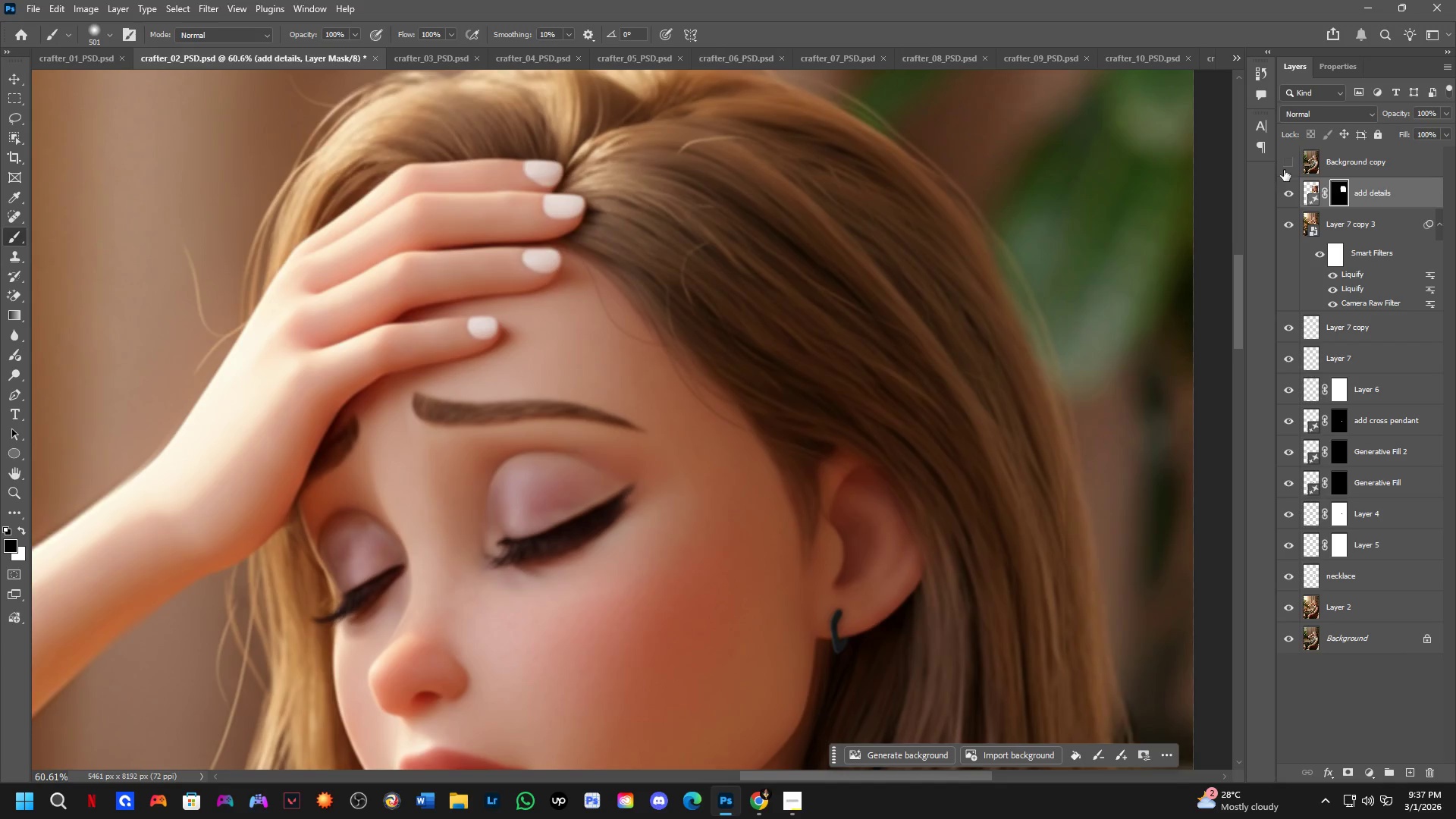 
left_click([1291, 164])
 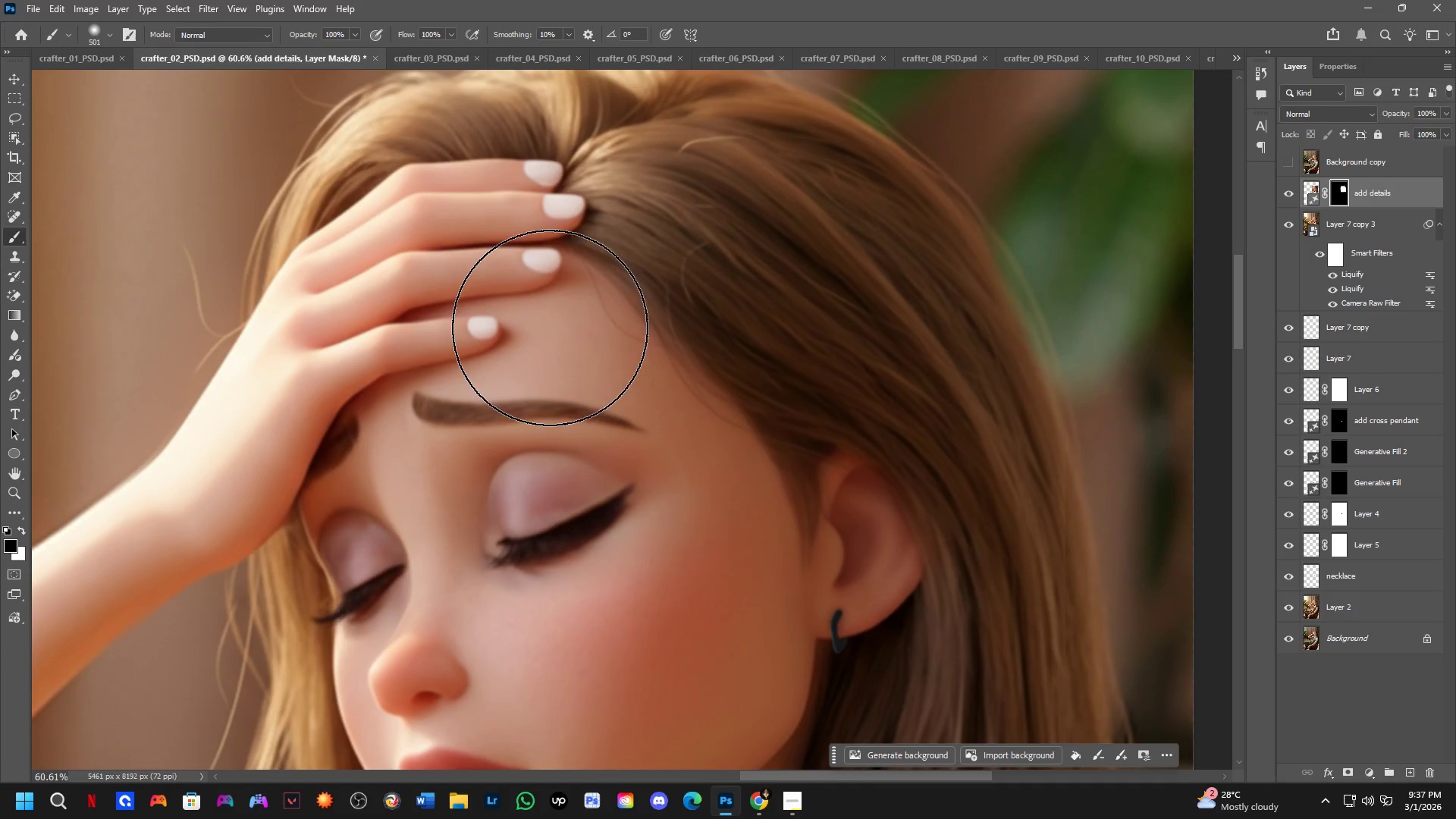 
left_click([1281, 159])
 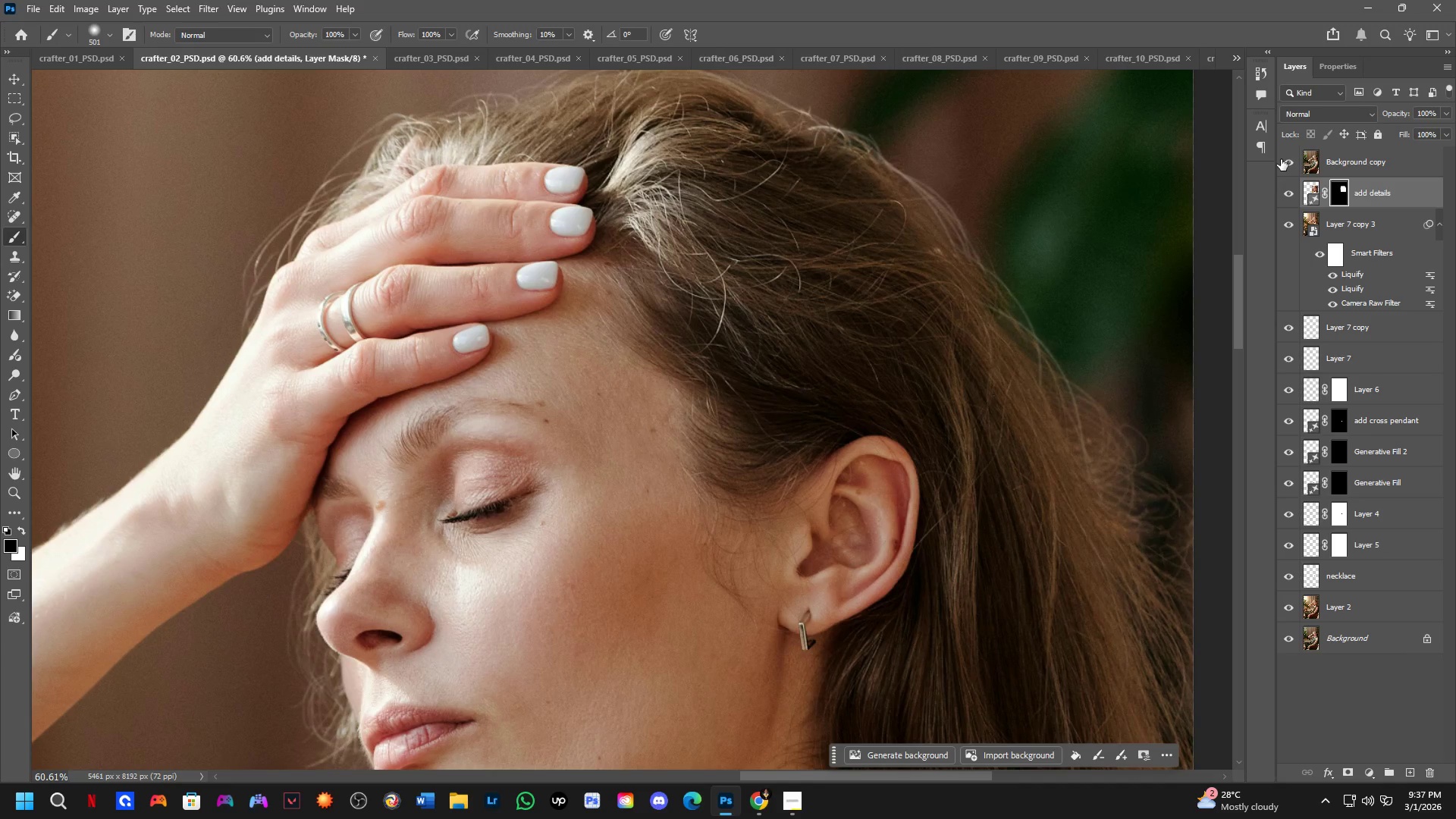 
left_click([1281, 159])
 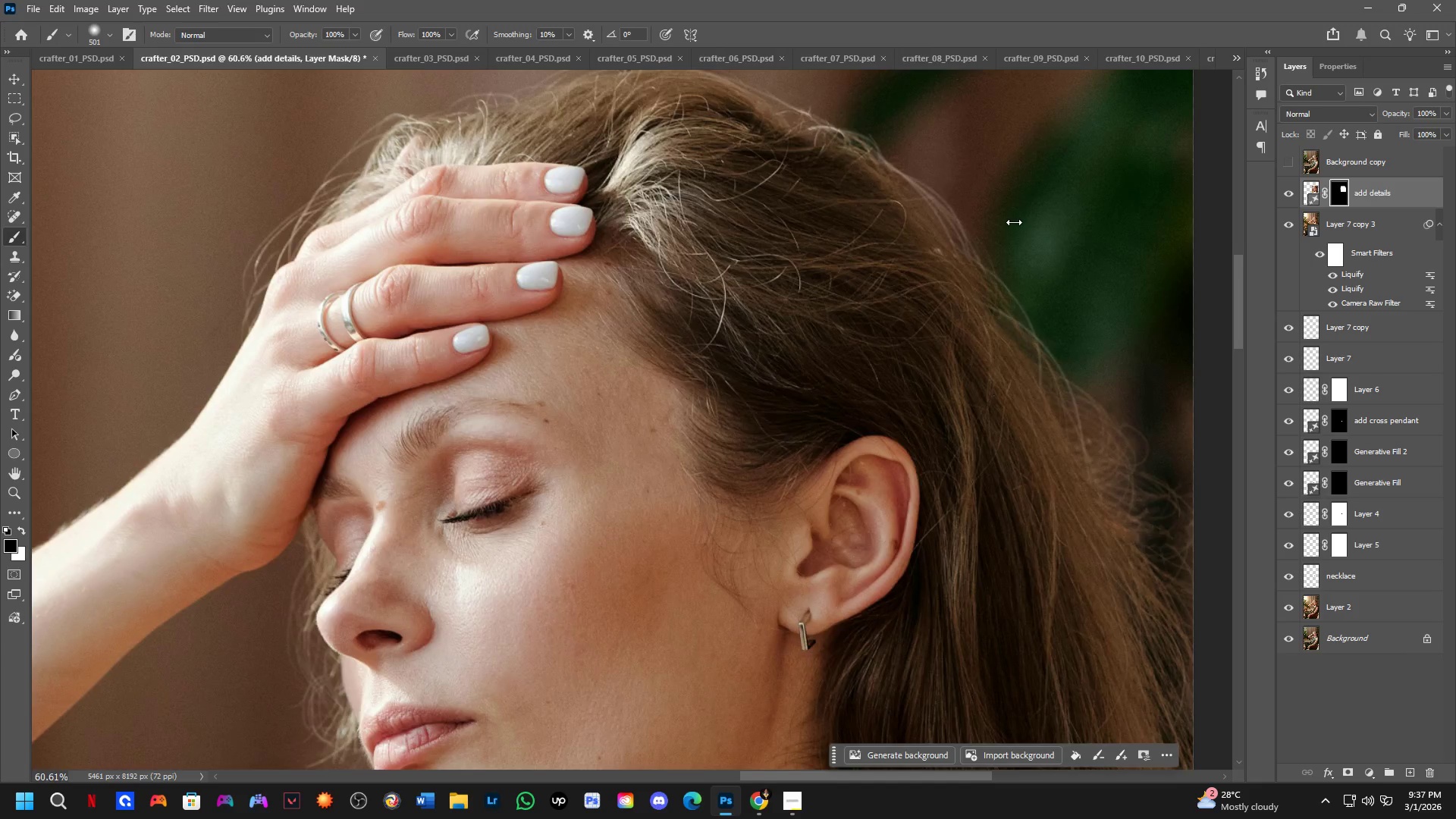 
scroll: coordinate [507, 288], scroll_direction: down, amount: 9.0
 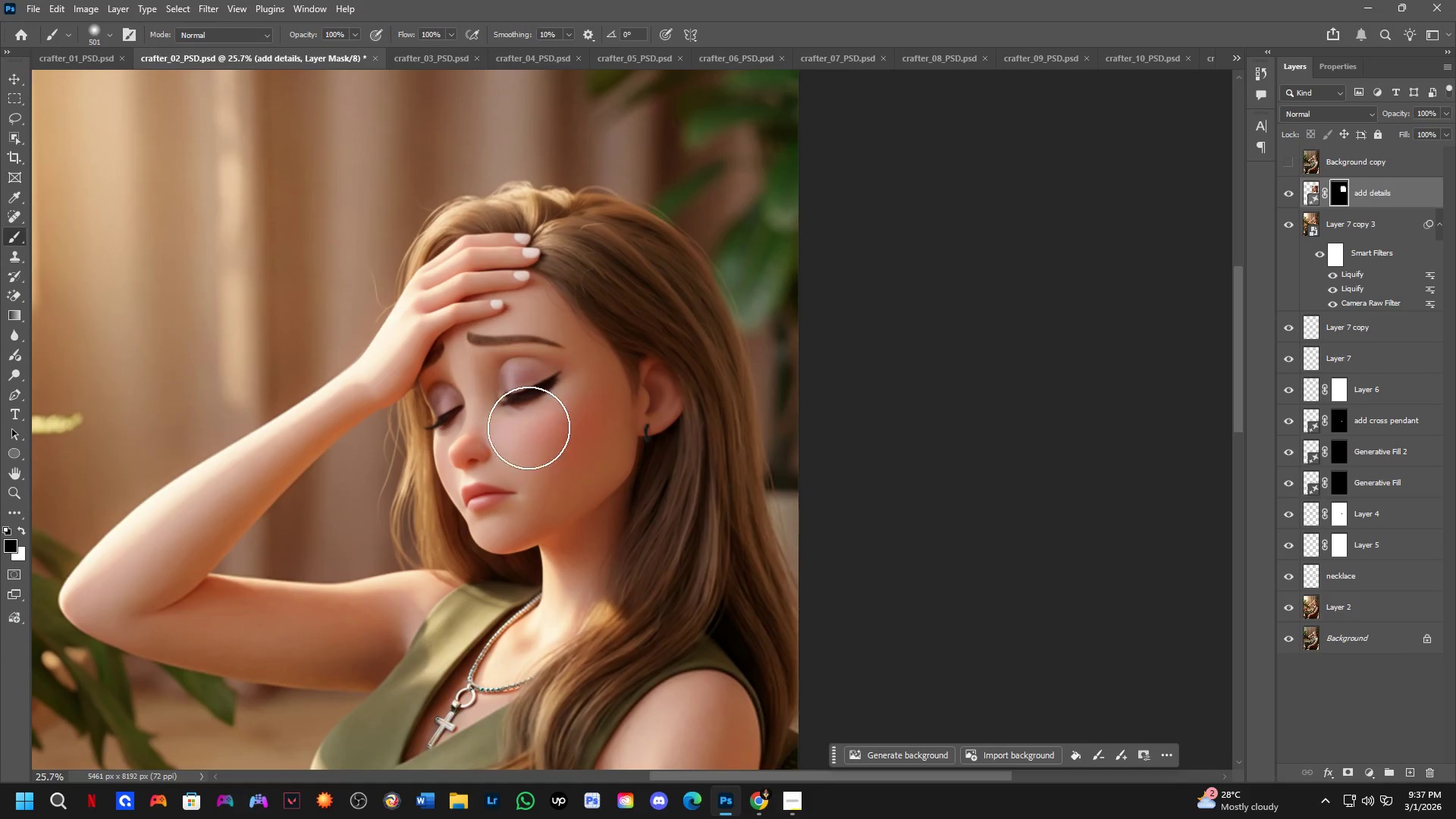 
hold_key(key=Space, duration=0.7)
 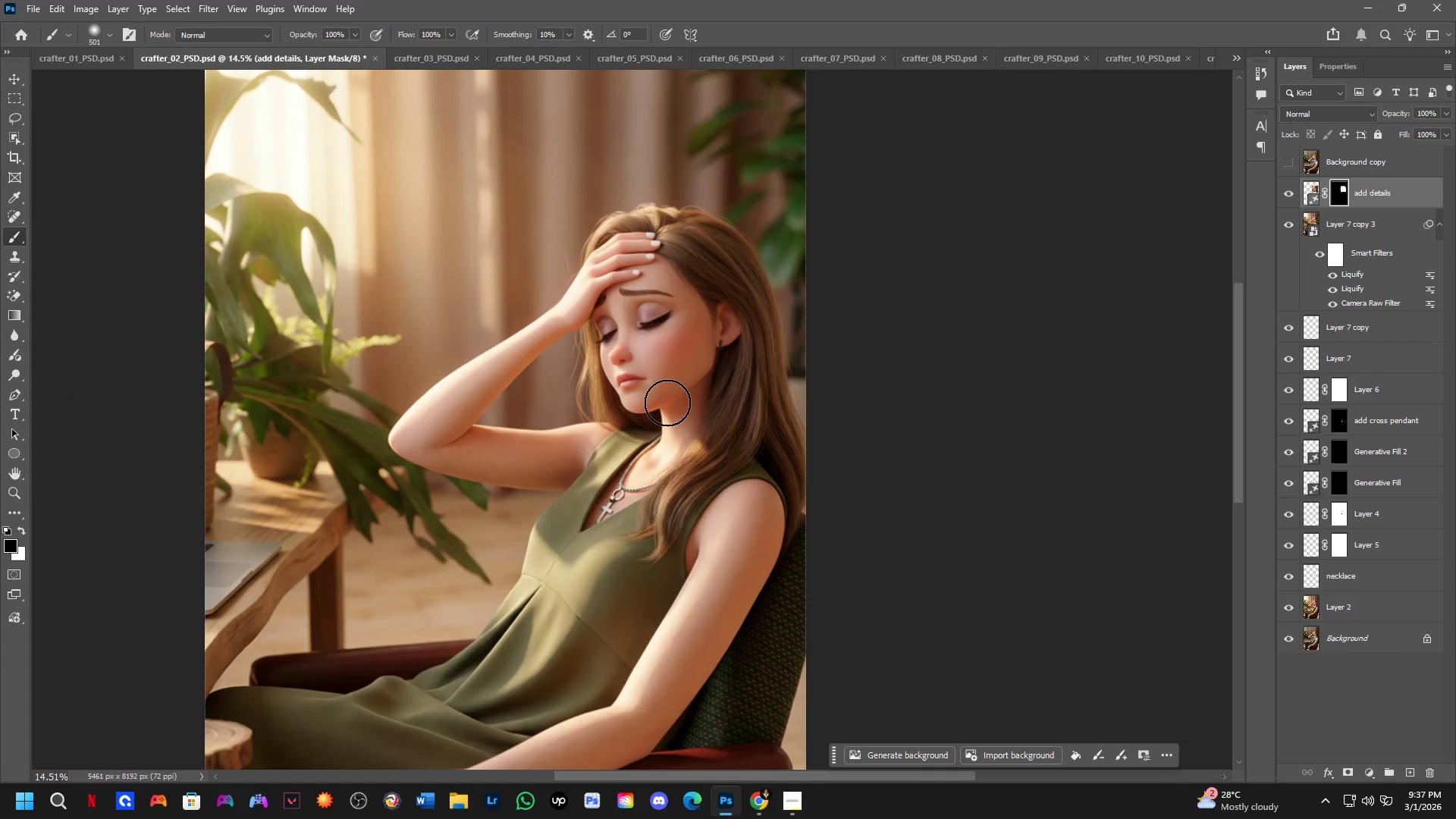 
left_click_drag(start_coordinate=[525, 440], to_coordinate=[640, 308])
 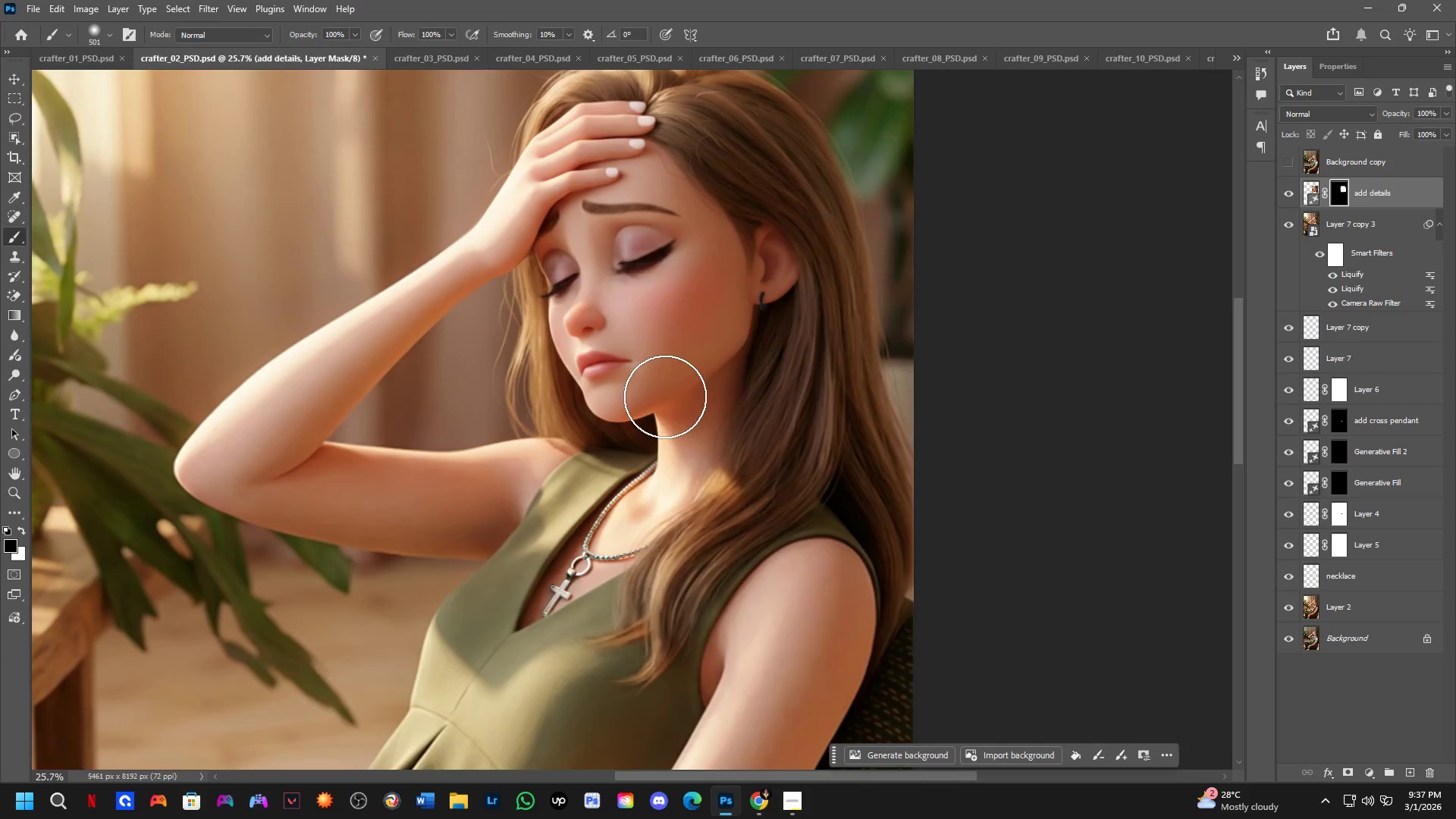 
scroll: coordinate [667, 403], scroll_direction: down, amount: 6.0
 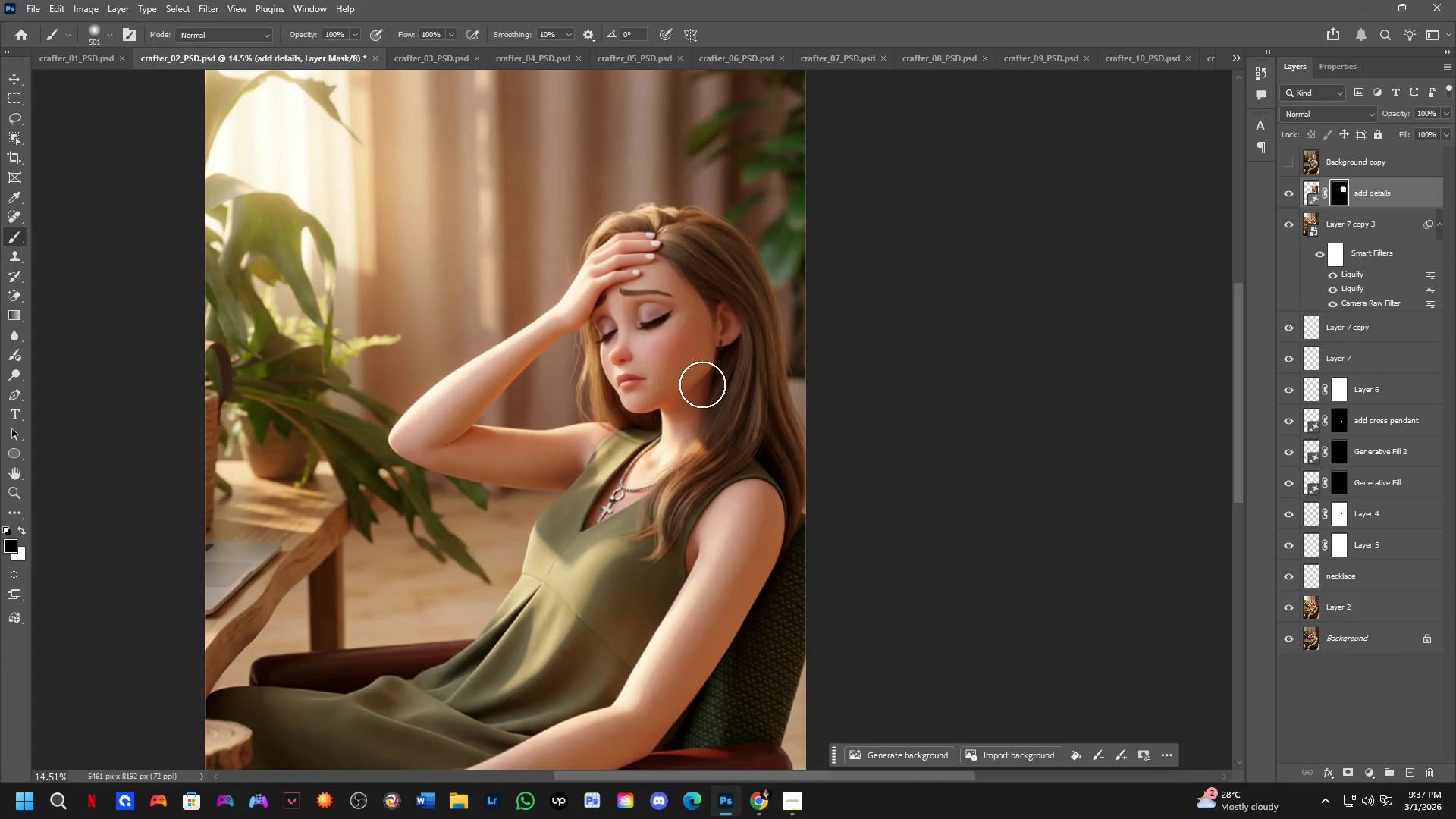 
hold_key(key=Space, duration=0.48)
 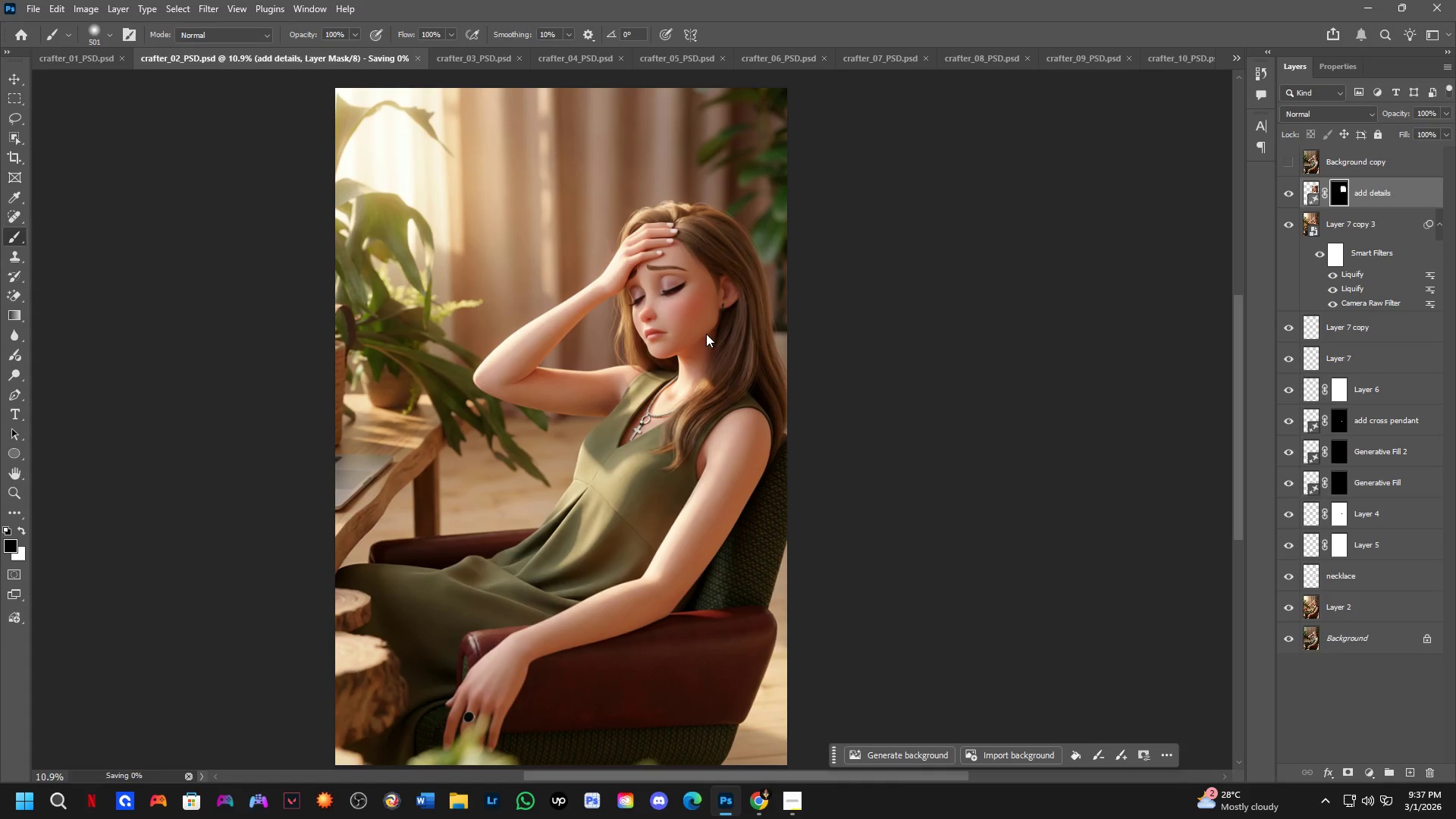 
left_click_drag(start_coordinate=[745, 322], to_coordinate=[752, 277])
 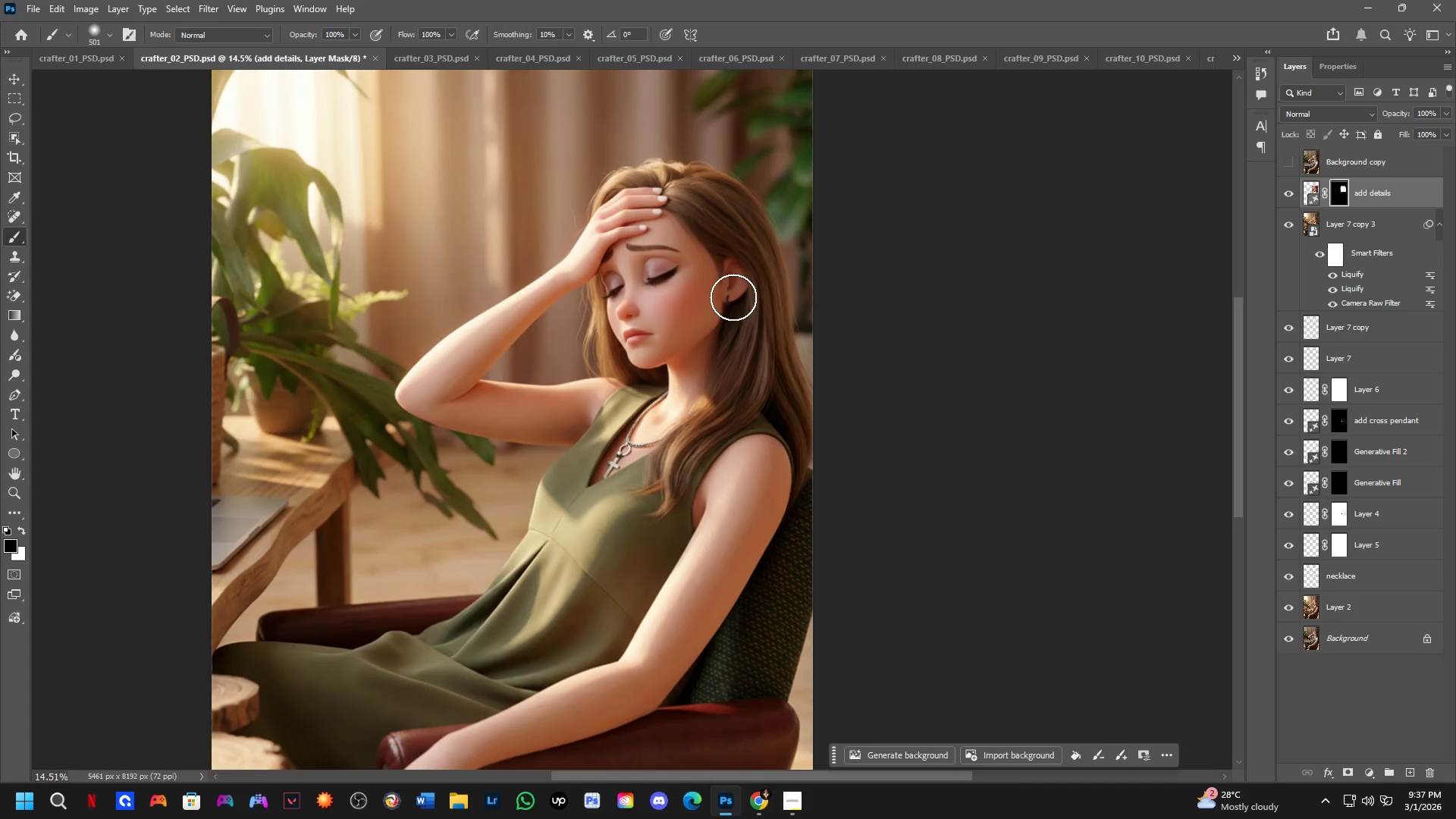 
key(Control+ControlLeft)
 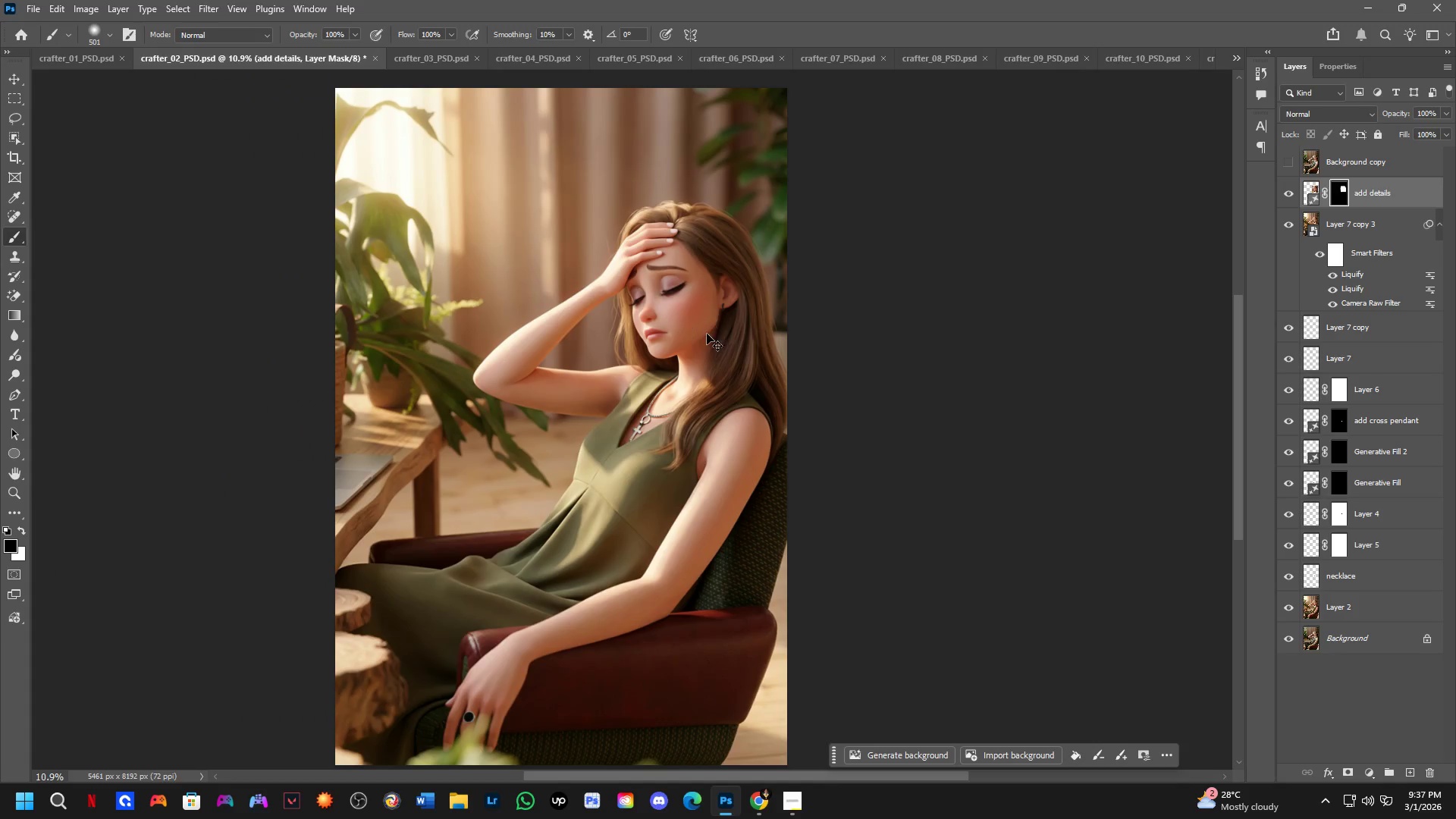 
scroll: coordinate [708, 331], scroll_direction: down, amount: 3.0
 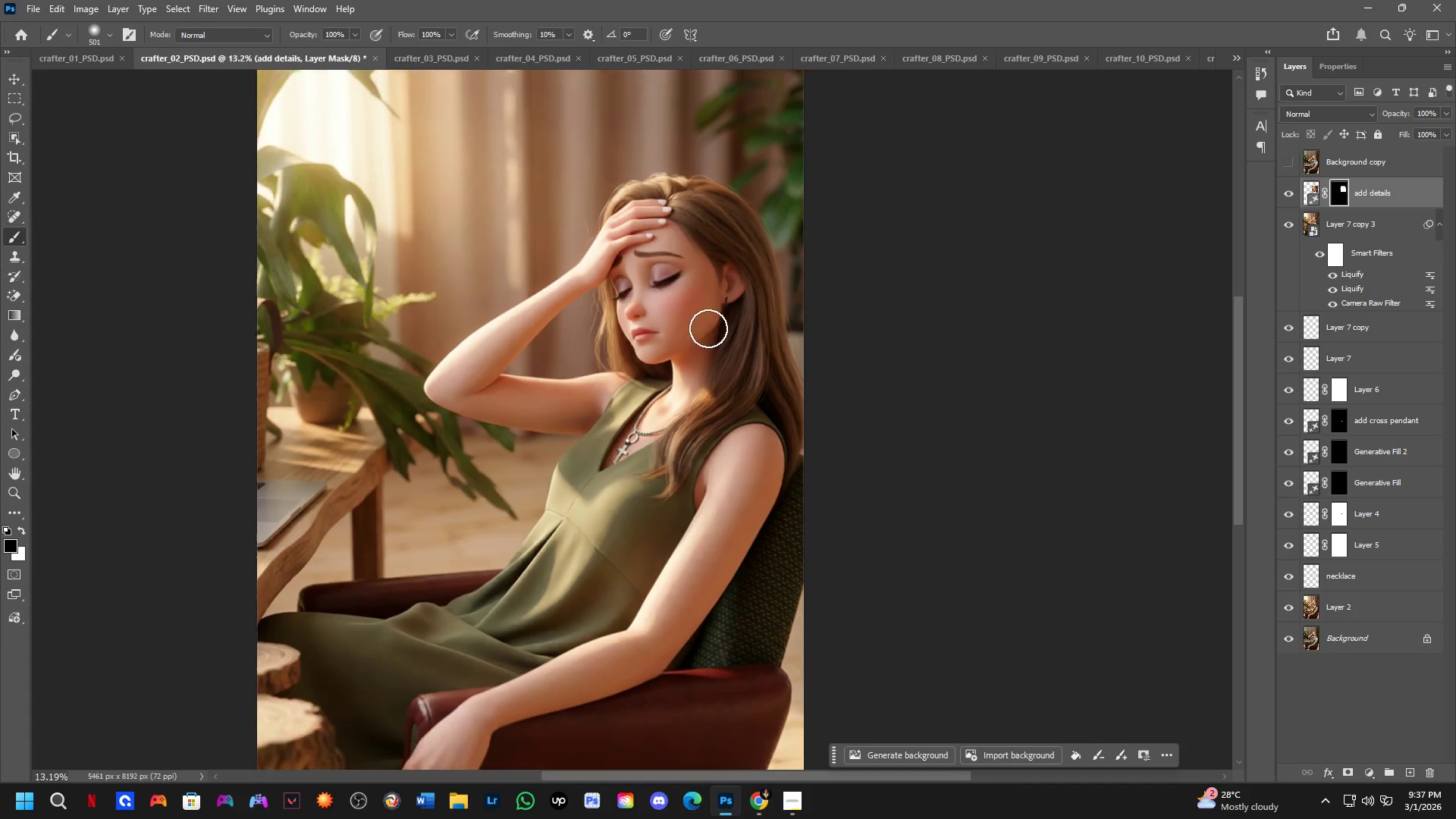 
key(Control+S)
 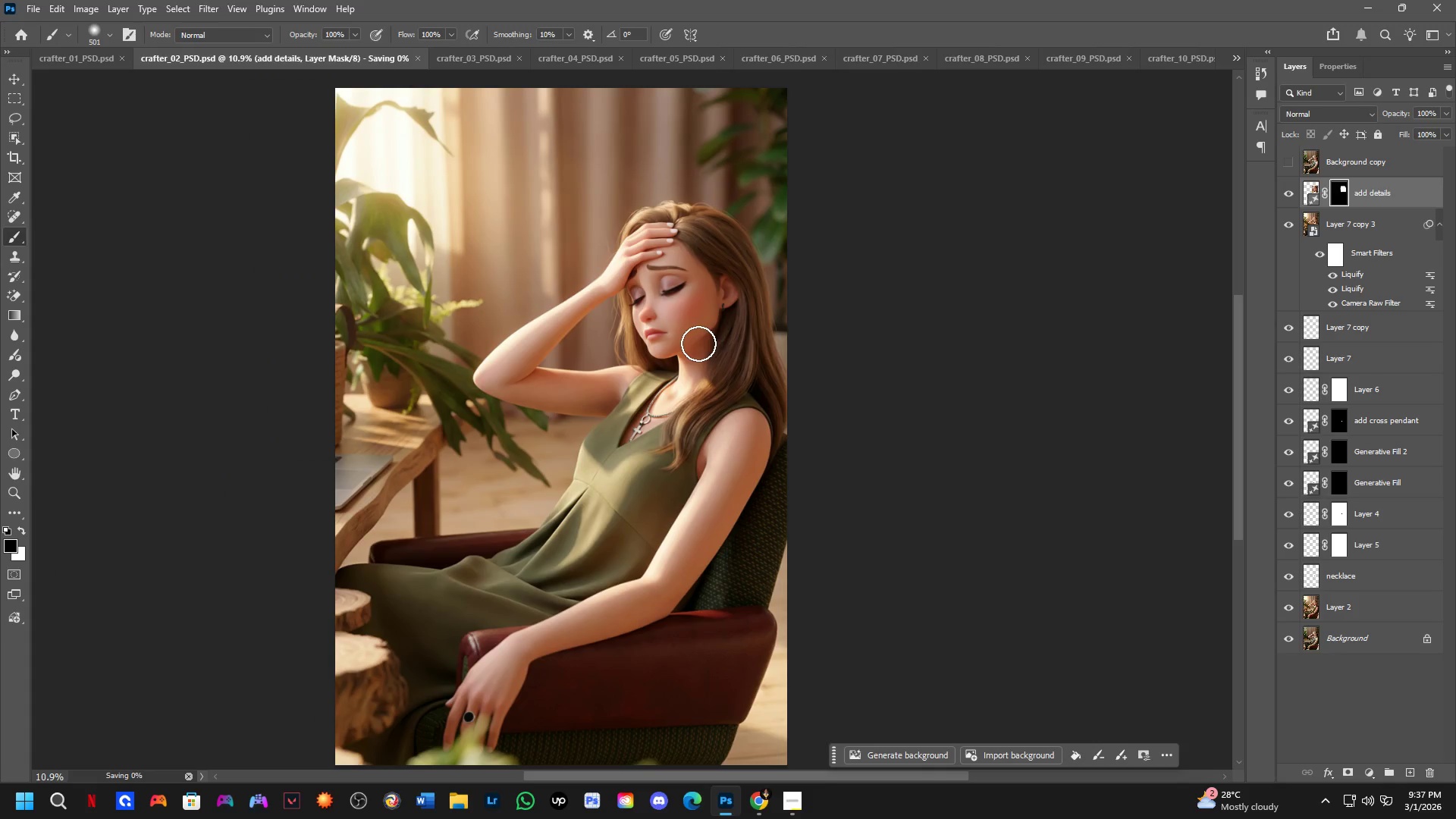 
scroll: coordinate [689, 350], scroll_direction: down, amount: 2.0
 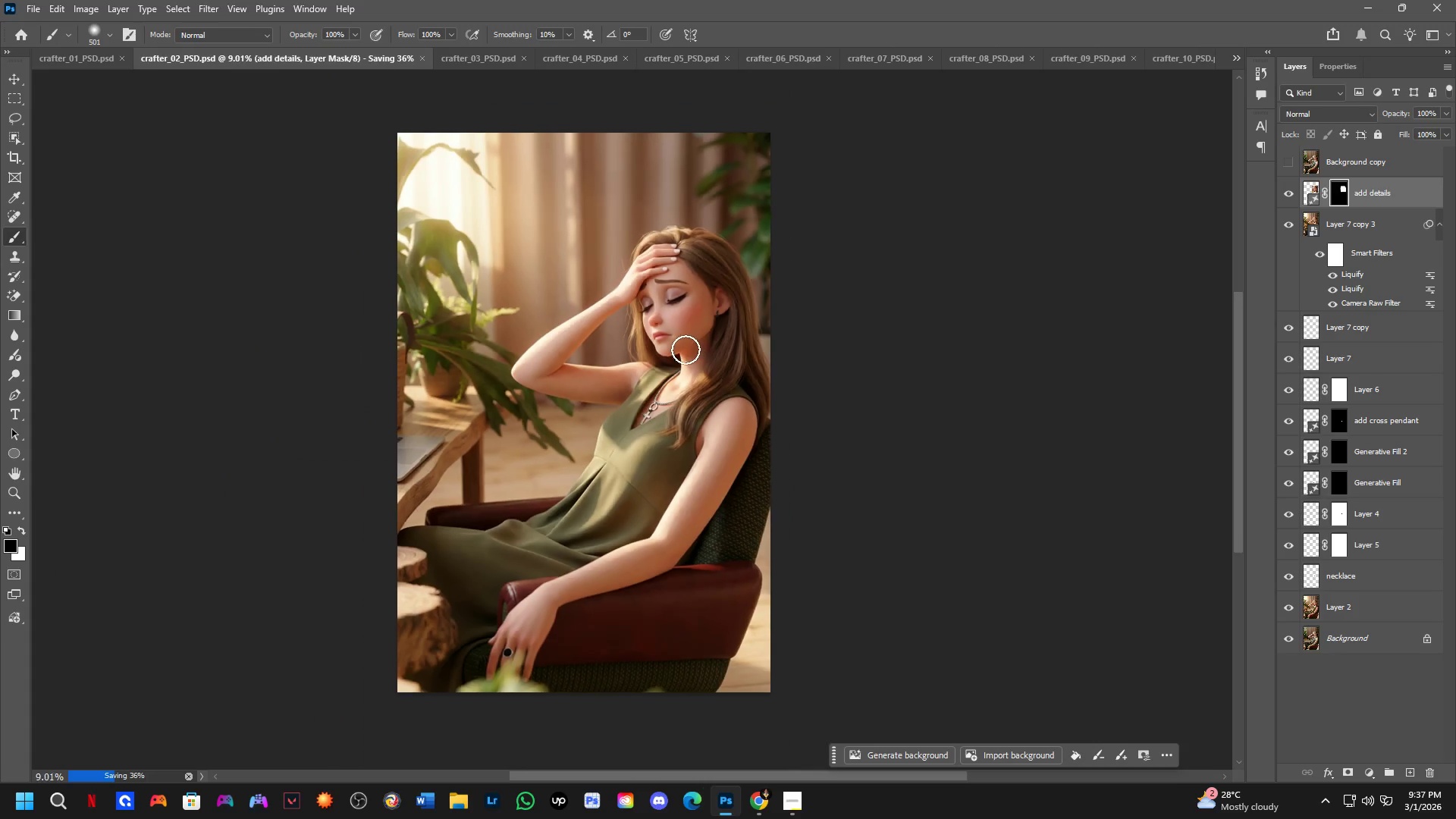 
hold_key(key=Space, duration=1.14)
 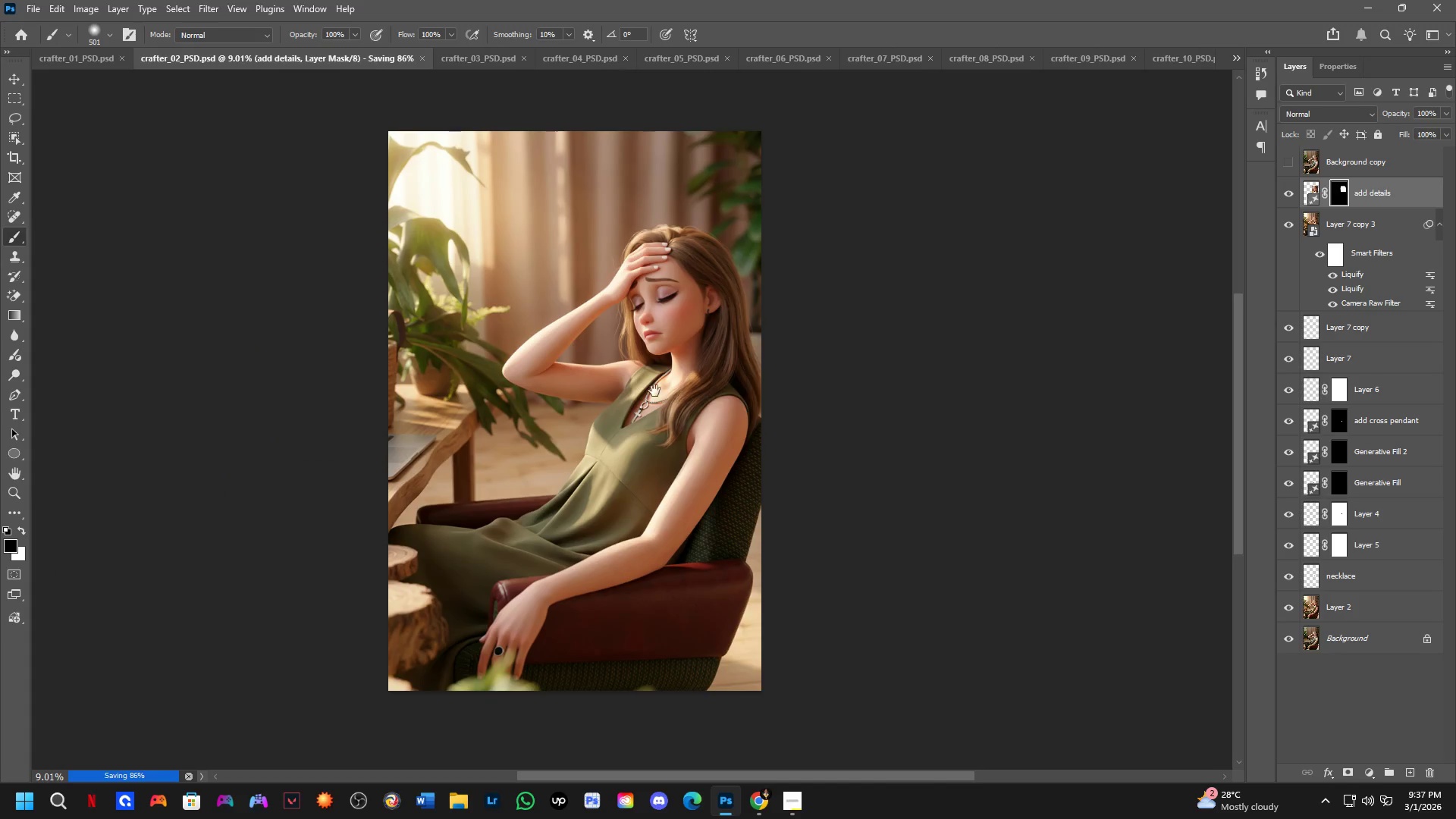 
left_click_drag(start_coordinate=[682, 356], to_coordinate=[661, 347])
 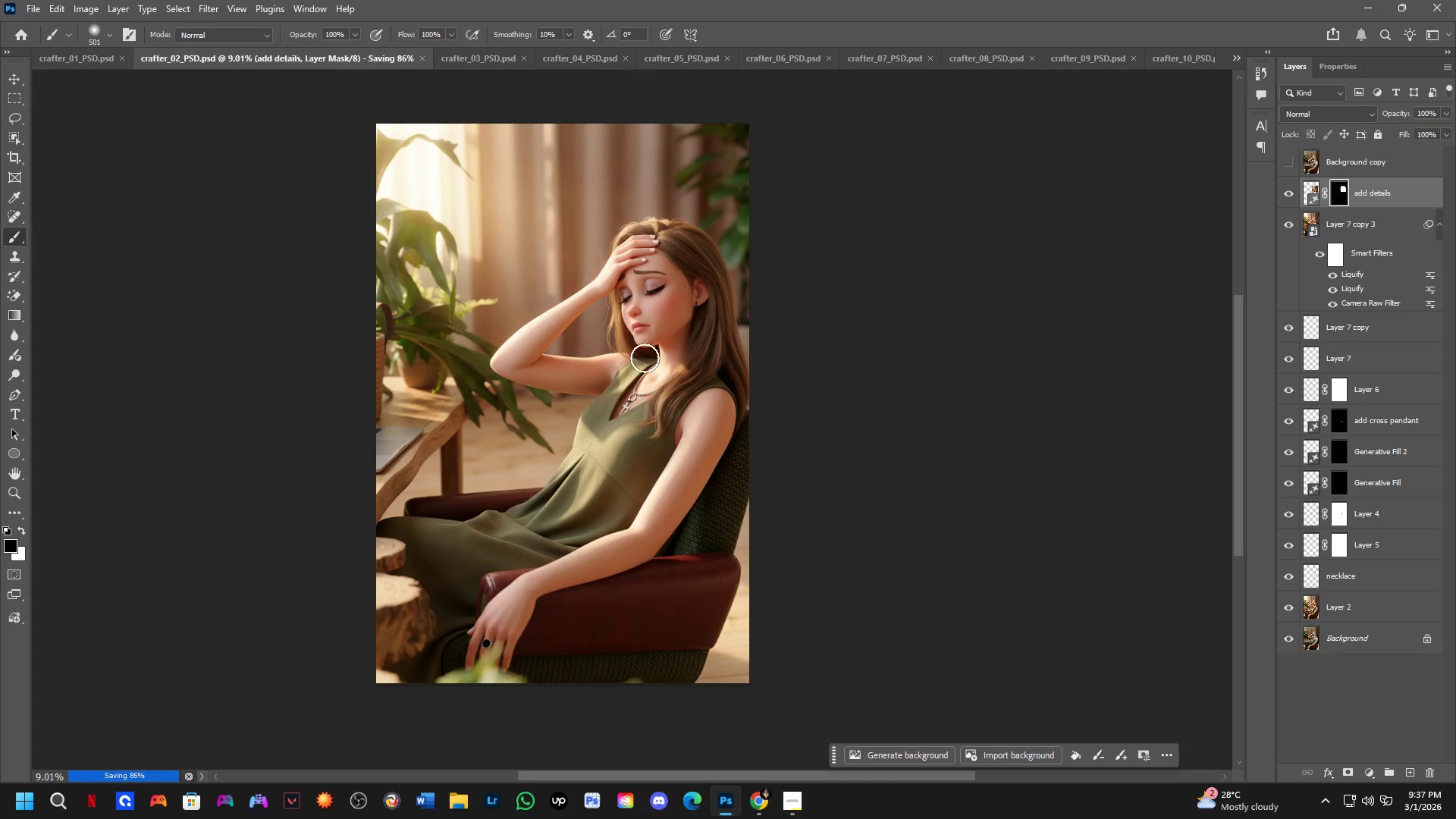 
hold_key(key=Space, duration=0.67)
 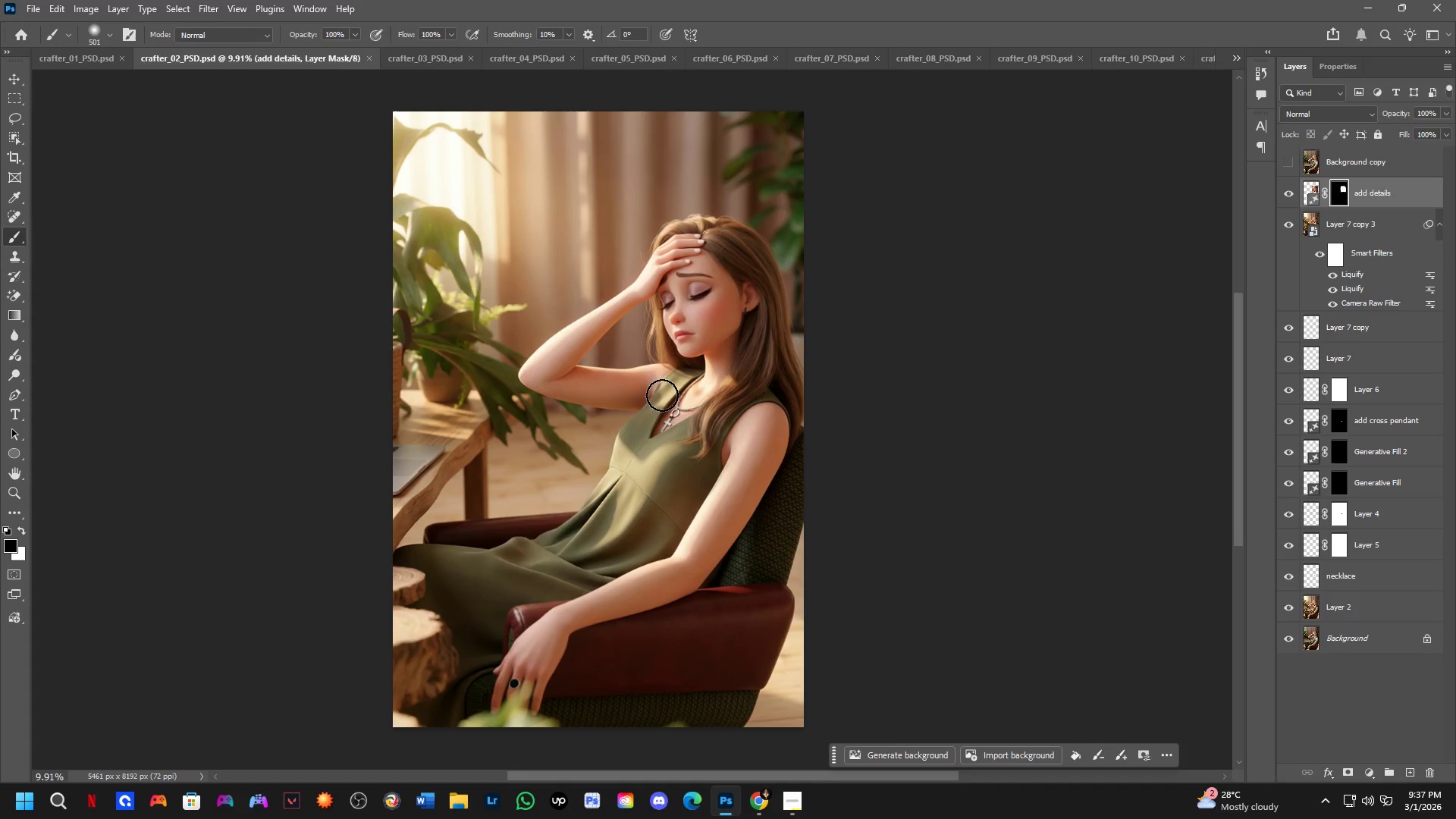 
left_click_drag(start_coordinate=[626, 381], to_coordinate=[668, 394])
 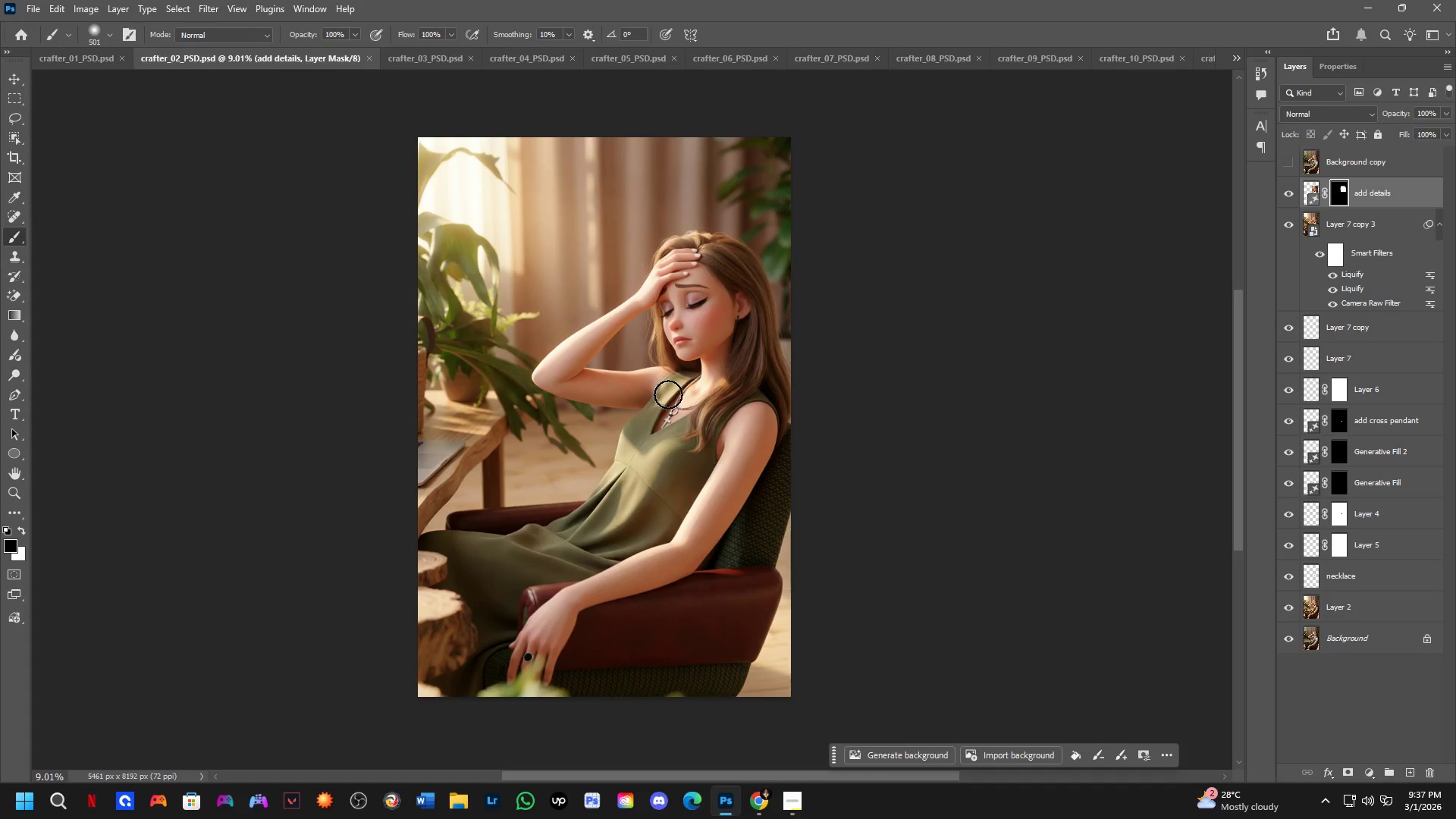 
scroll: coordinate [662, 395], scroll_direction: up, amount: 1.0
 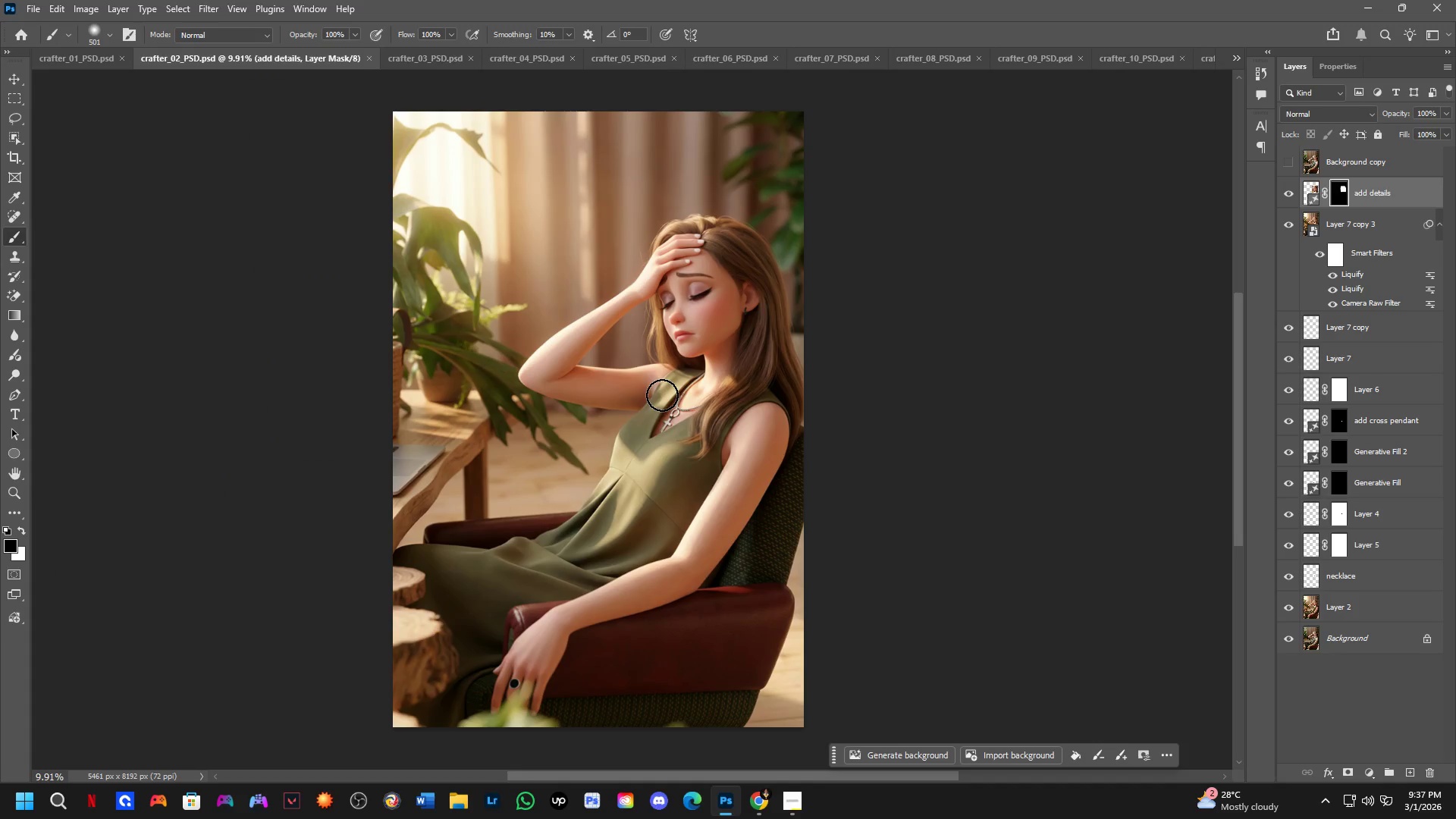 
key(Control+ControlLeft)
 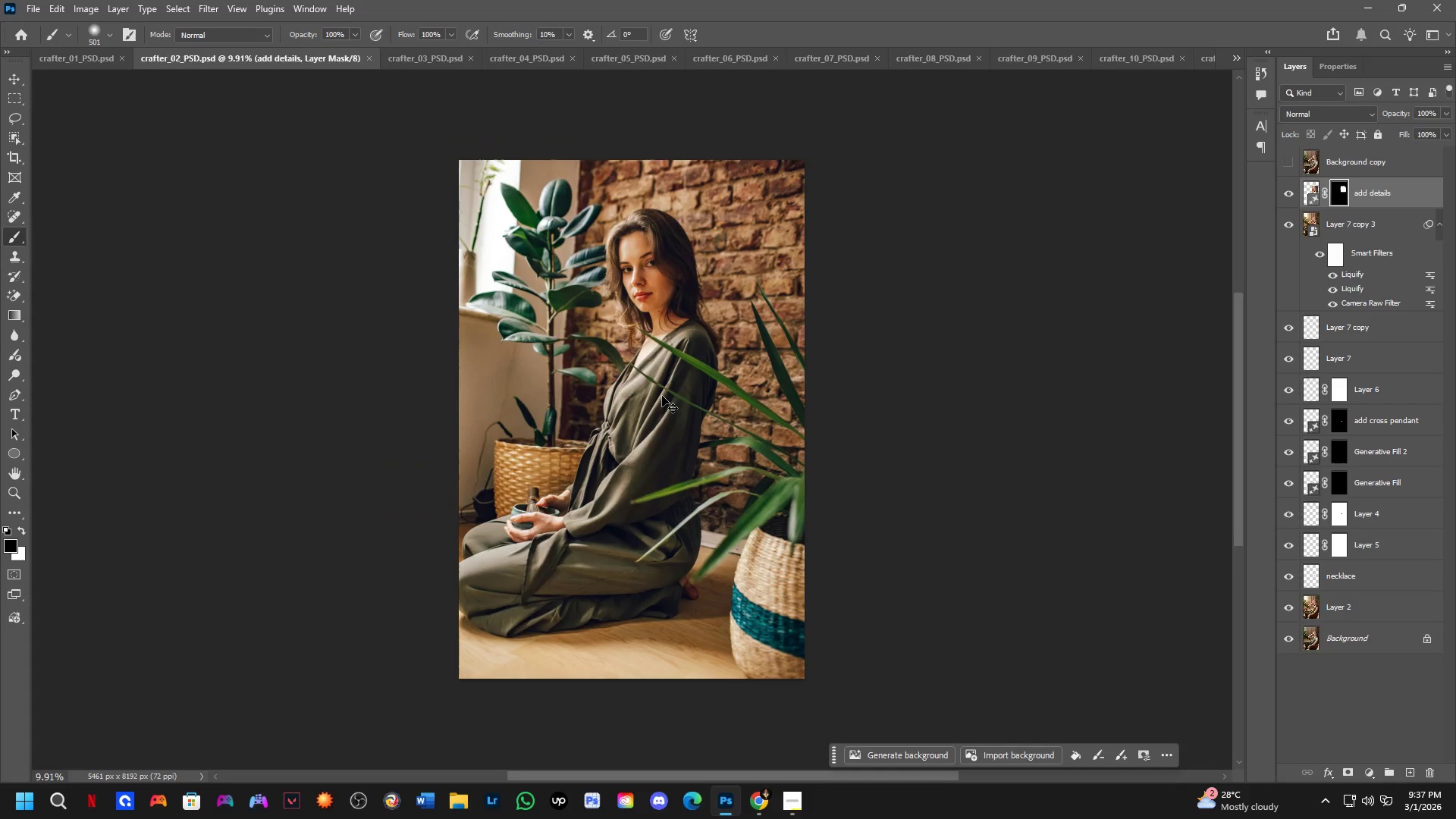 
key(Control+Tab)
 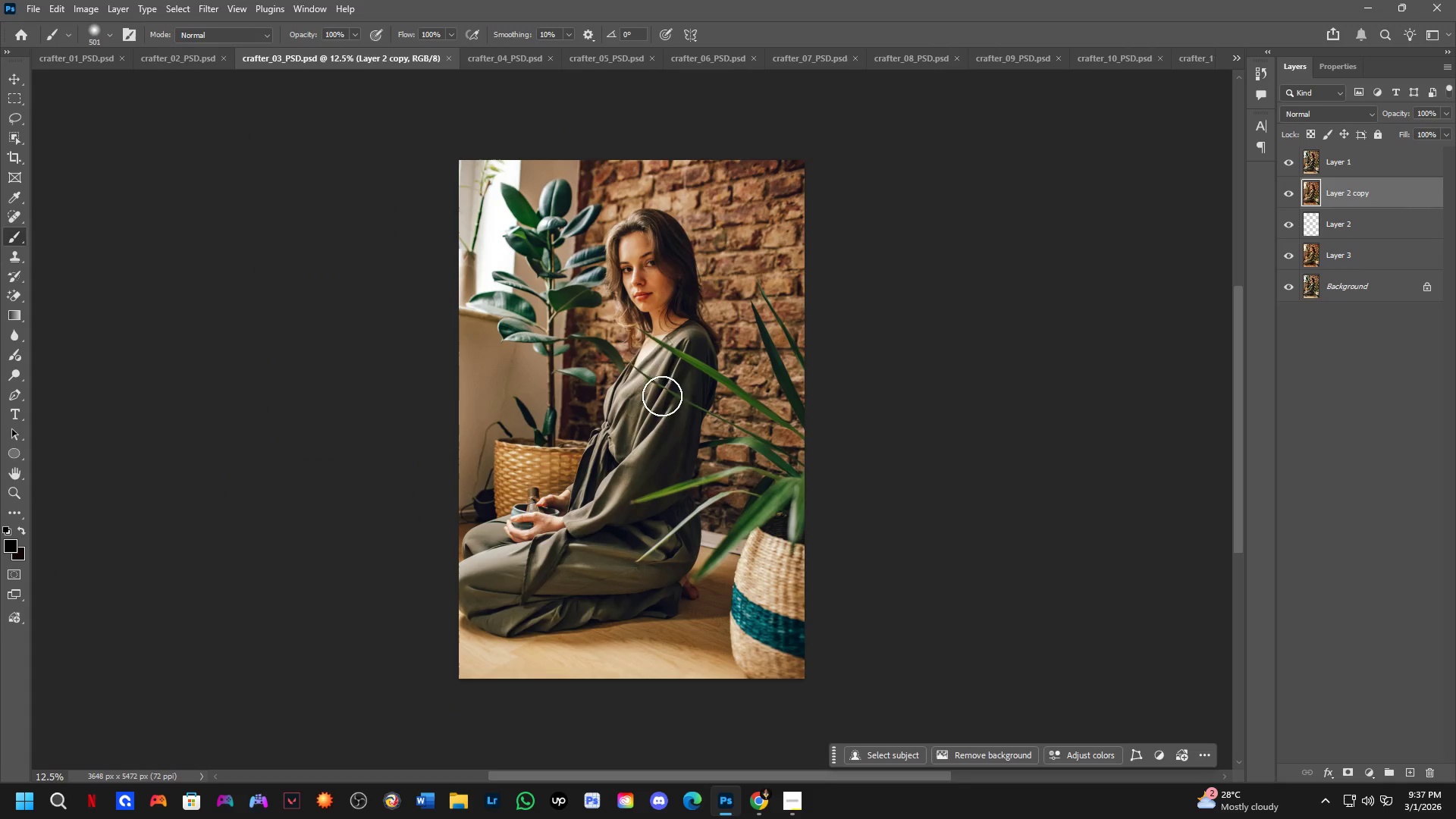 
key(Shift+ShiftLeft)
 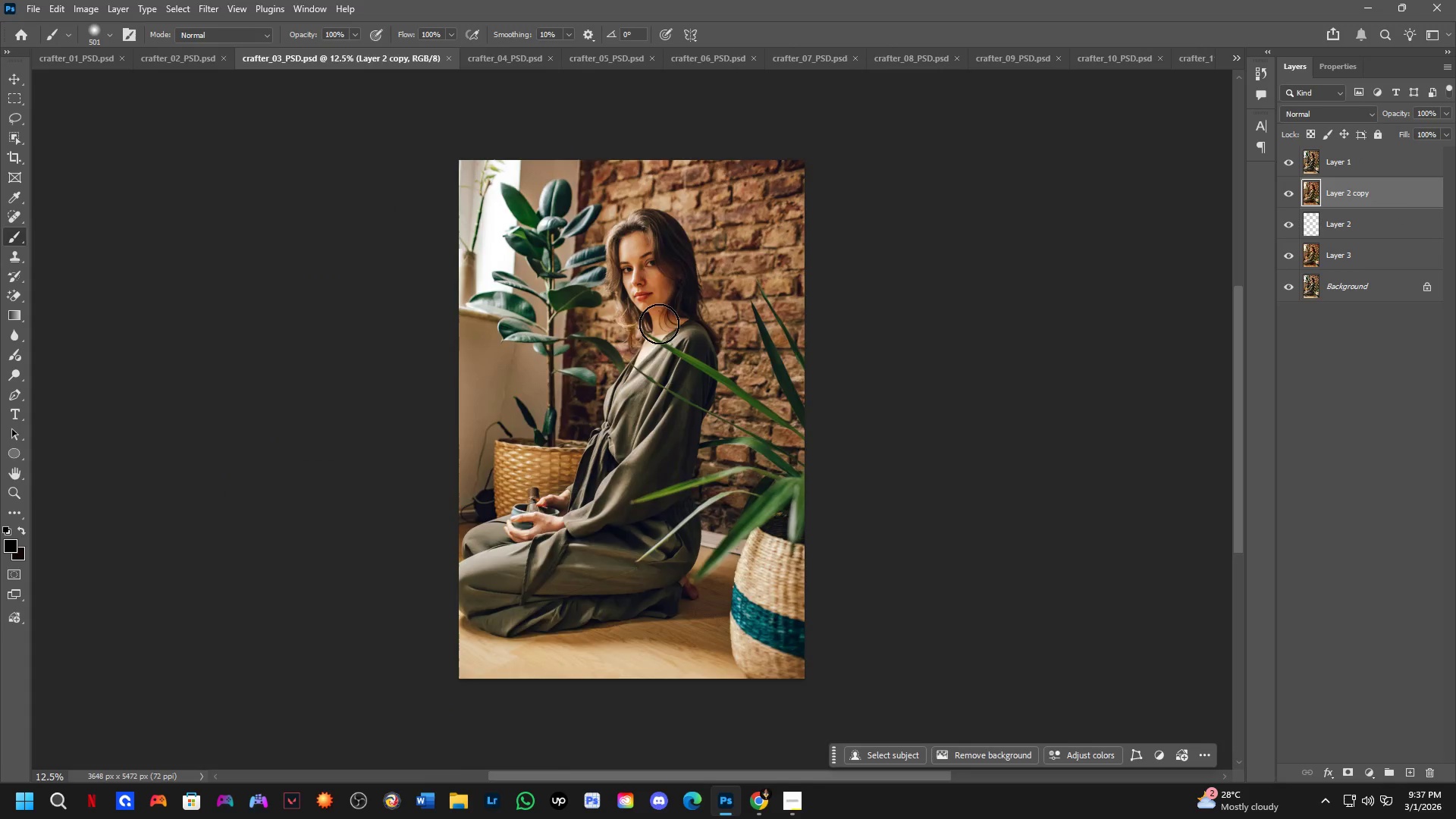 
scroll: coordinate [745, 304], scroll_direction: down, amount: 1.0
 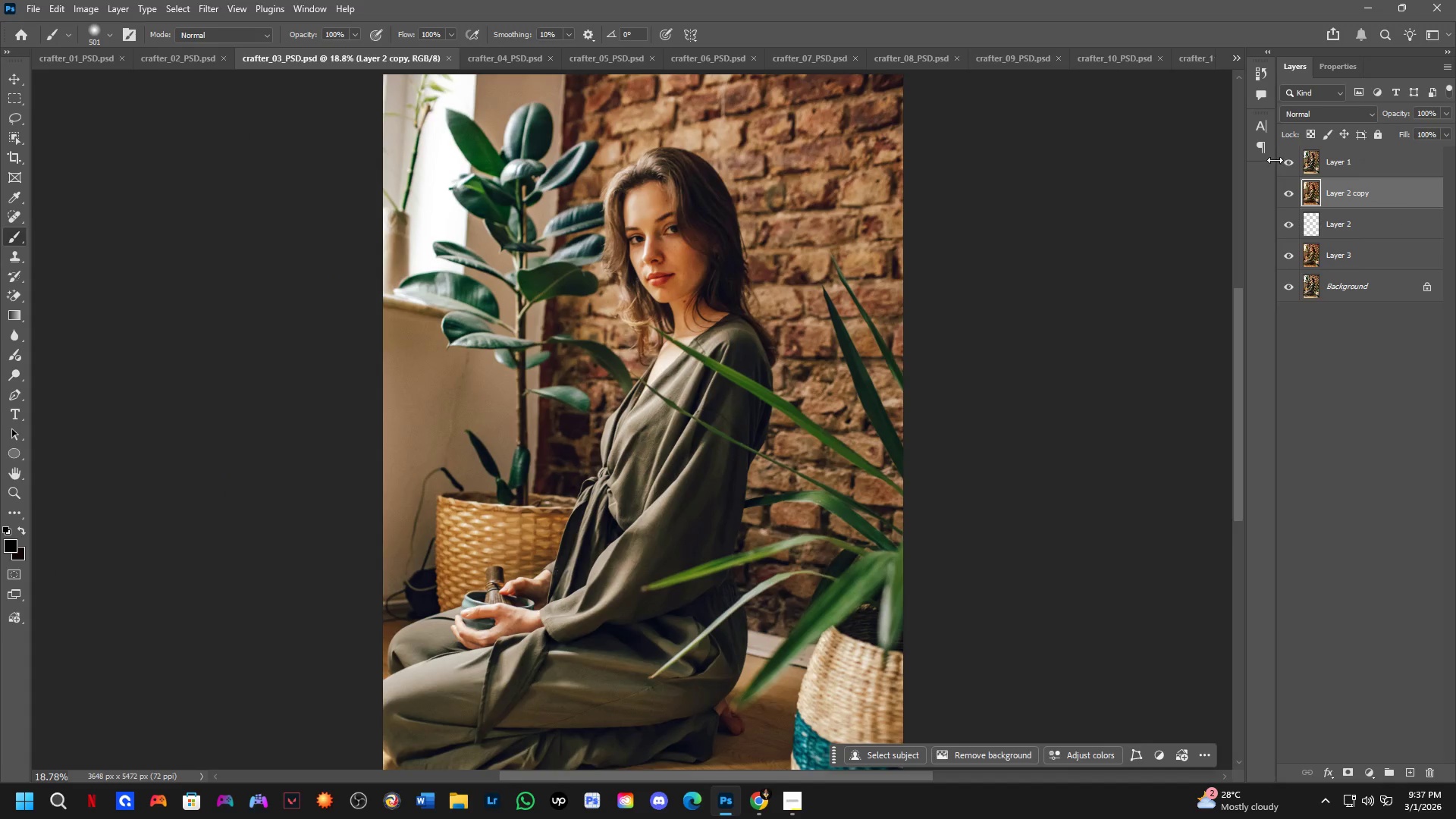 
left_click([1290, 159])
 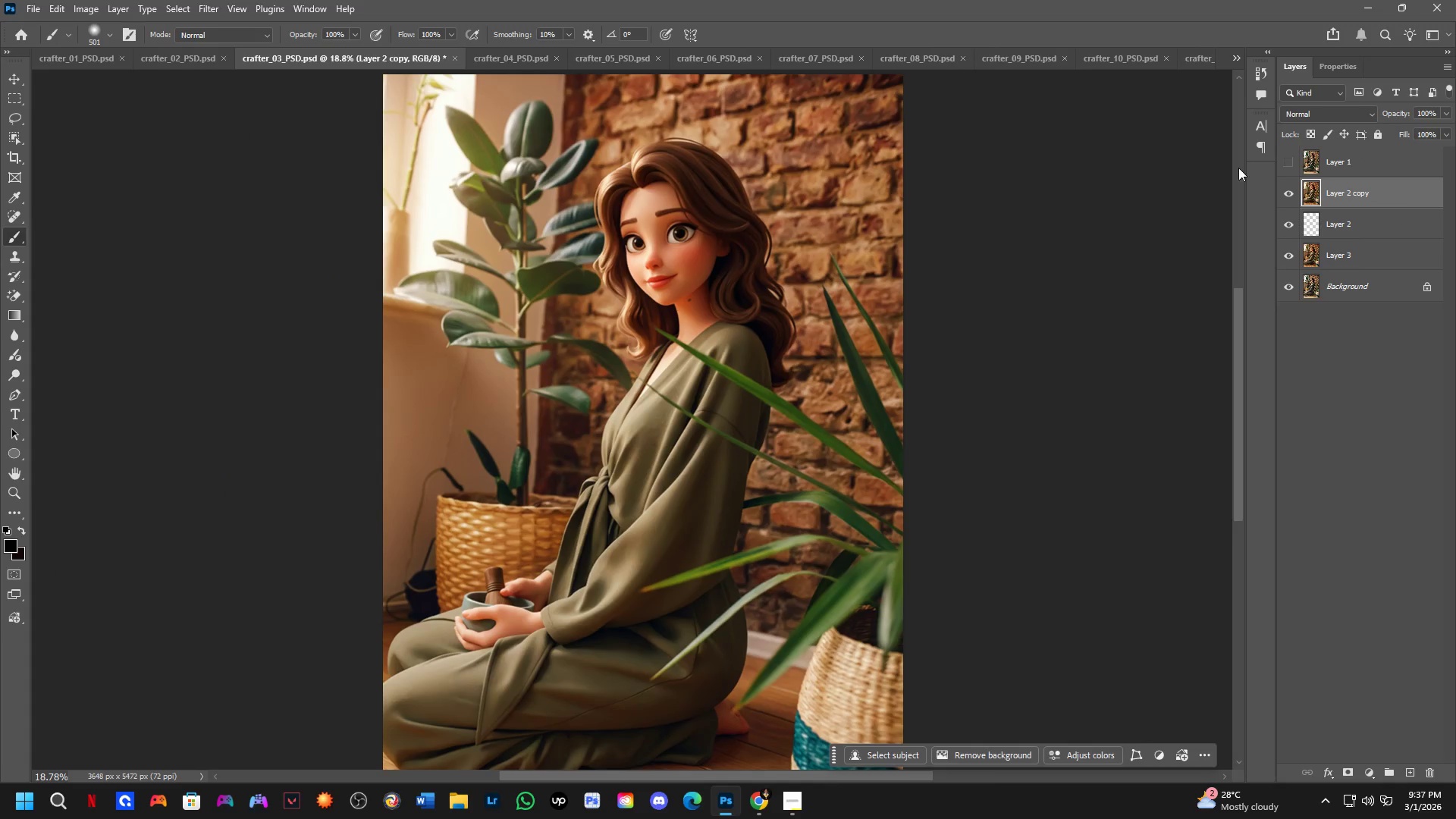 
key(Shift+ShiftLeft)
 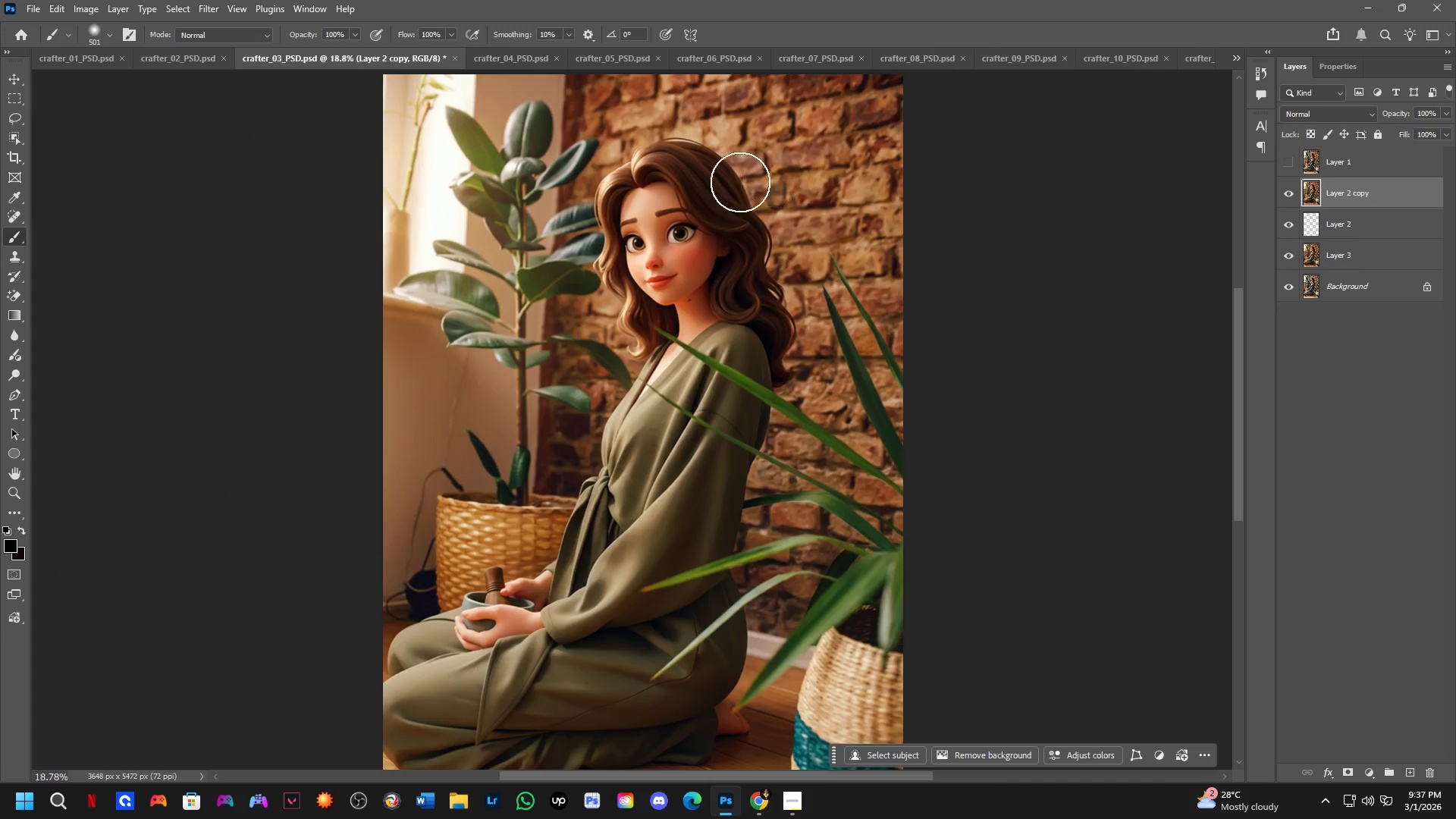 
hold_key(key=Space, duration=0.61)
 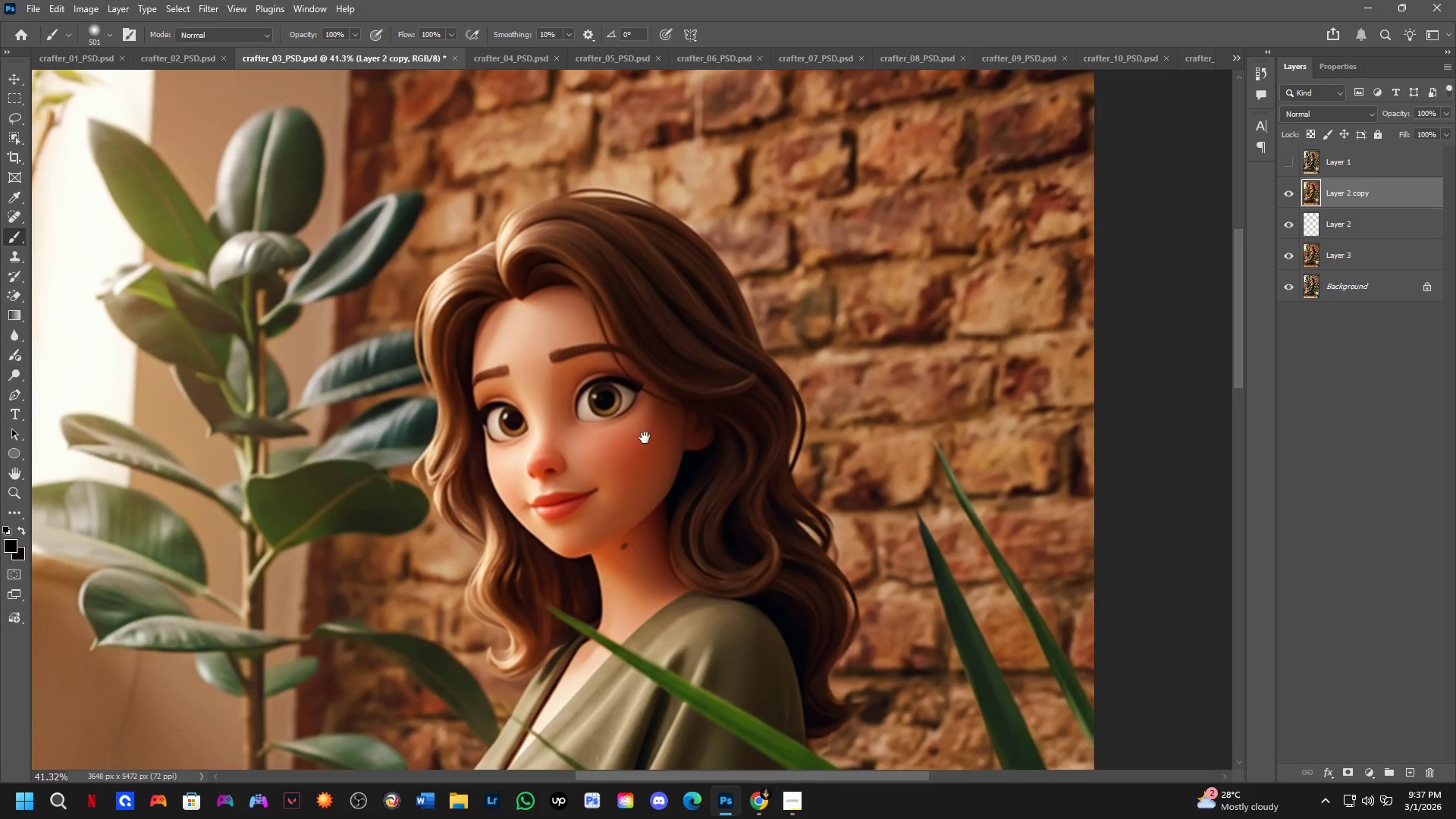 
scroll: coordinate [707, 344], scroll_direction: up, amount: 1.0
 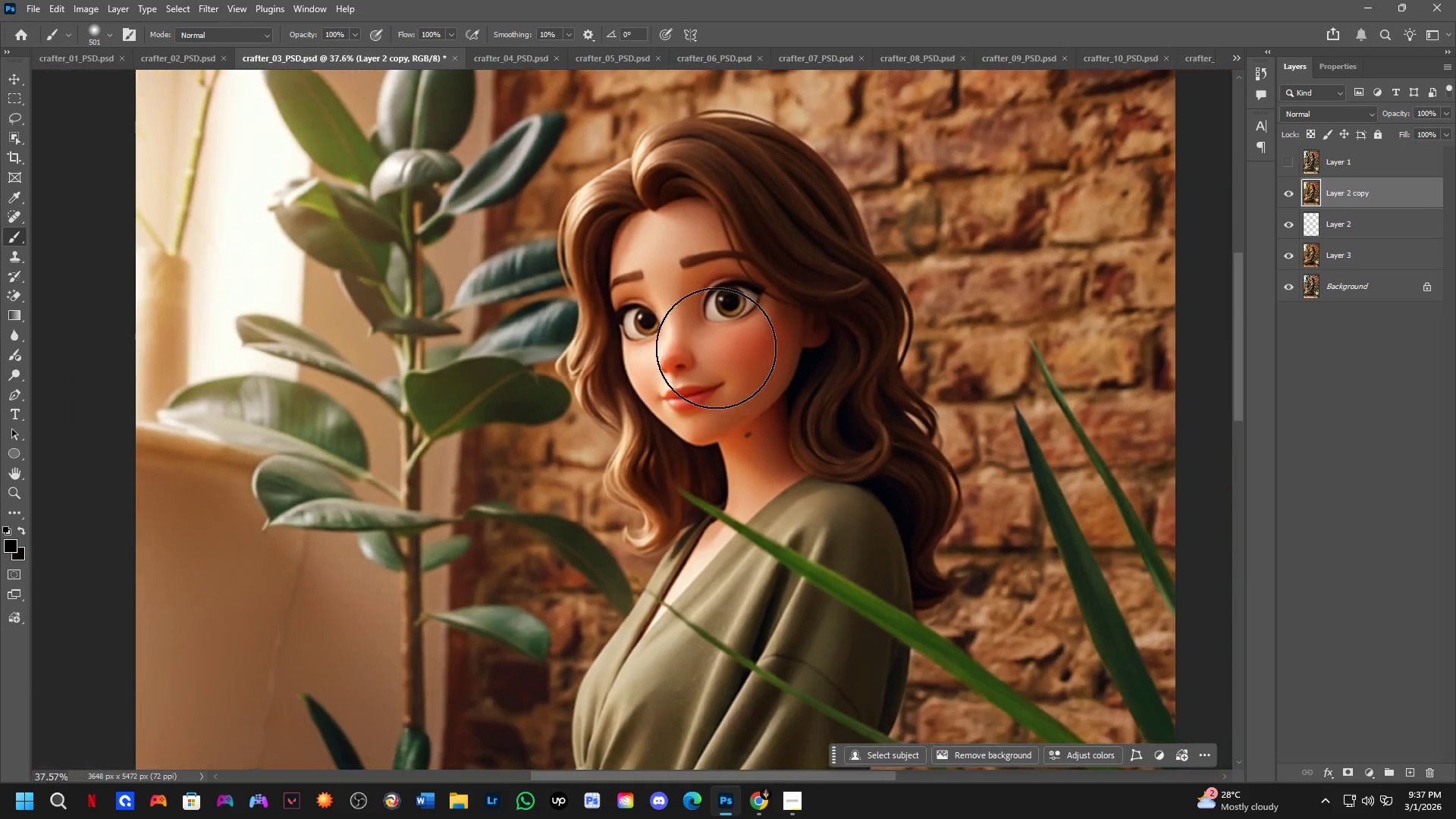 
left_click_drag(start_coordinate=[773, 322], to_coordinate=[651, 421])
 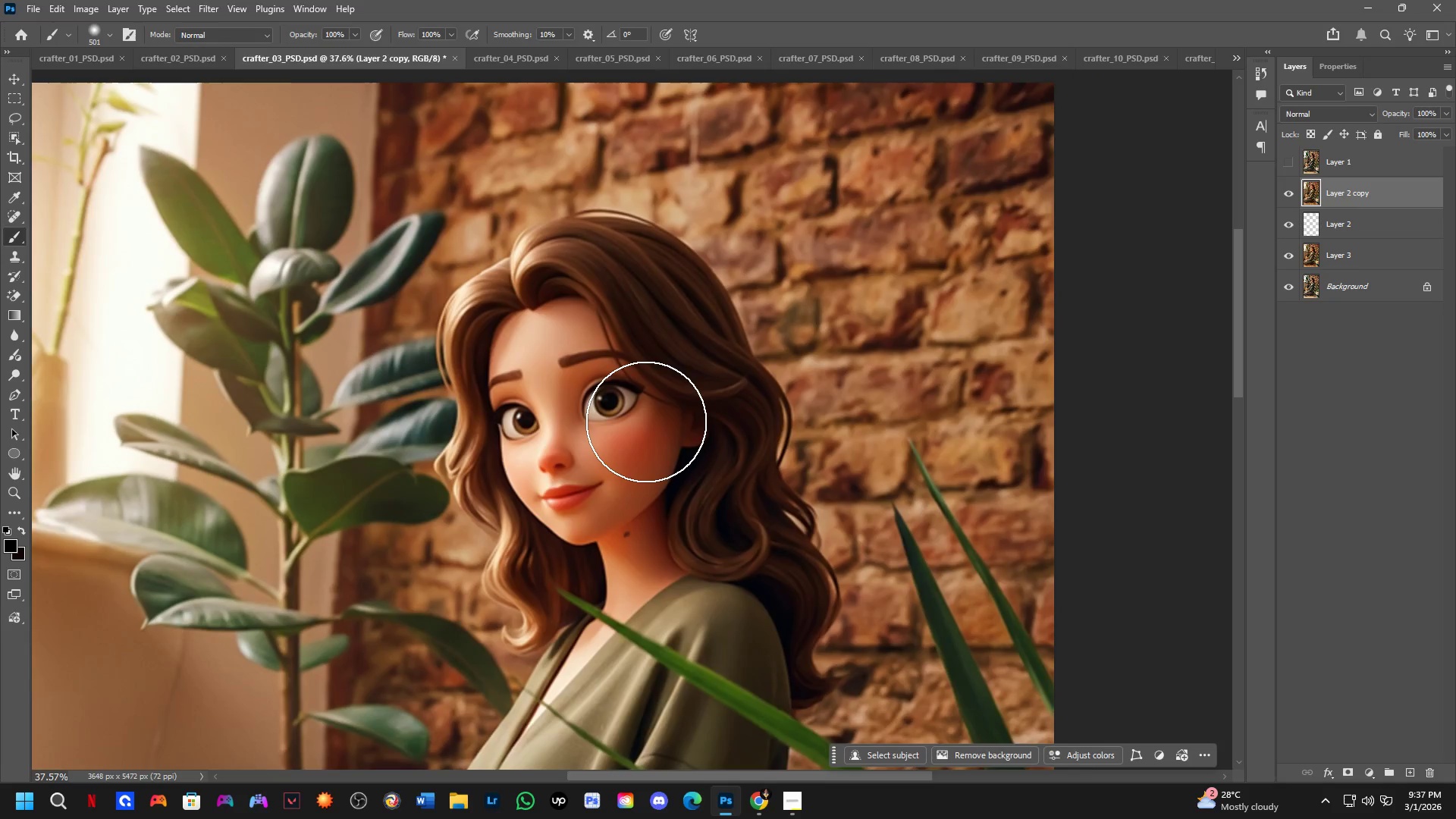 
scroll: coordinate [646, 422], scroll_direction: up, amount: 1.0
 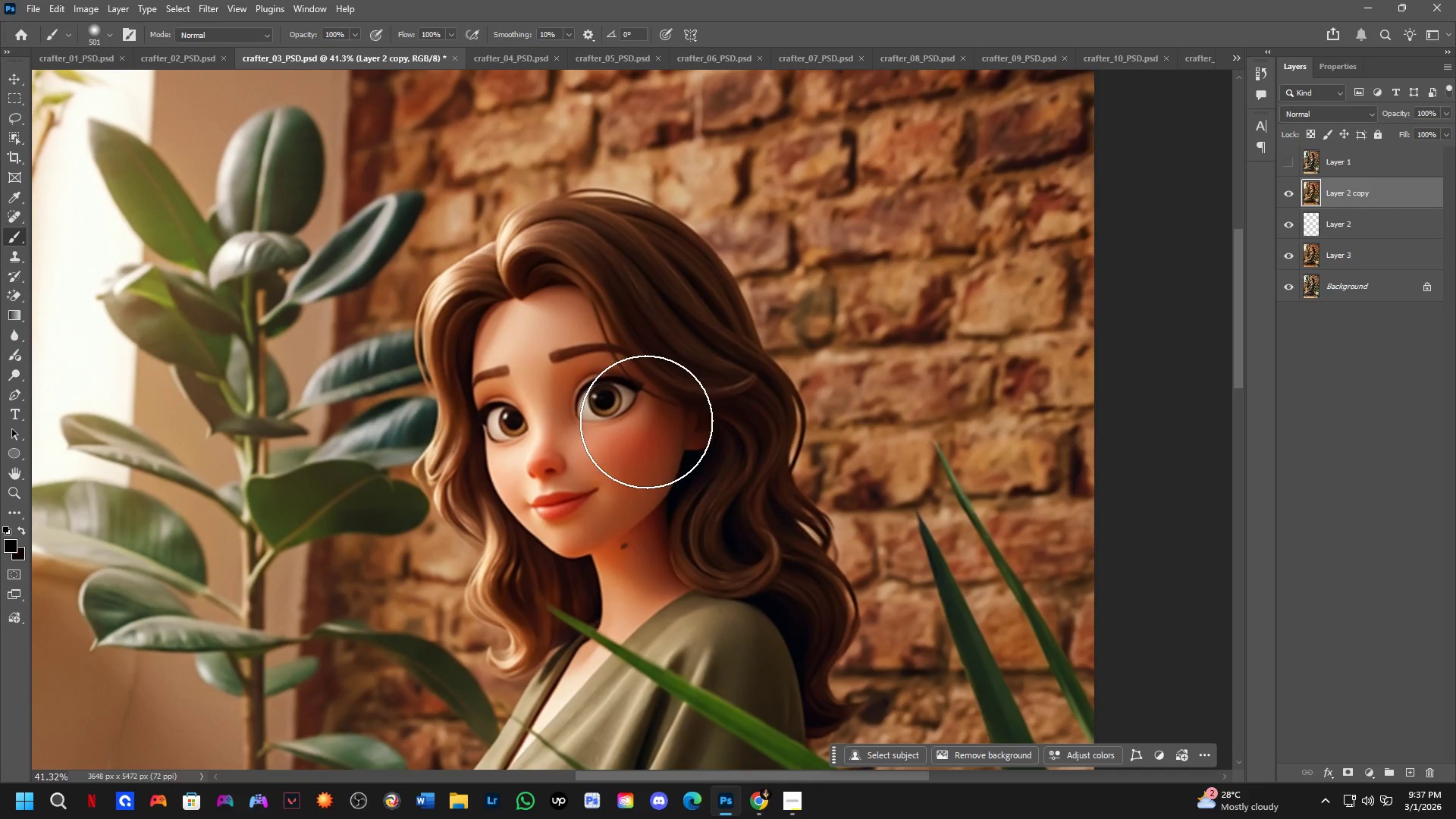 
hold_key(key=Space, duration=0.47)
 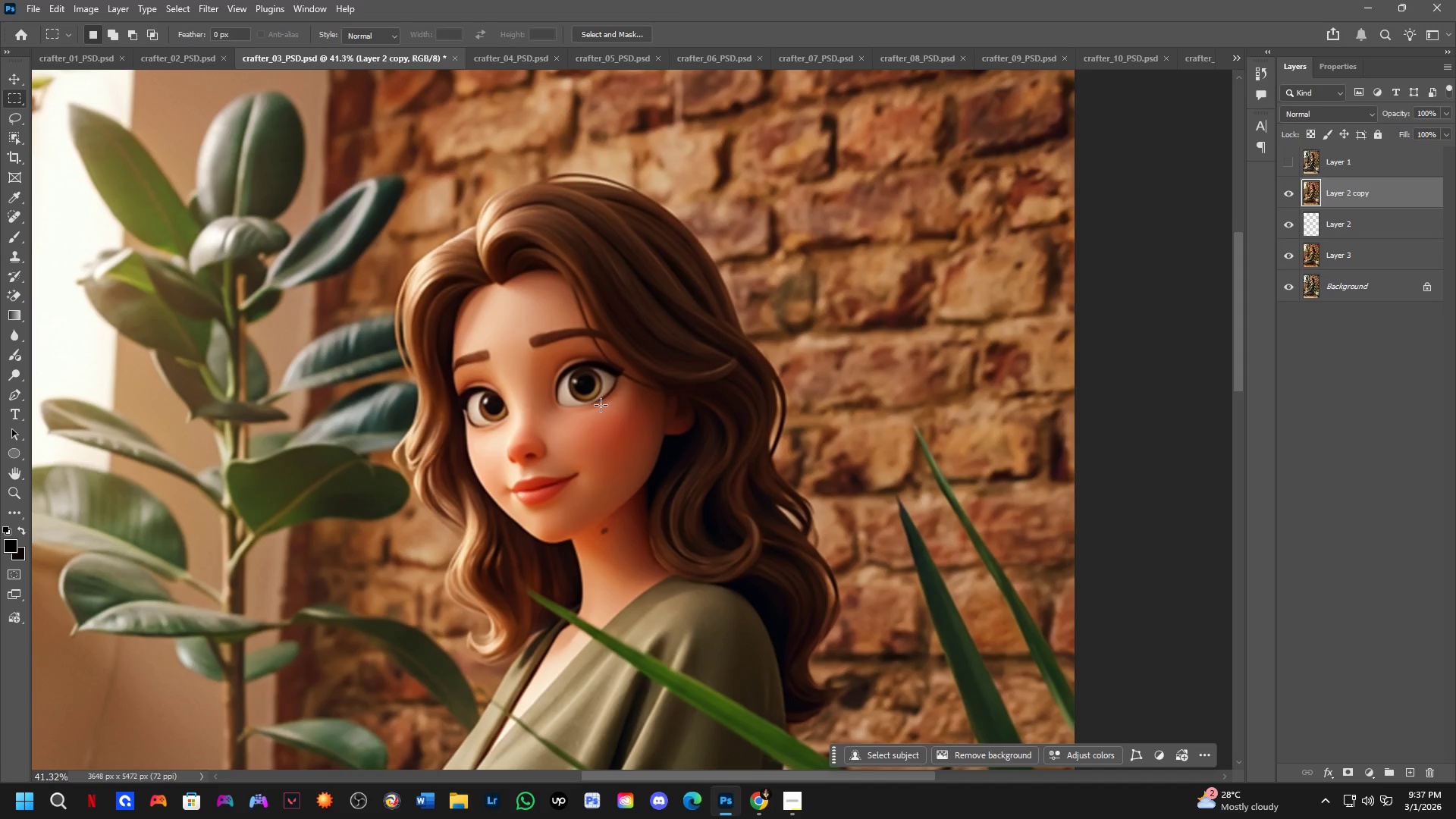 
left_click_drag(start_coordinate=[645, 438], to_coordinate=[625, 422])
 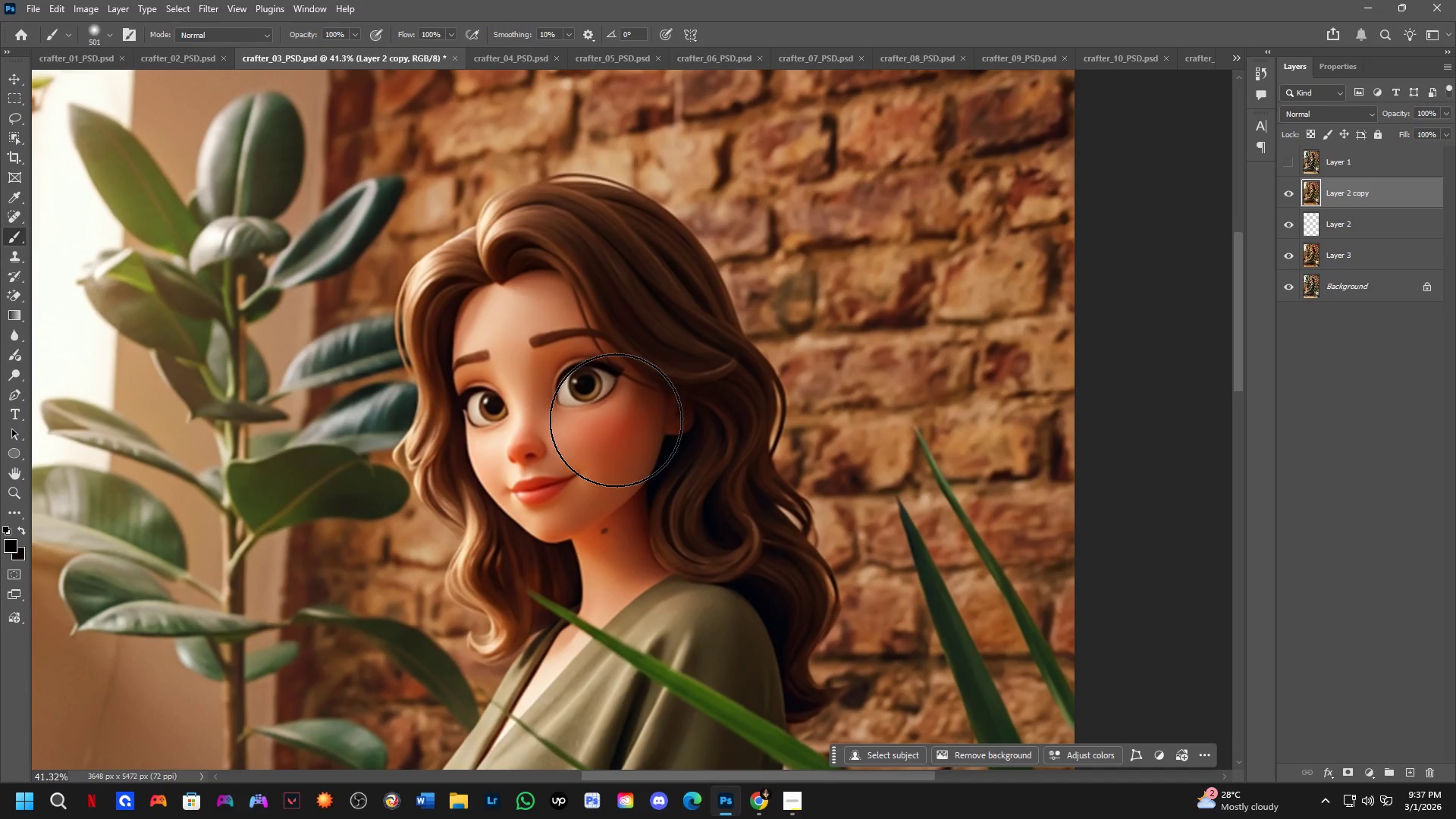 
key(M)
 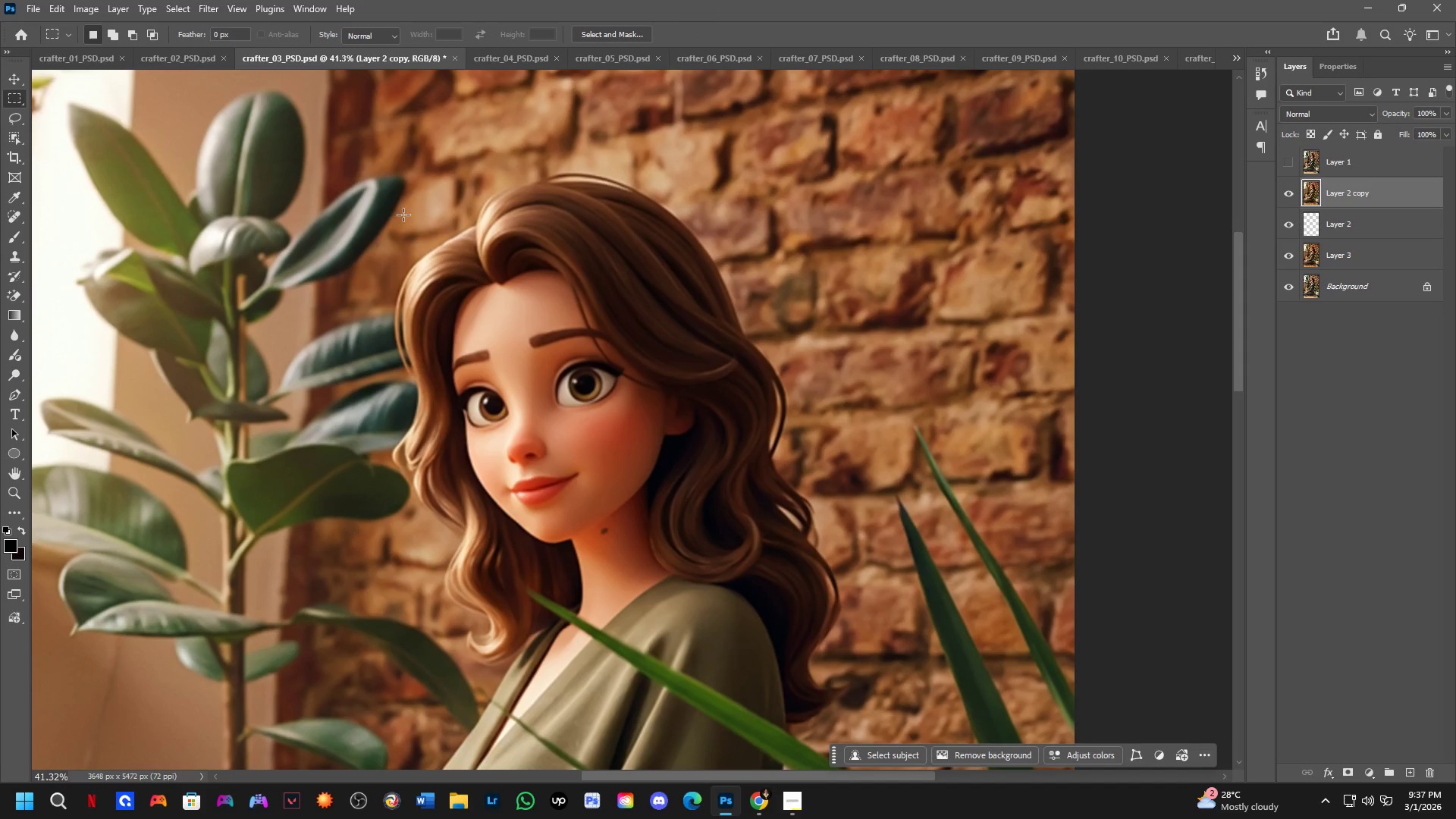 
left_click_drag(start_coordinate=[397, 193], to_coordinate=[811, 654])
 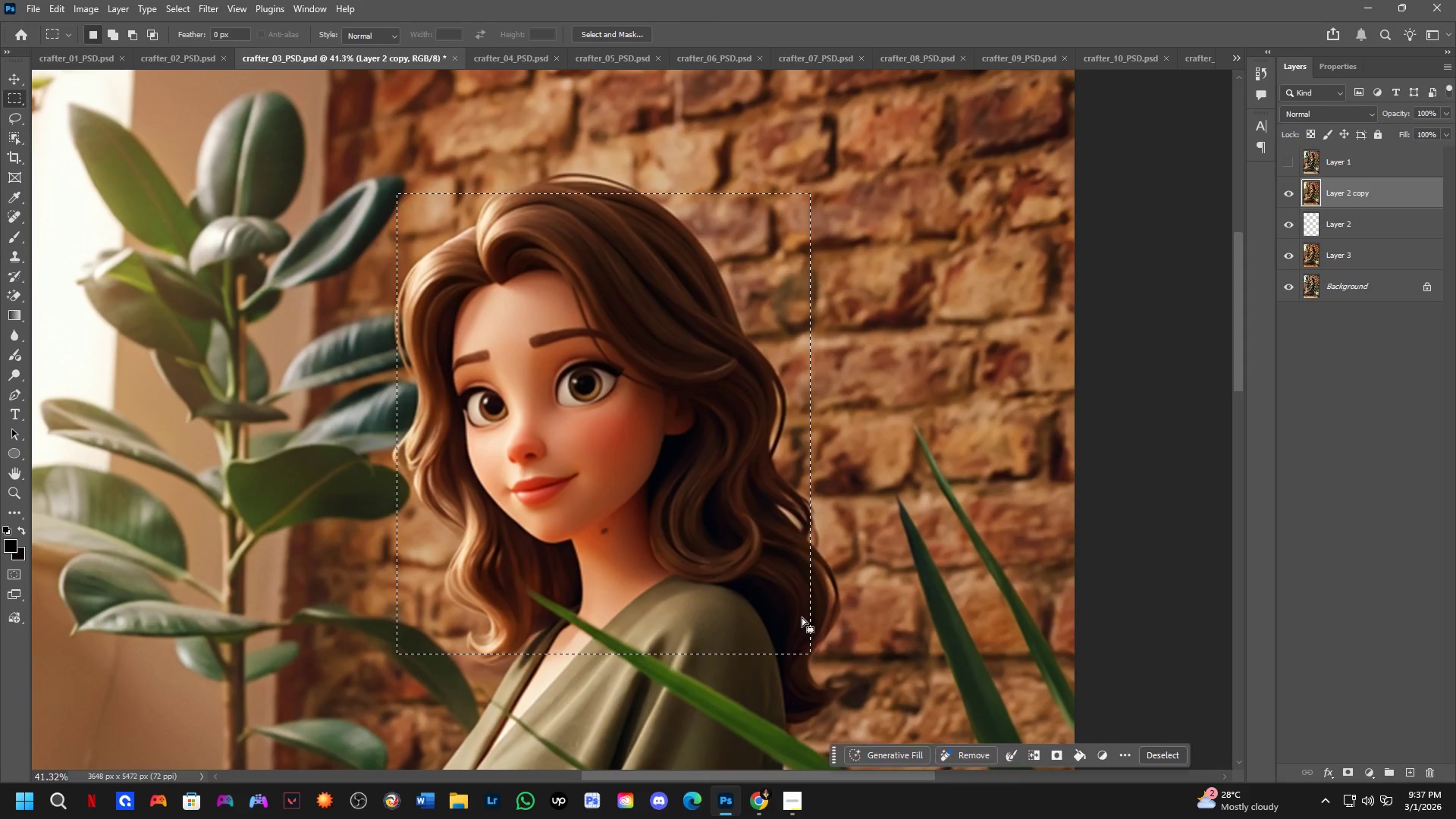 
left_click_drag(start_coordinate=[789, 580], to_coordinate=[786, 562])
 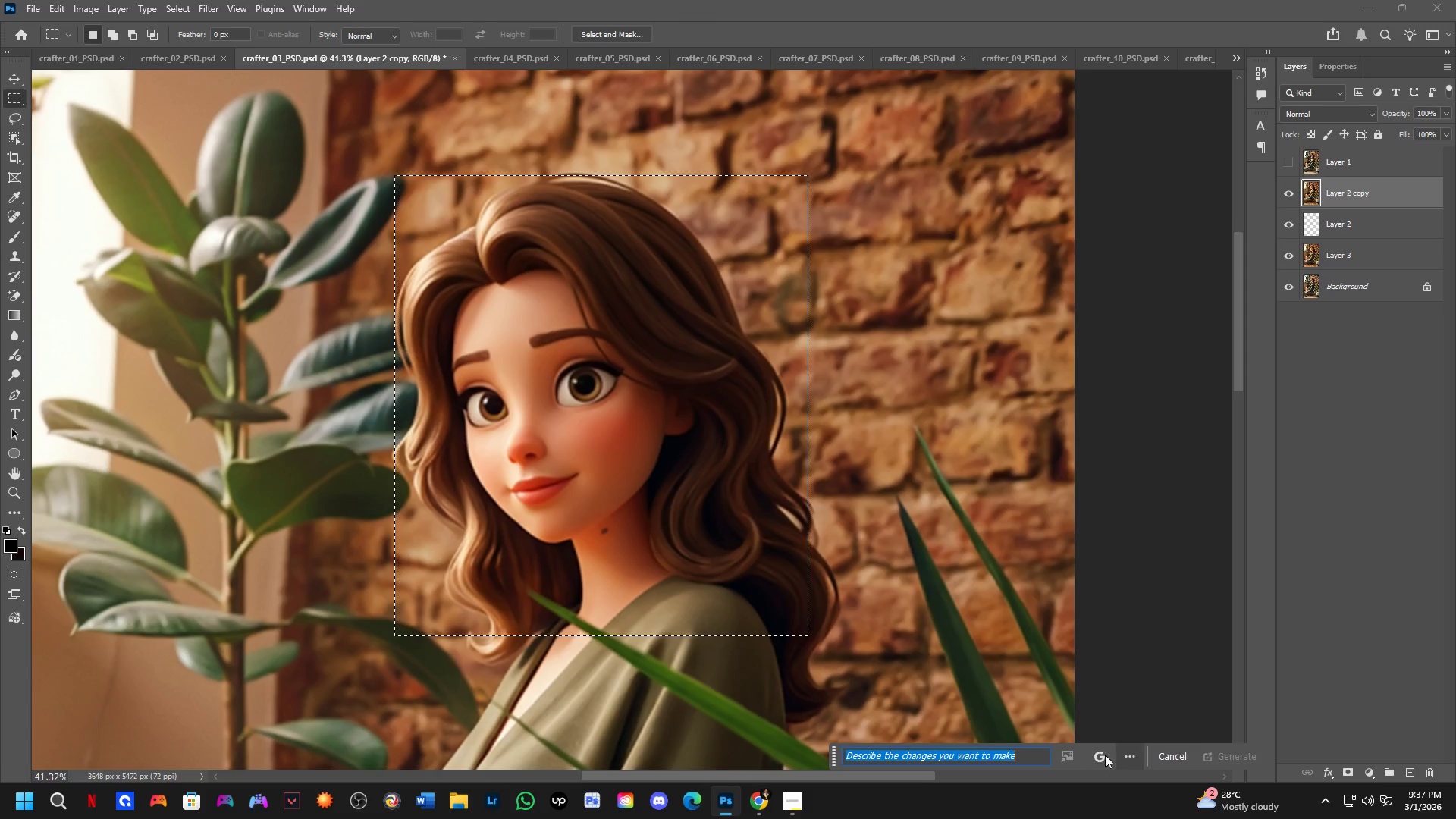 
left_click([1018, 764])
 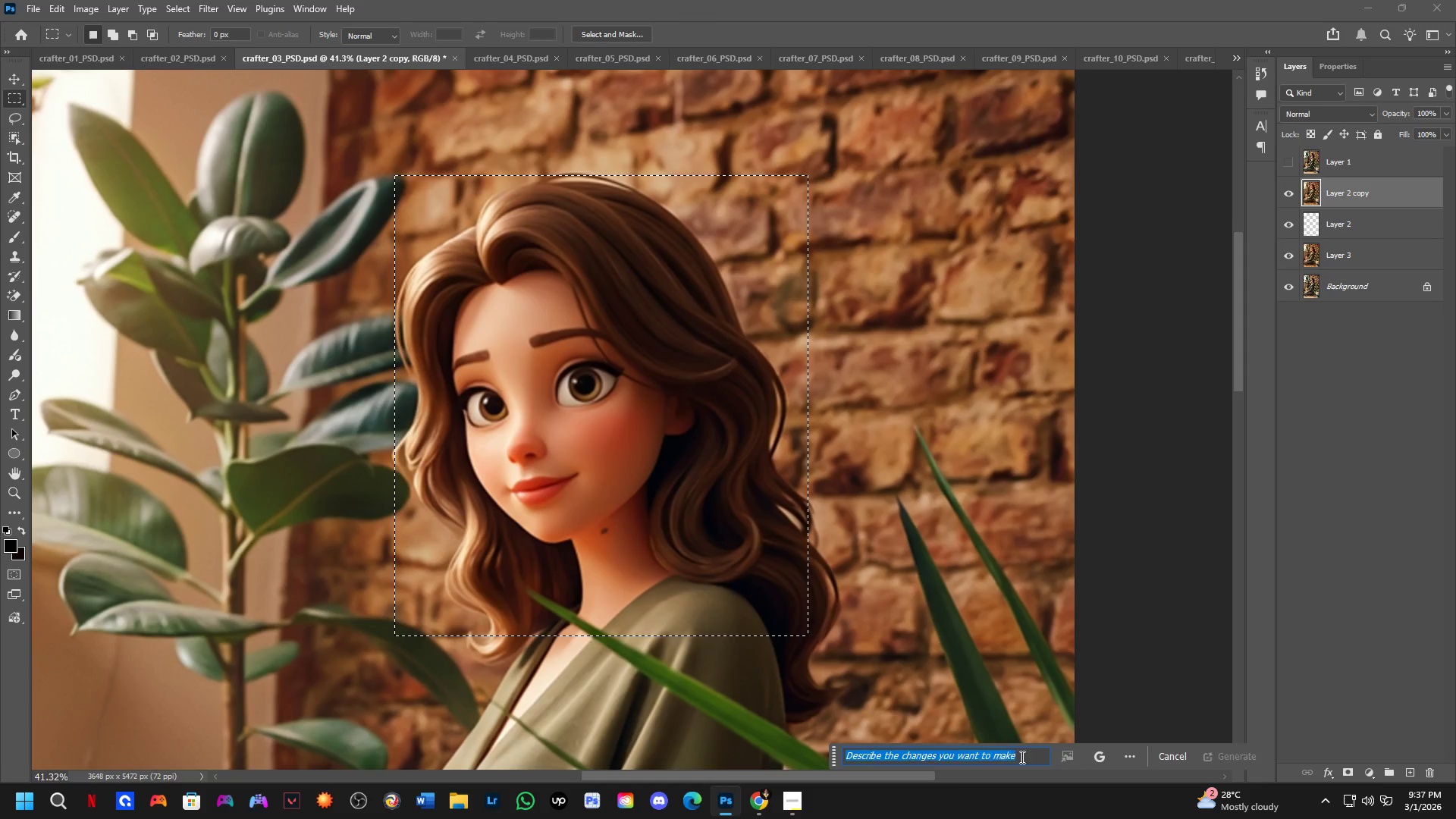 
type(add details)
 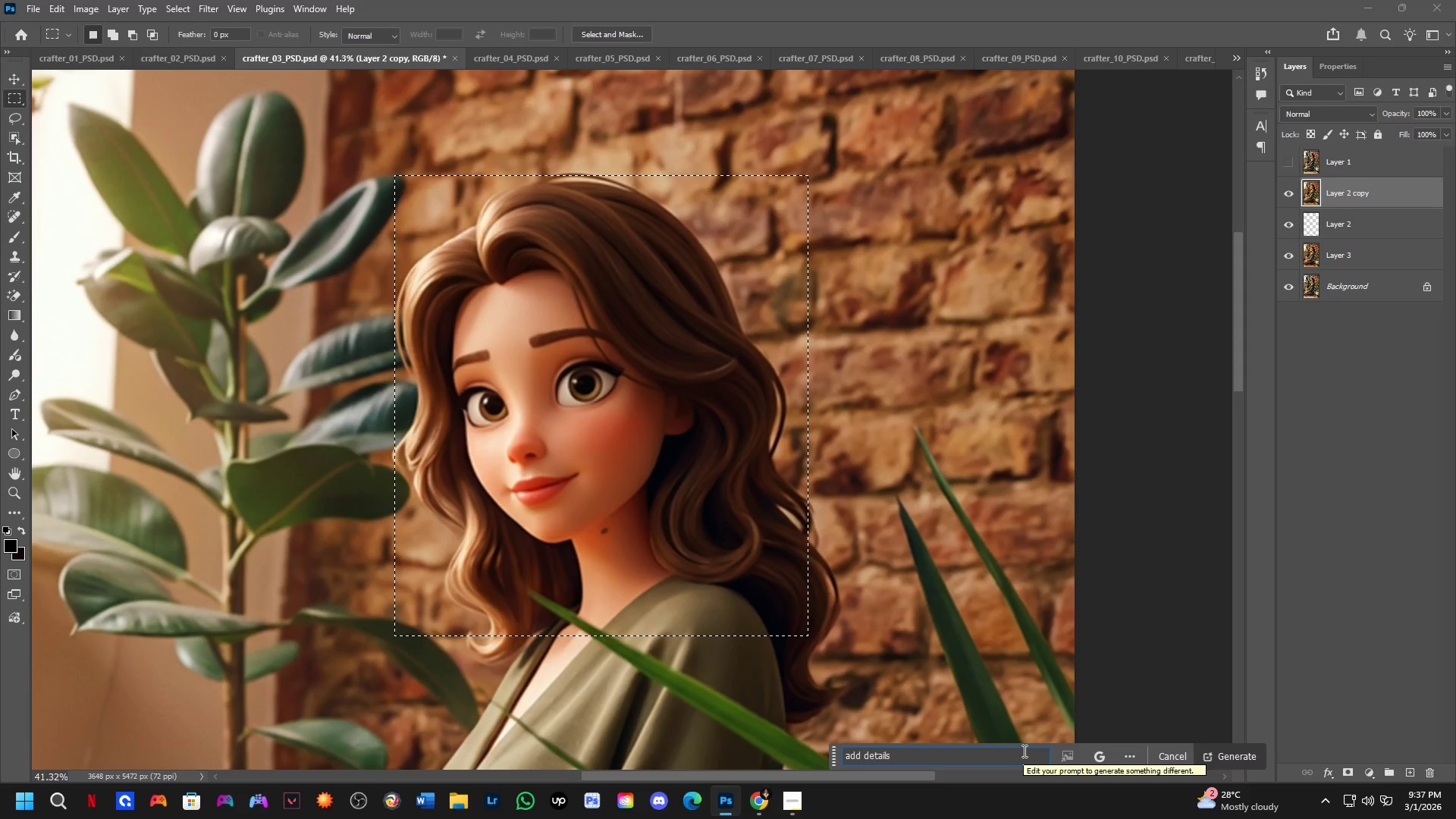 
wait(5.42)
 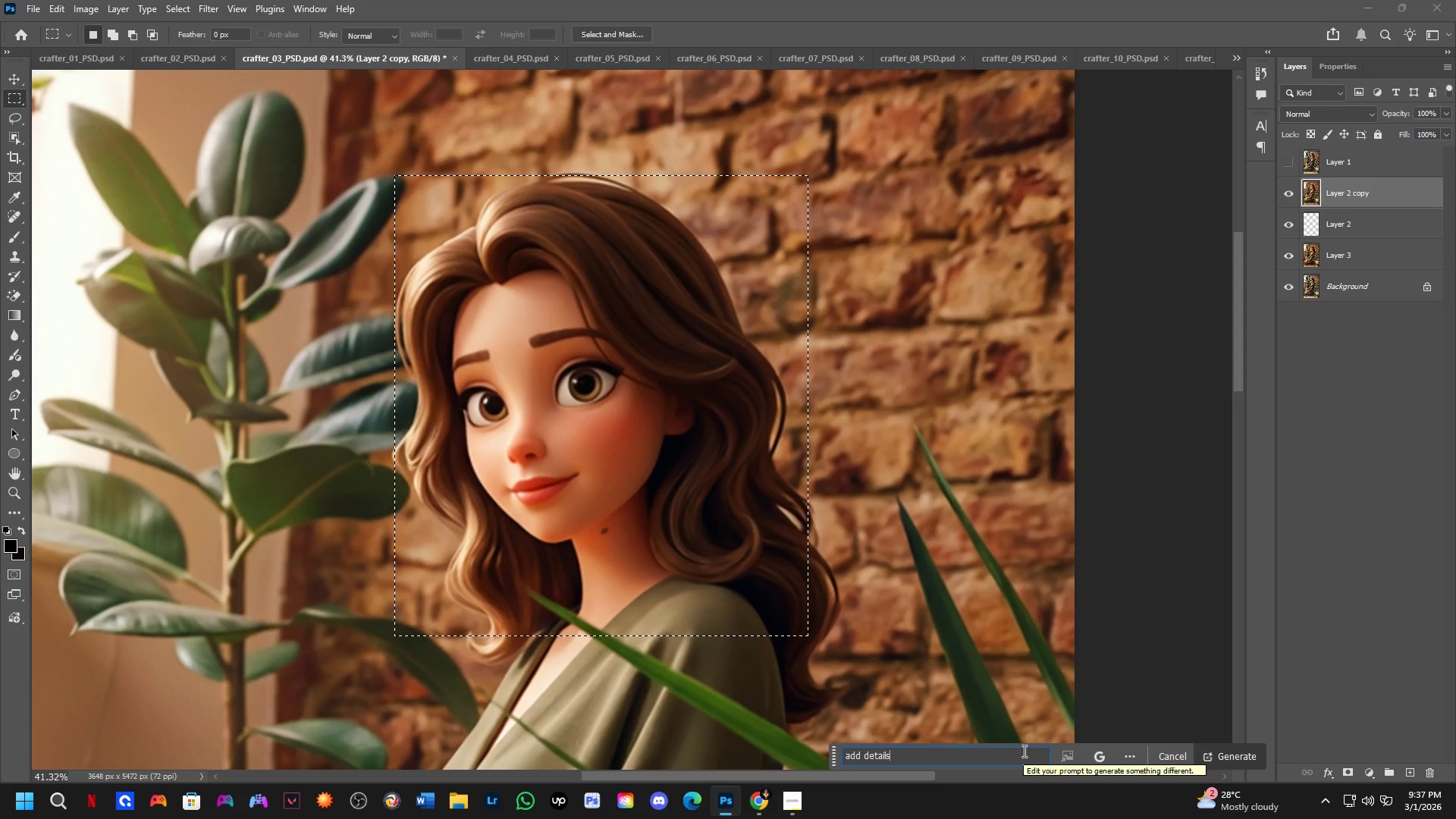 
key(Enter)
 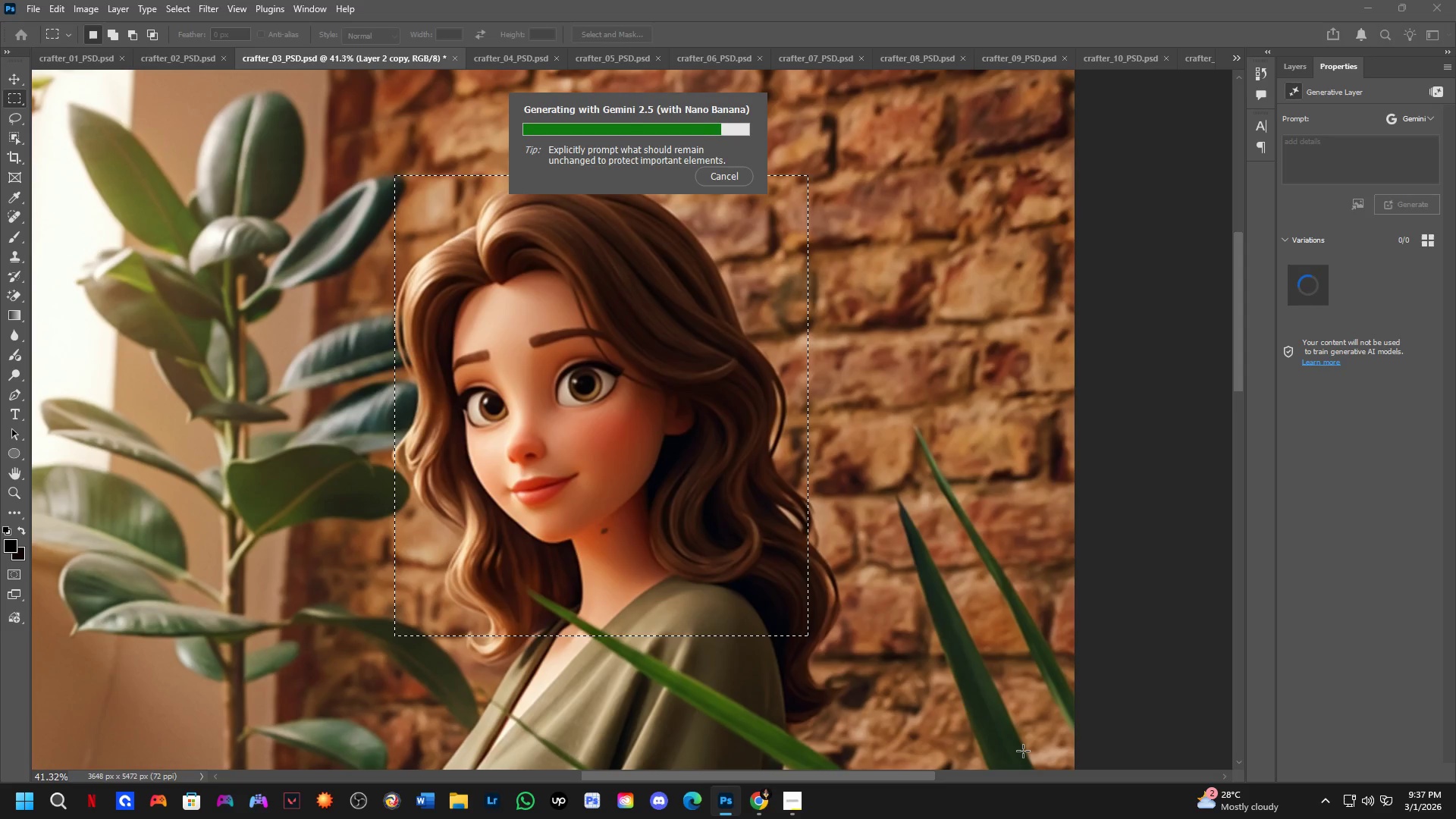 
wait(21.59)
 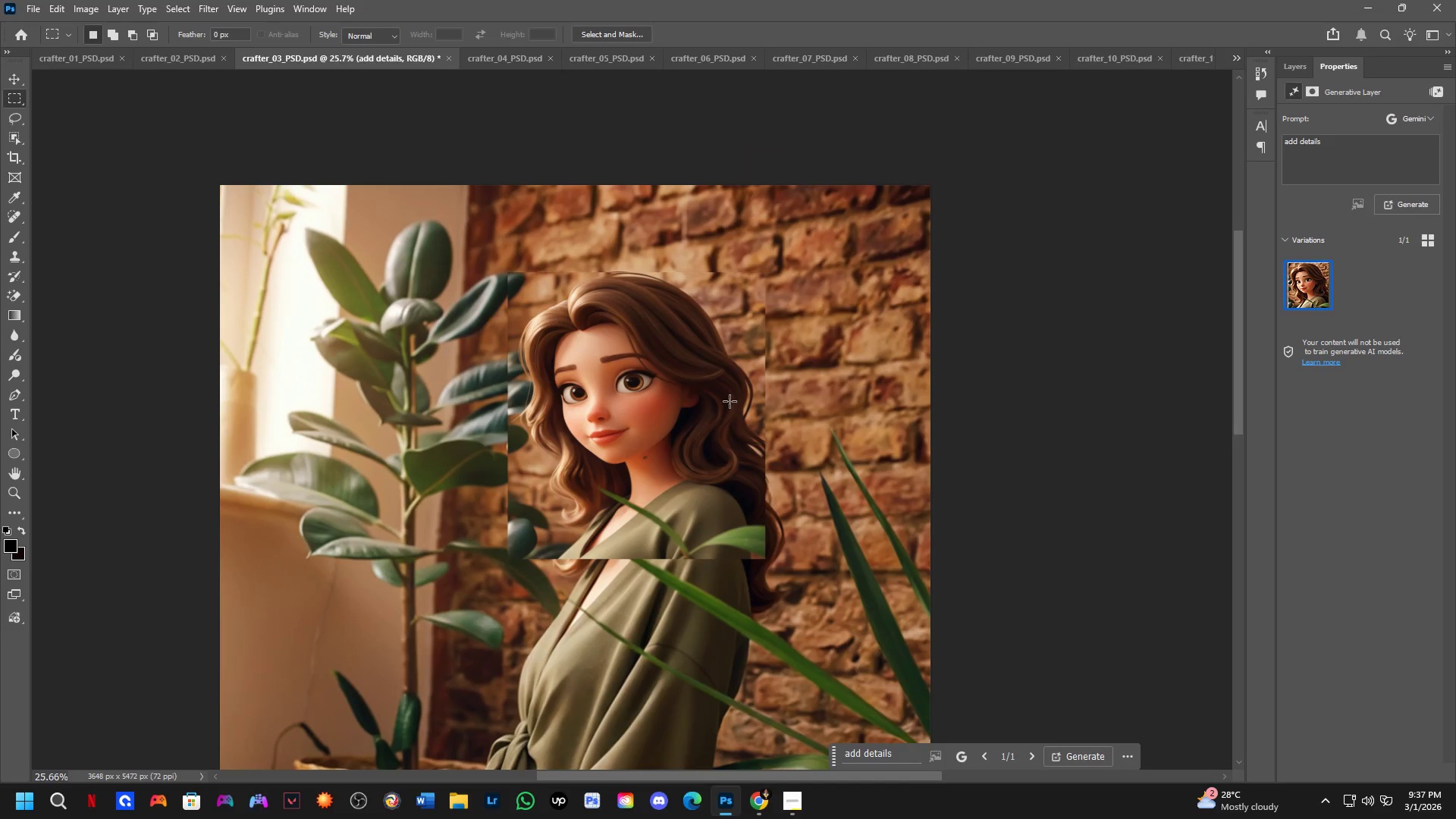 
hold_key(key=Space, duration=0.48)
 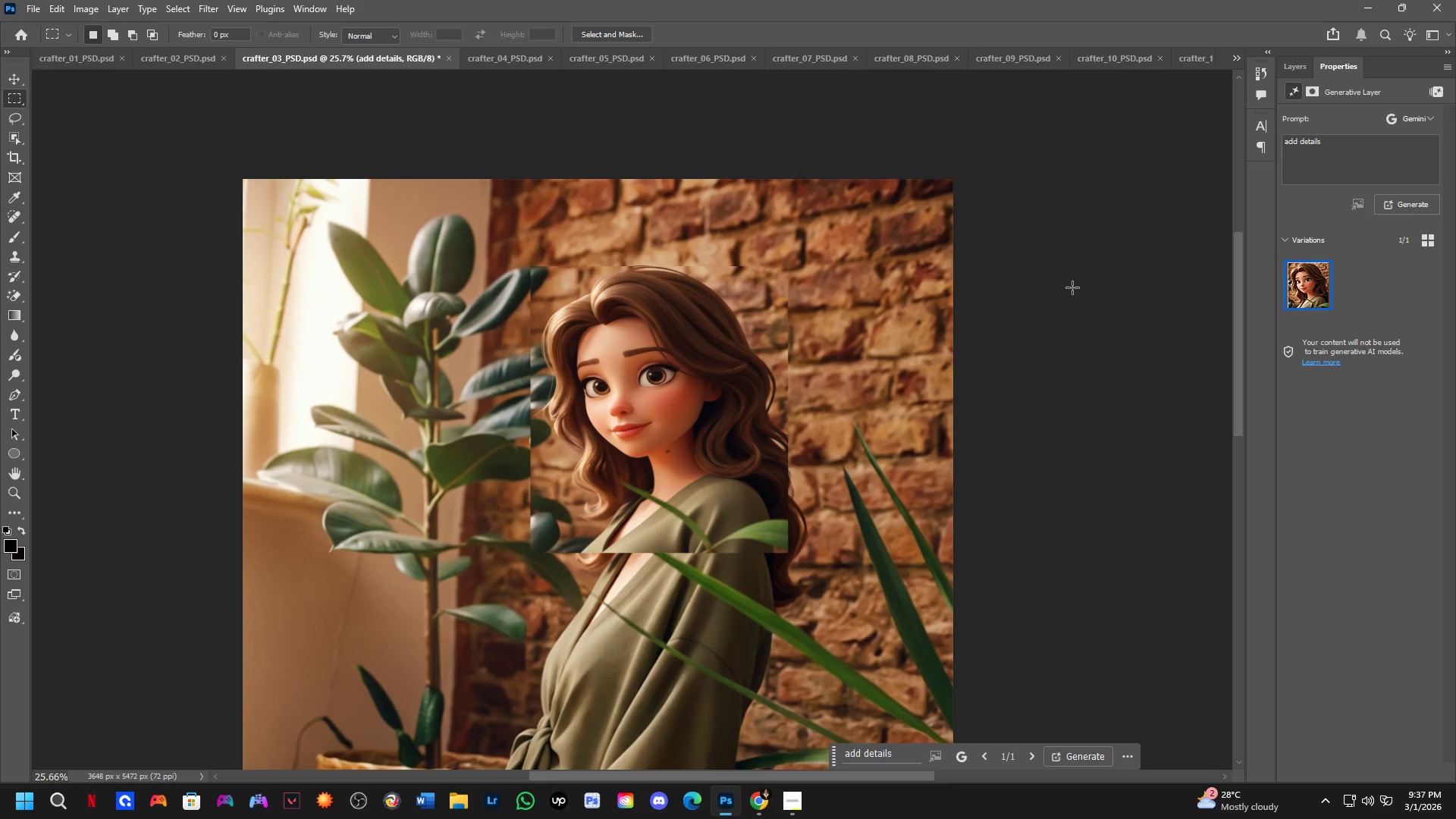 
scroll: coordinate [730, 401], scroll_direction: down, amount: 5.0
 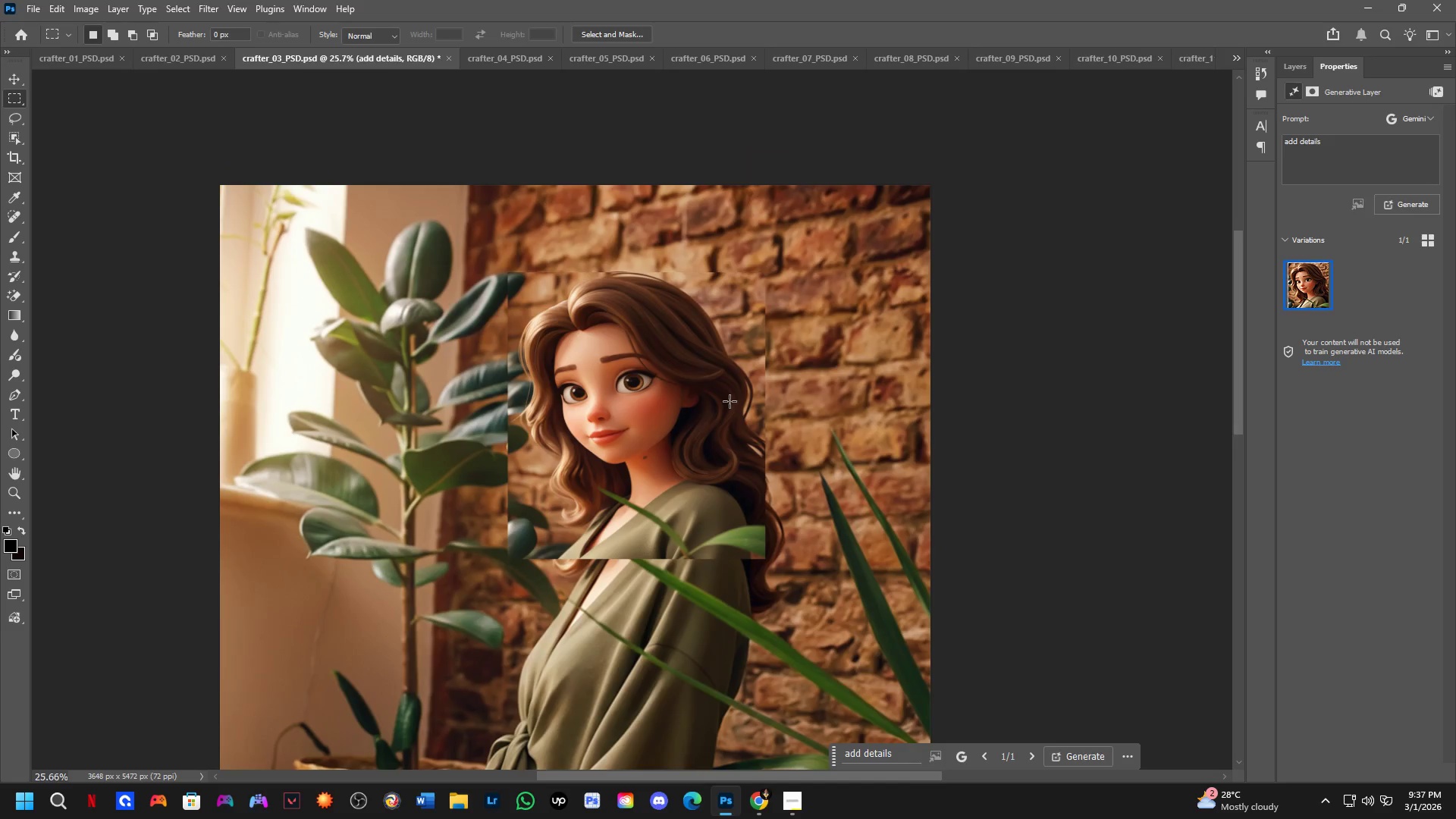 
left_click_drag(start_coordinate=[729, 407], to_coordinate=[752, 401])
 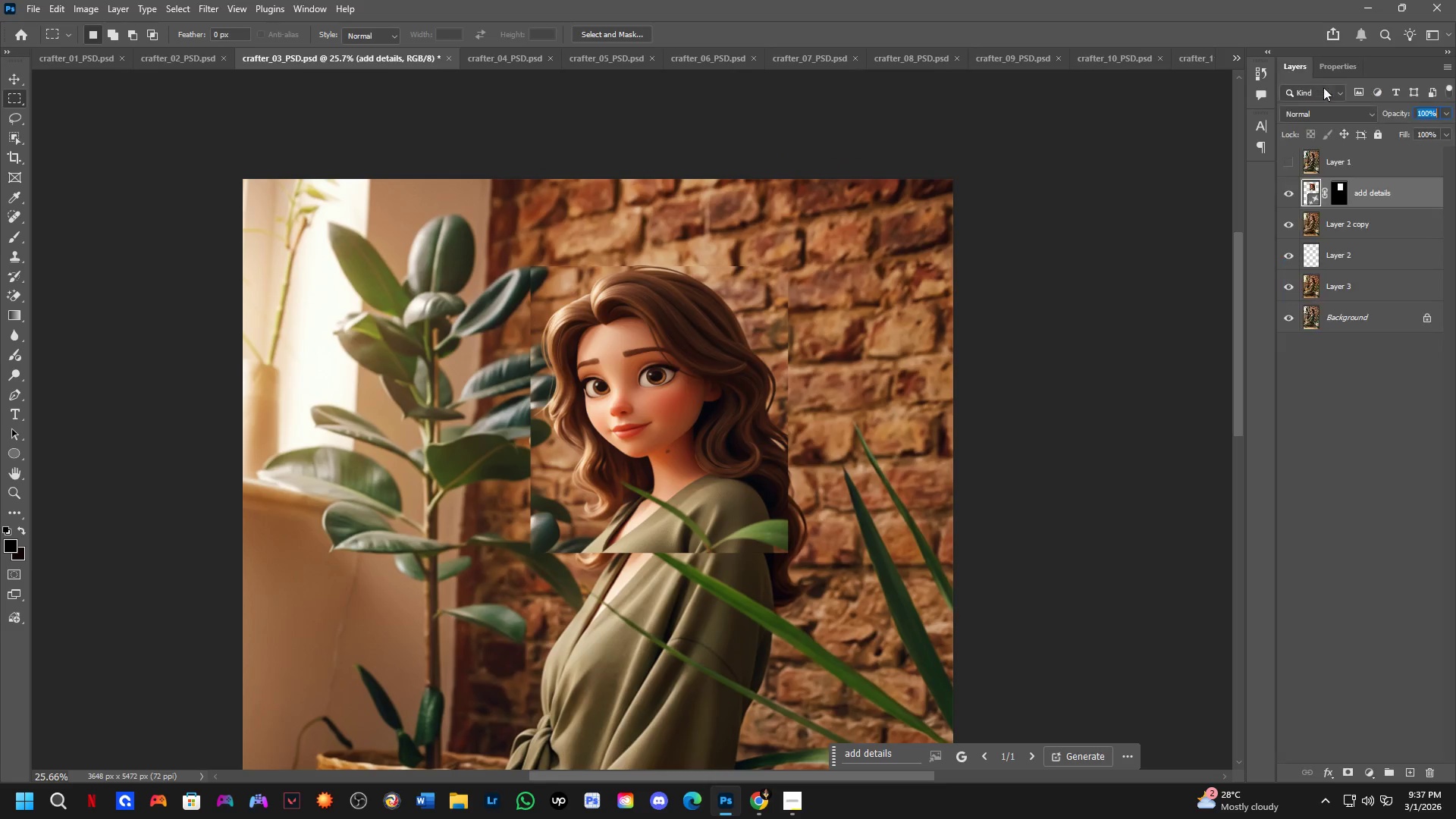 
left_click_drag(start_coordinate=[1393, 111], to_coordinate=[1372, 115])
 